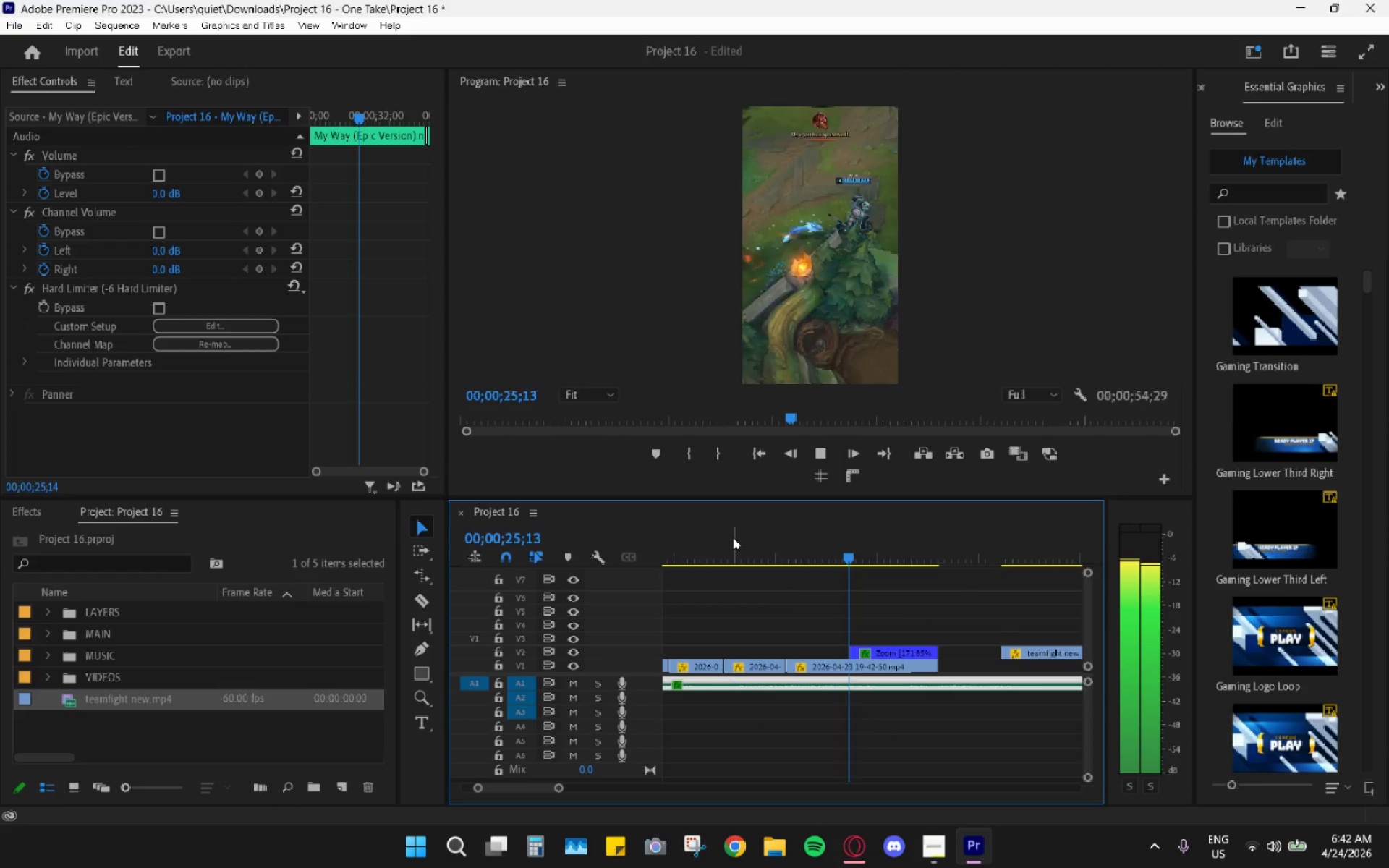 
key(Space)
 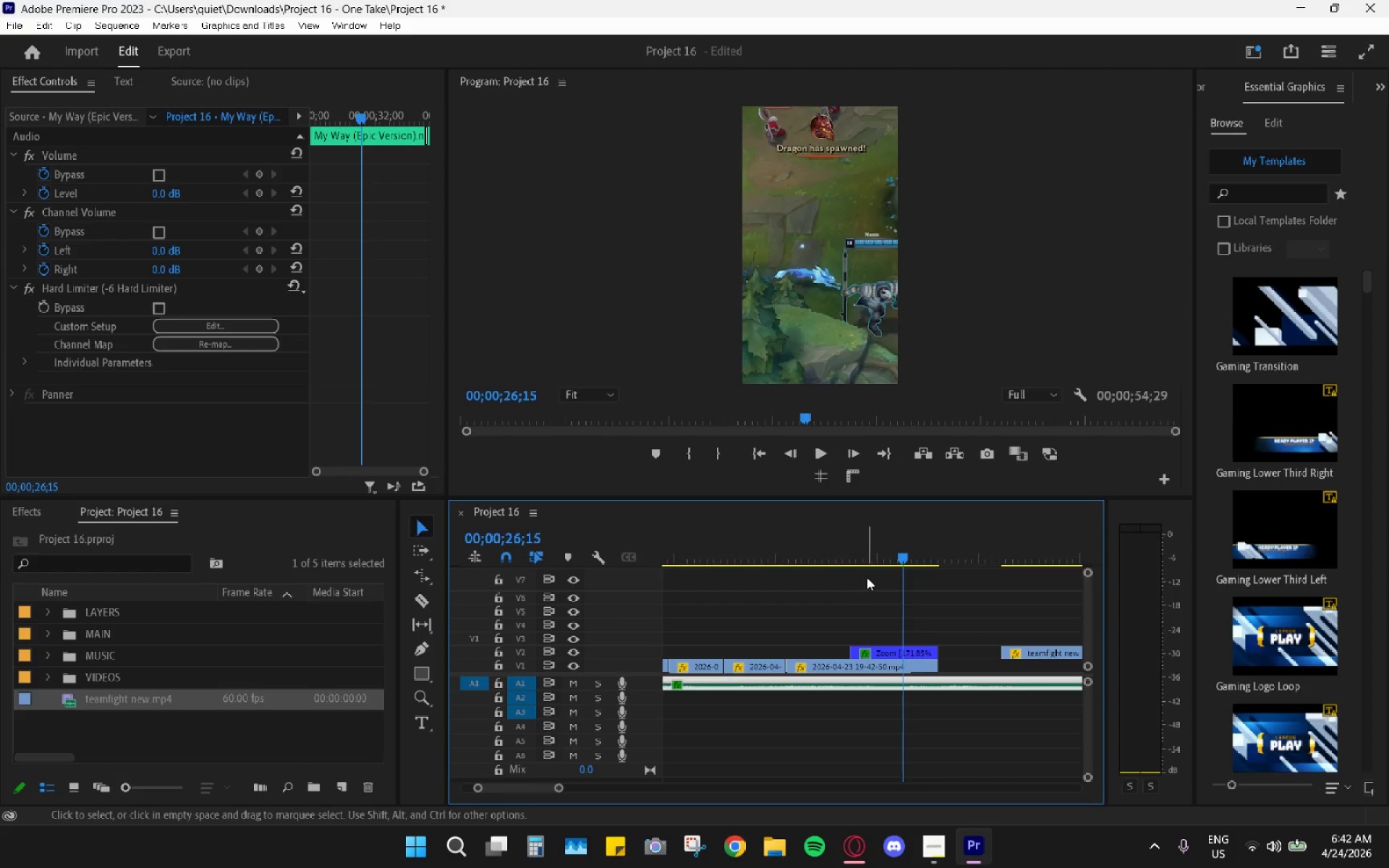 
left_click_drag(start_coordinate=[893, 562], to_coordinate=[810, 547])
 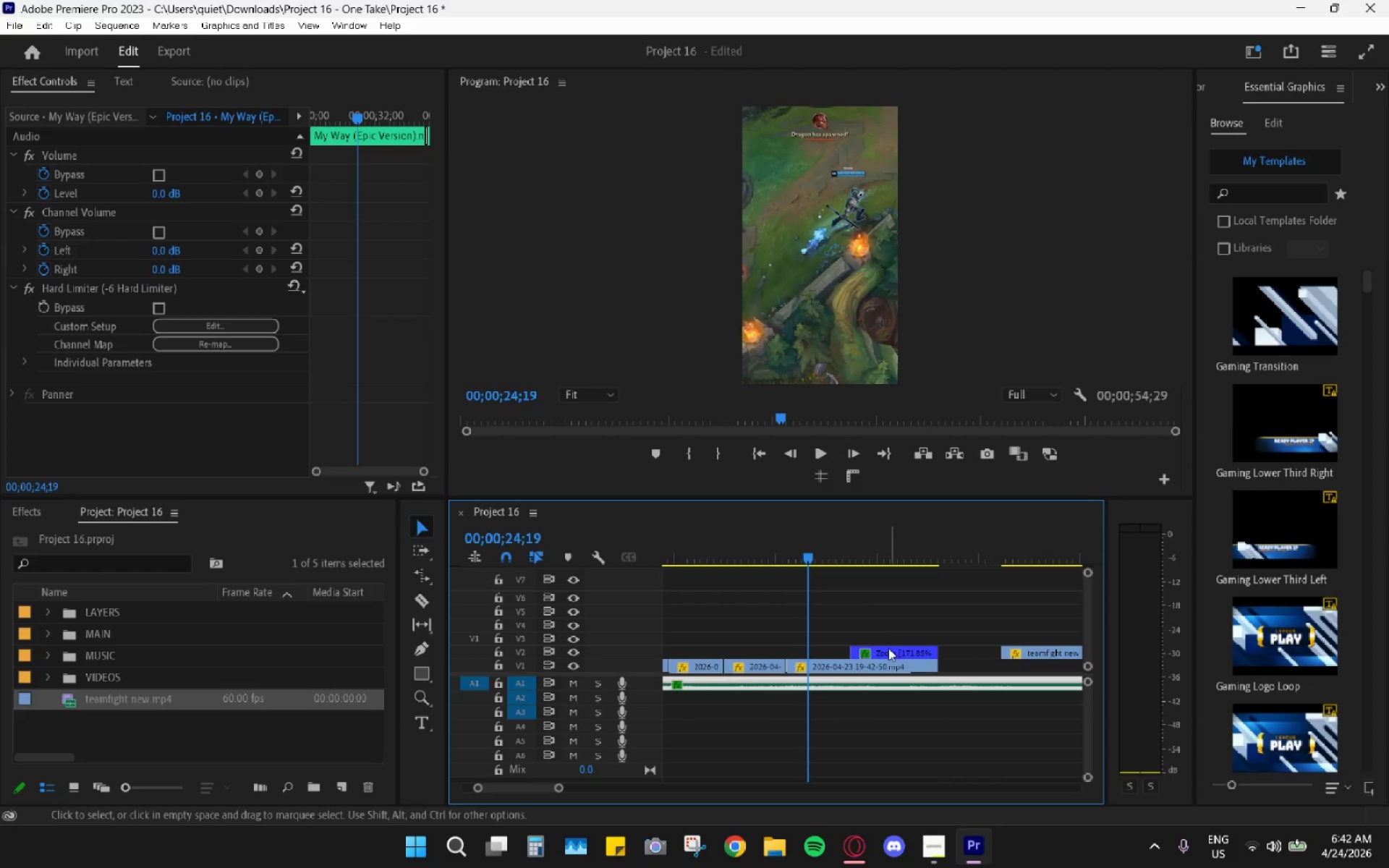 
left_click_drag(start_coordinate=[887, 649], to_coordinate=[823, 652])
 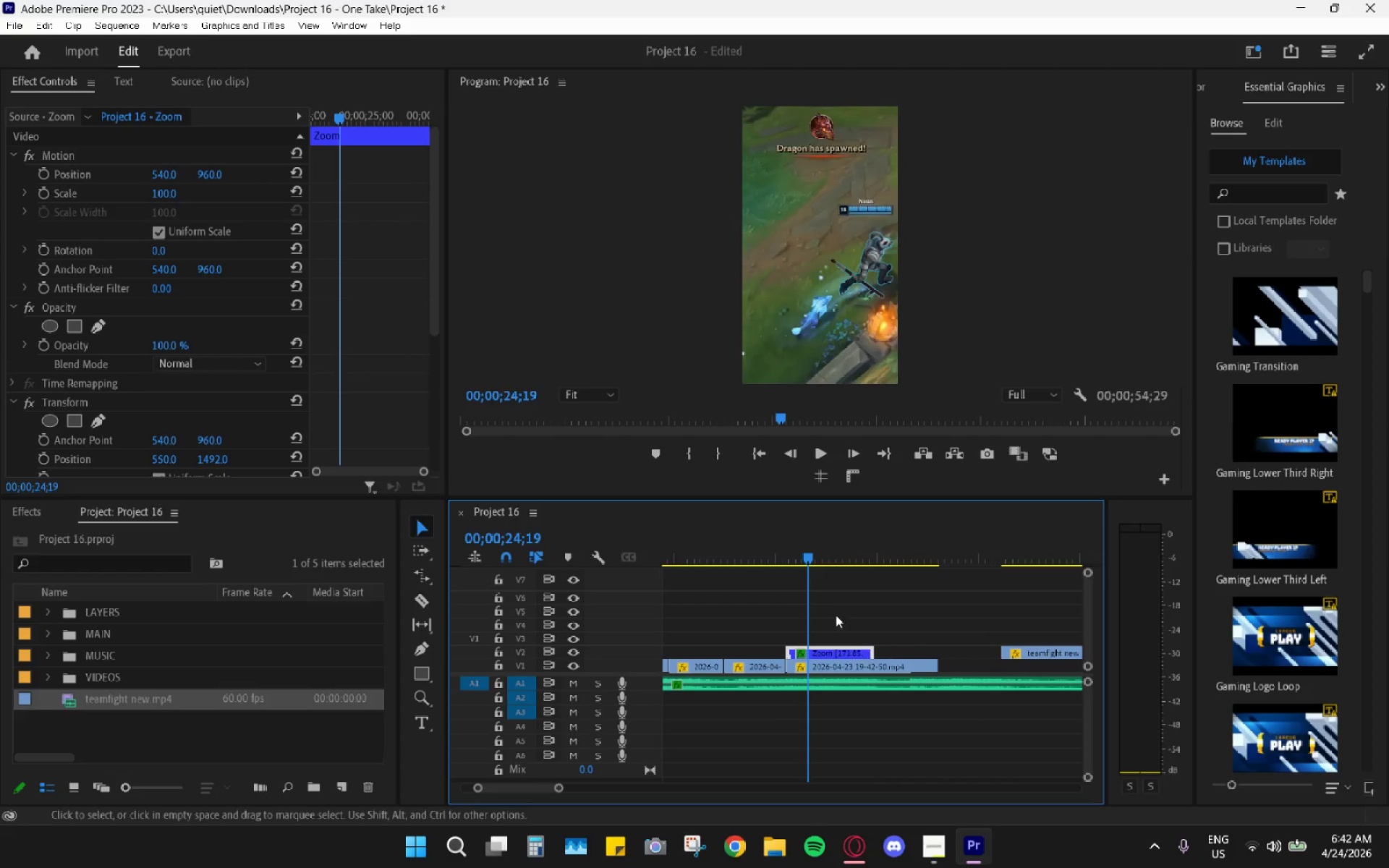 
left_click_drag(start_coordinate=[803, 575], to_coordinate=[762, 566])
 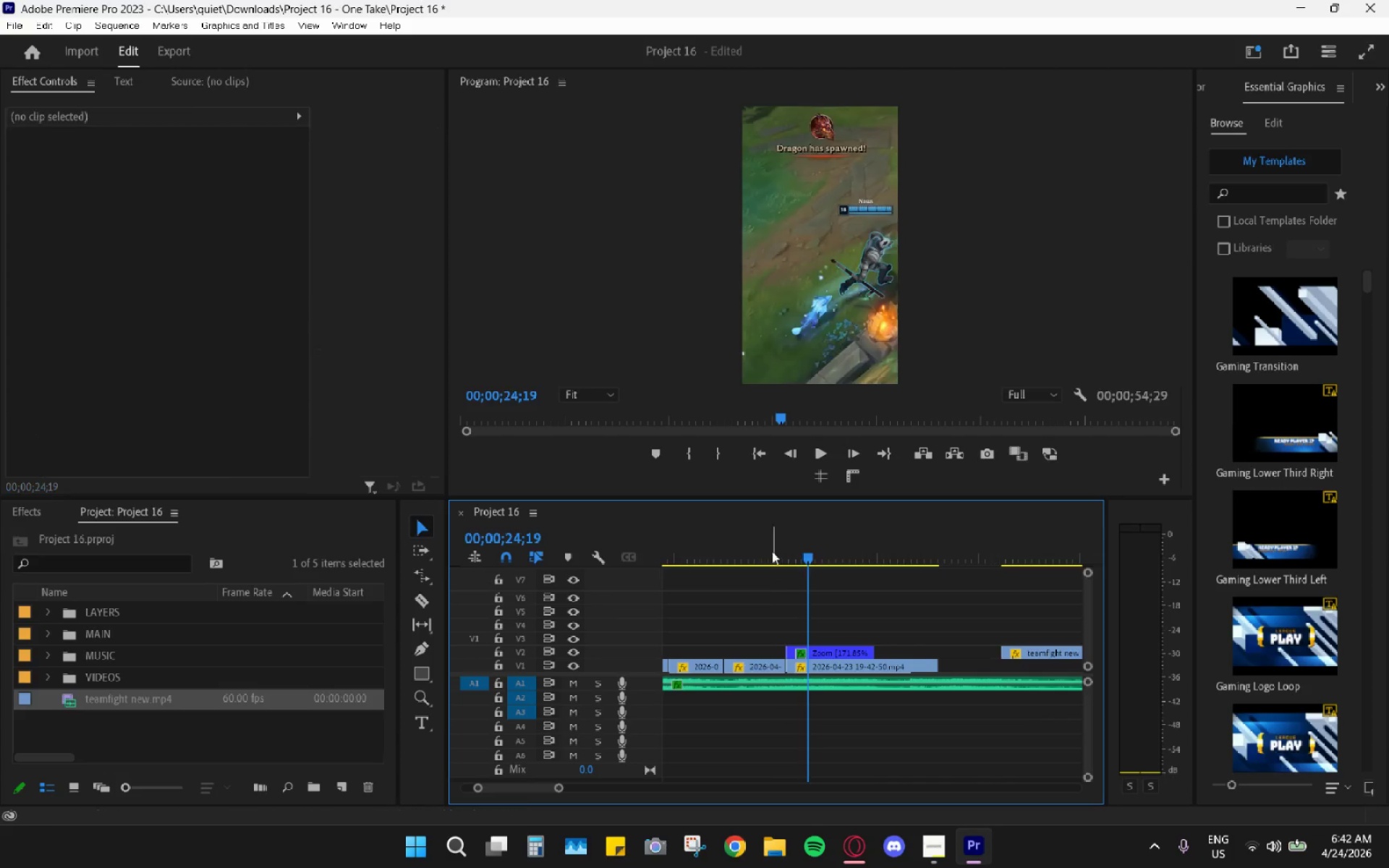 
left_click([772, 551])
 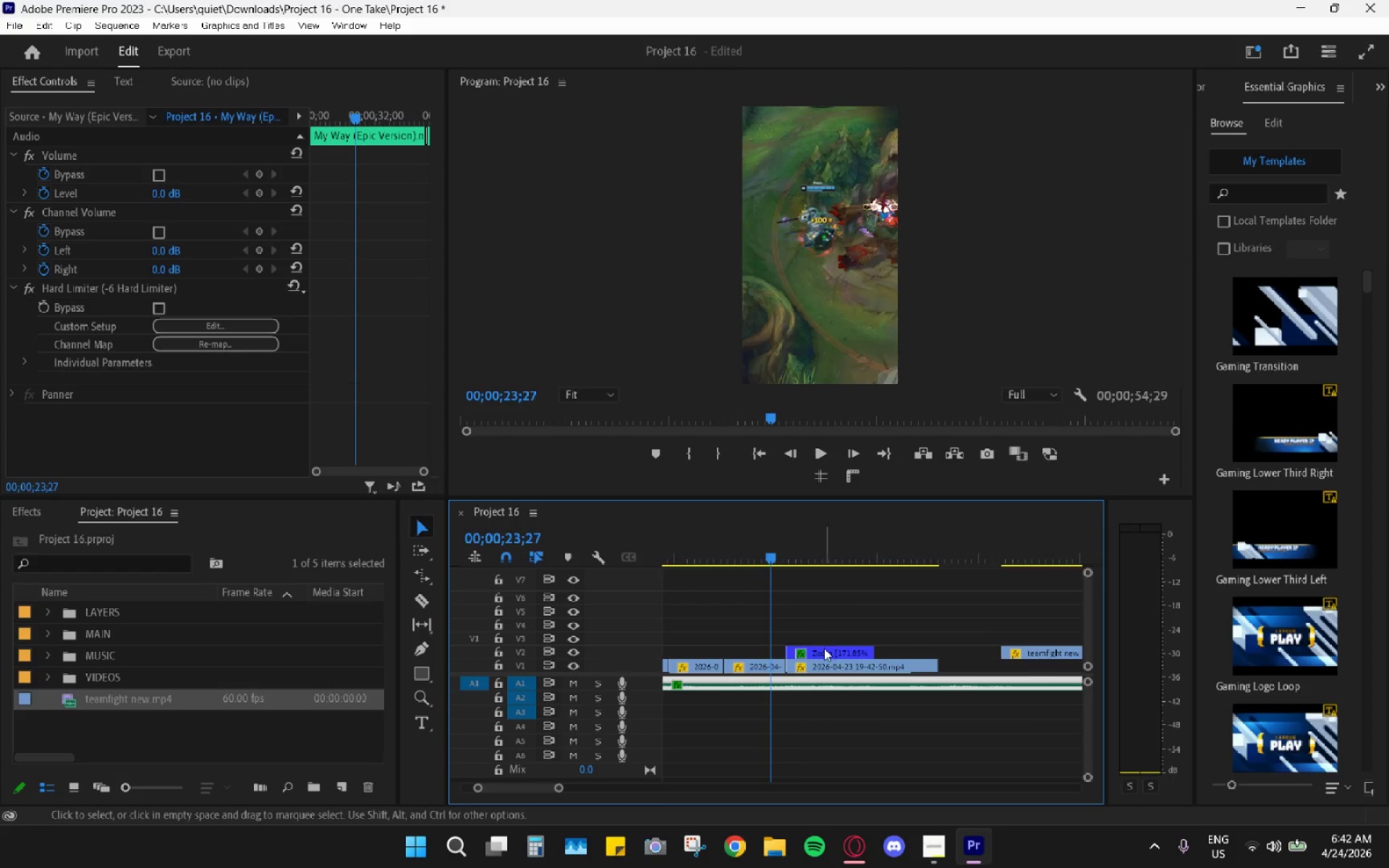 
left_click_drag(start_coordinate=[828, 649], to_coordinate=[888, 656])
 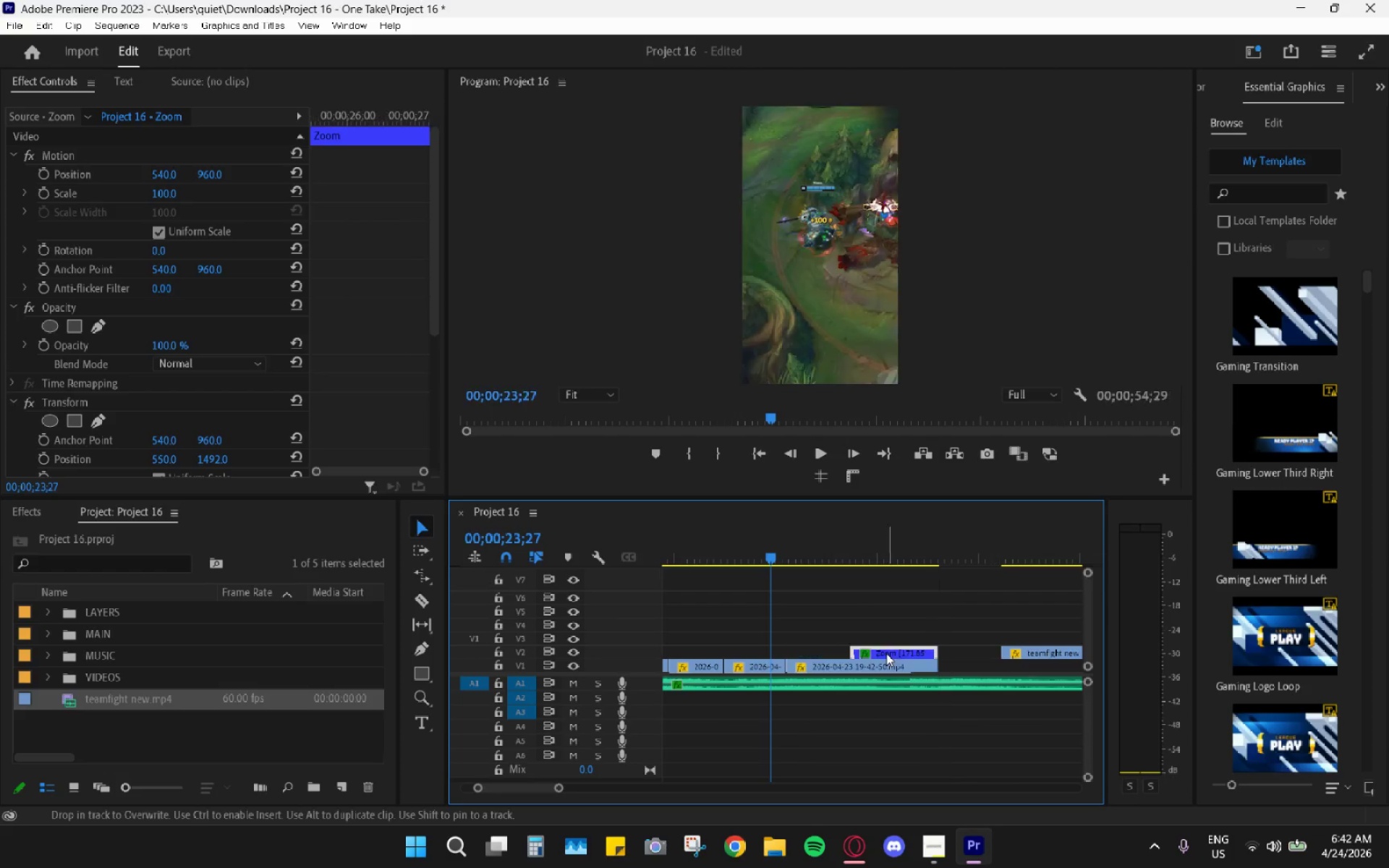 
key(Space)
 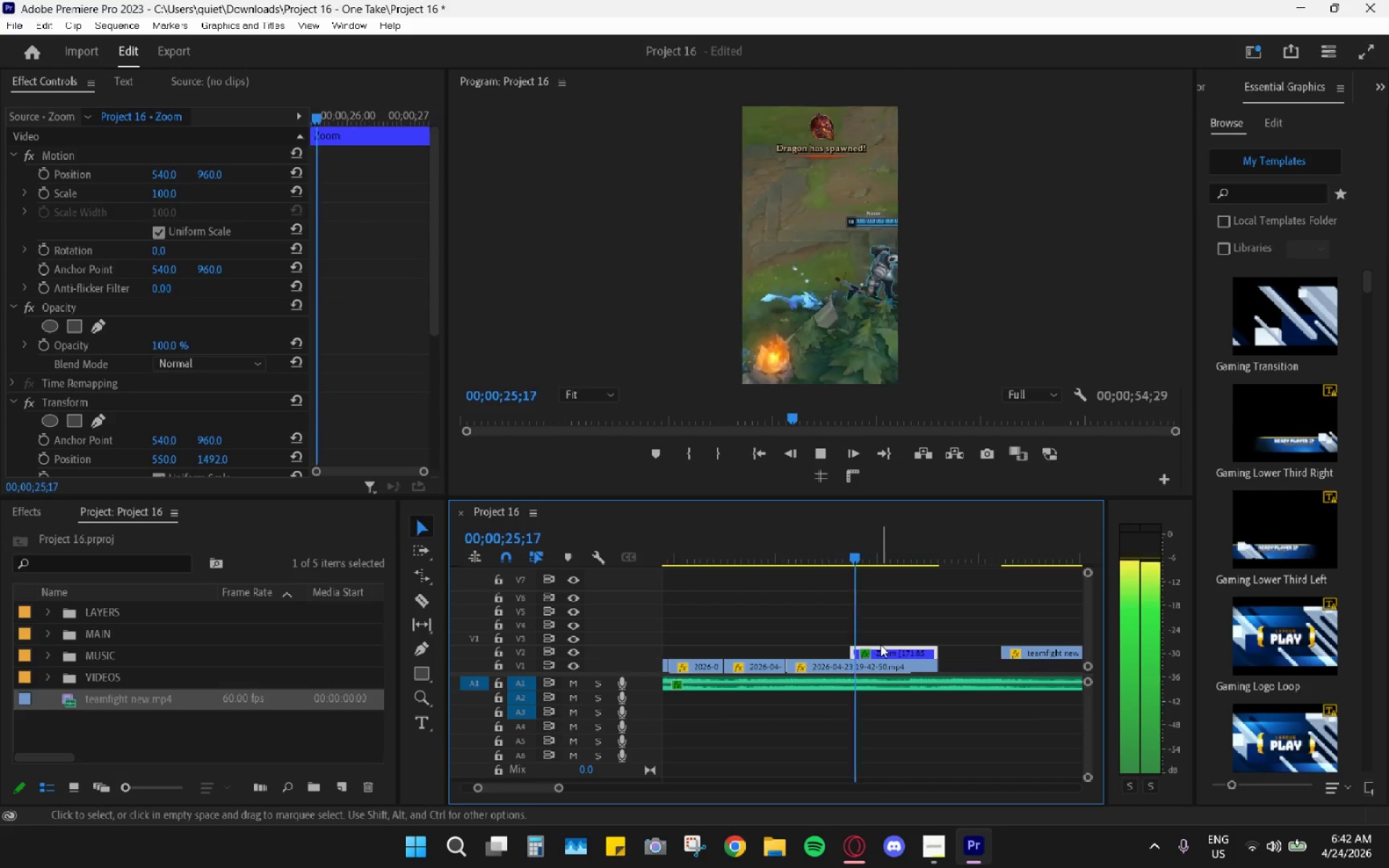 
key(Space)
 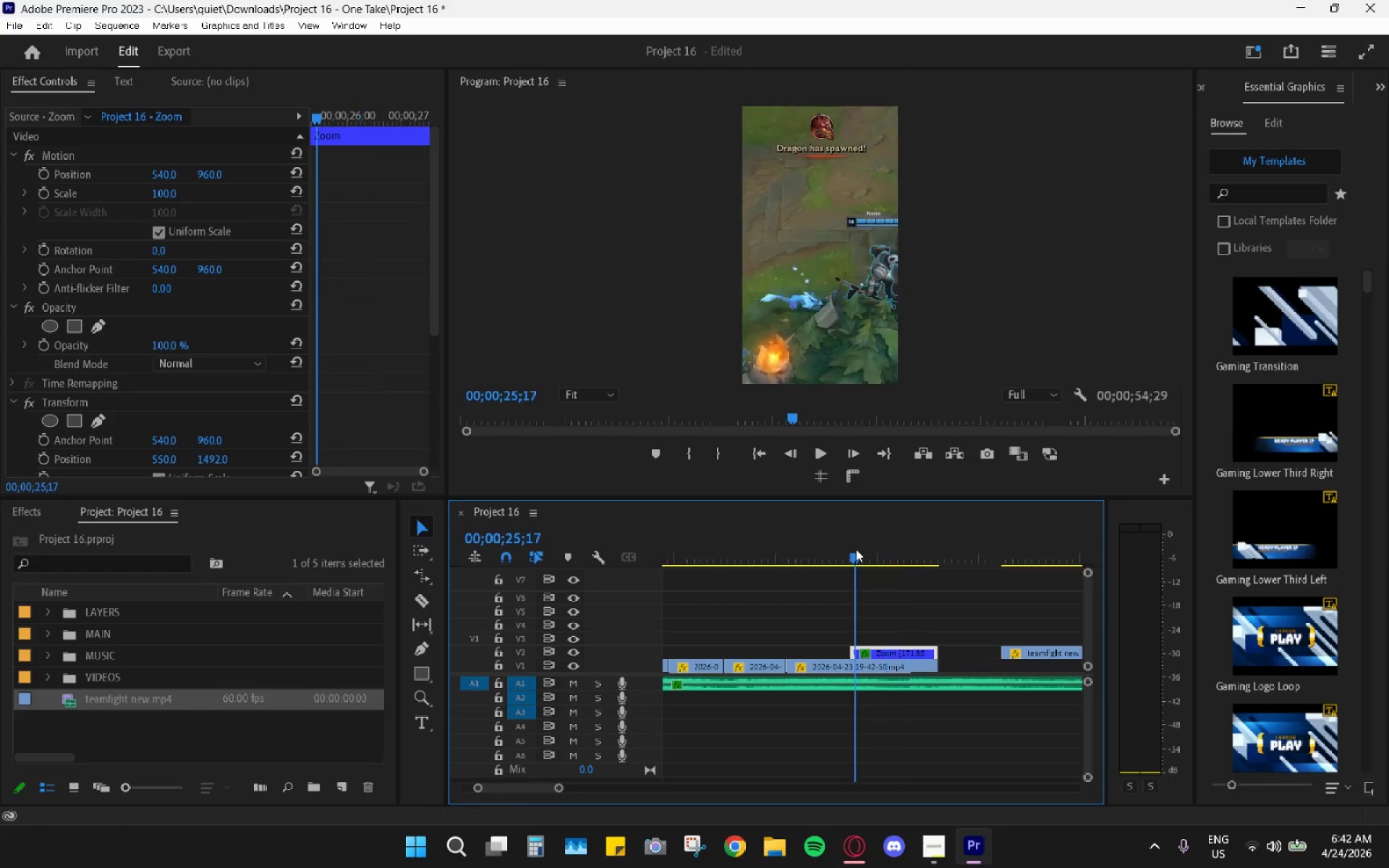 
key(Space)
 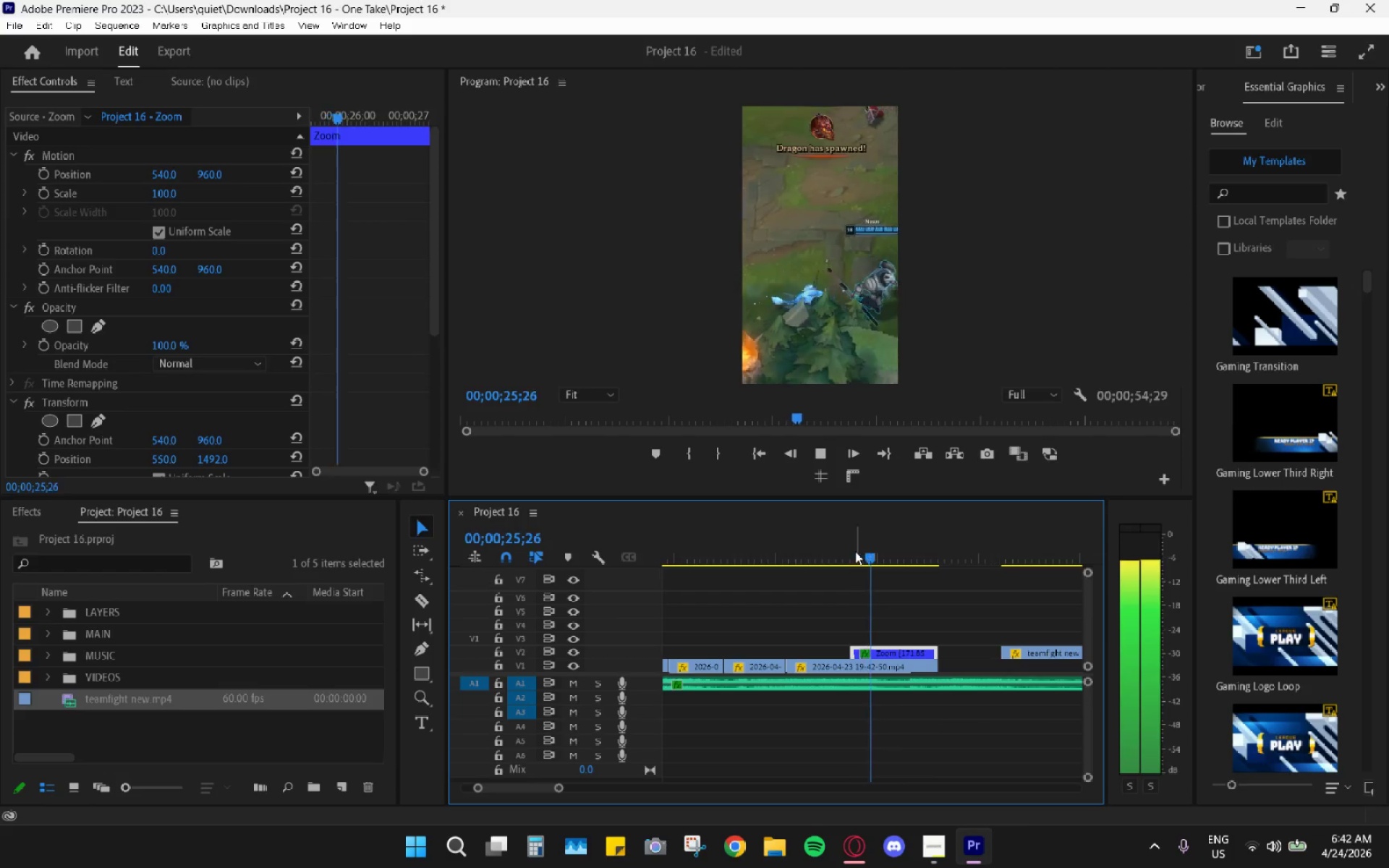 
left_click_drag(start_coordinate=[849, 549], to_coordinate=[722, 557])
 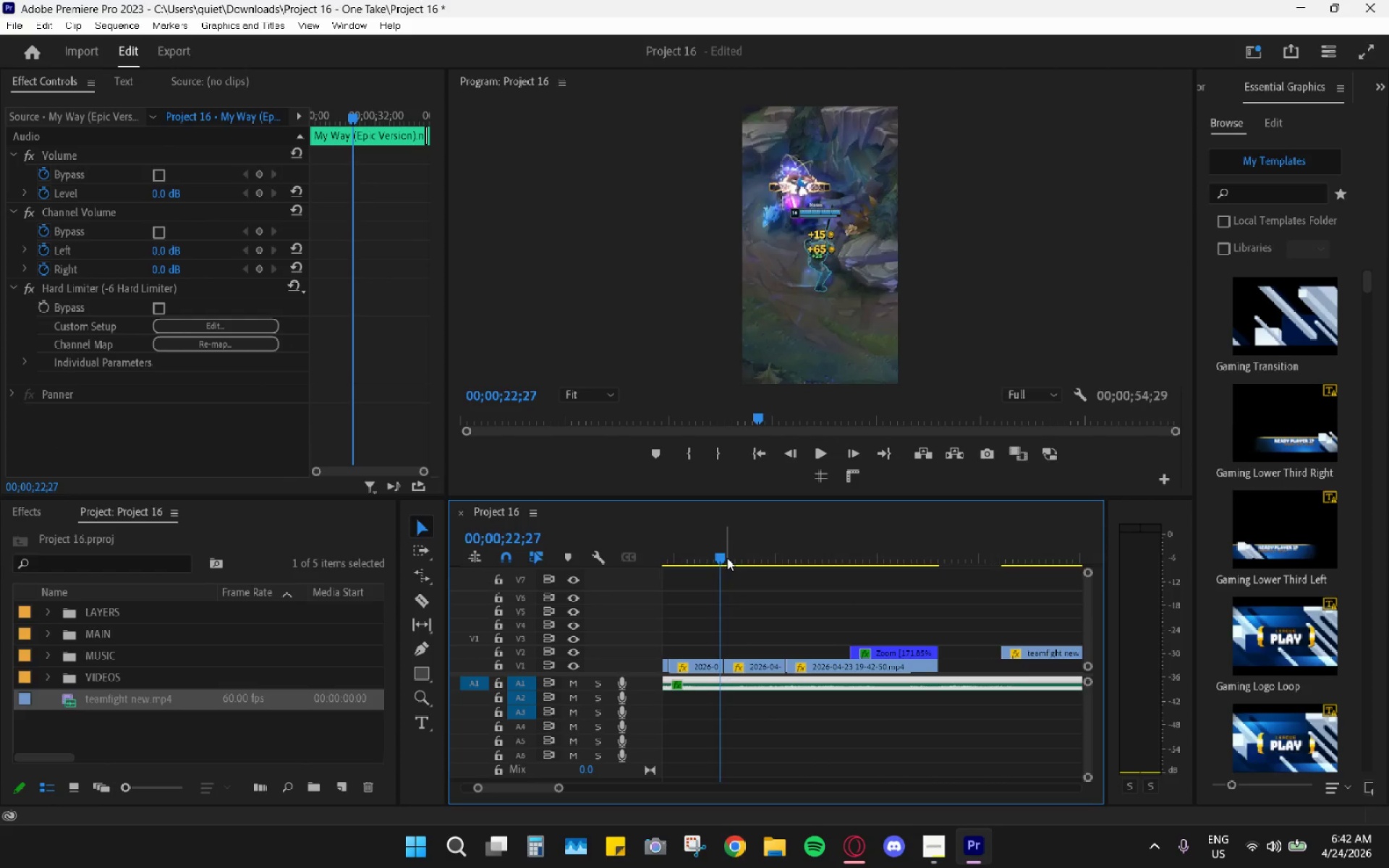 
key(Space)
 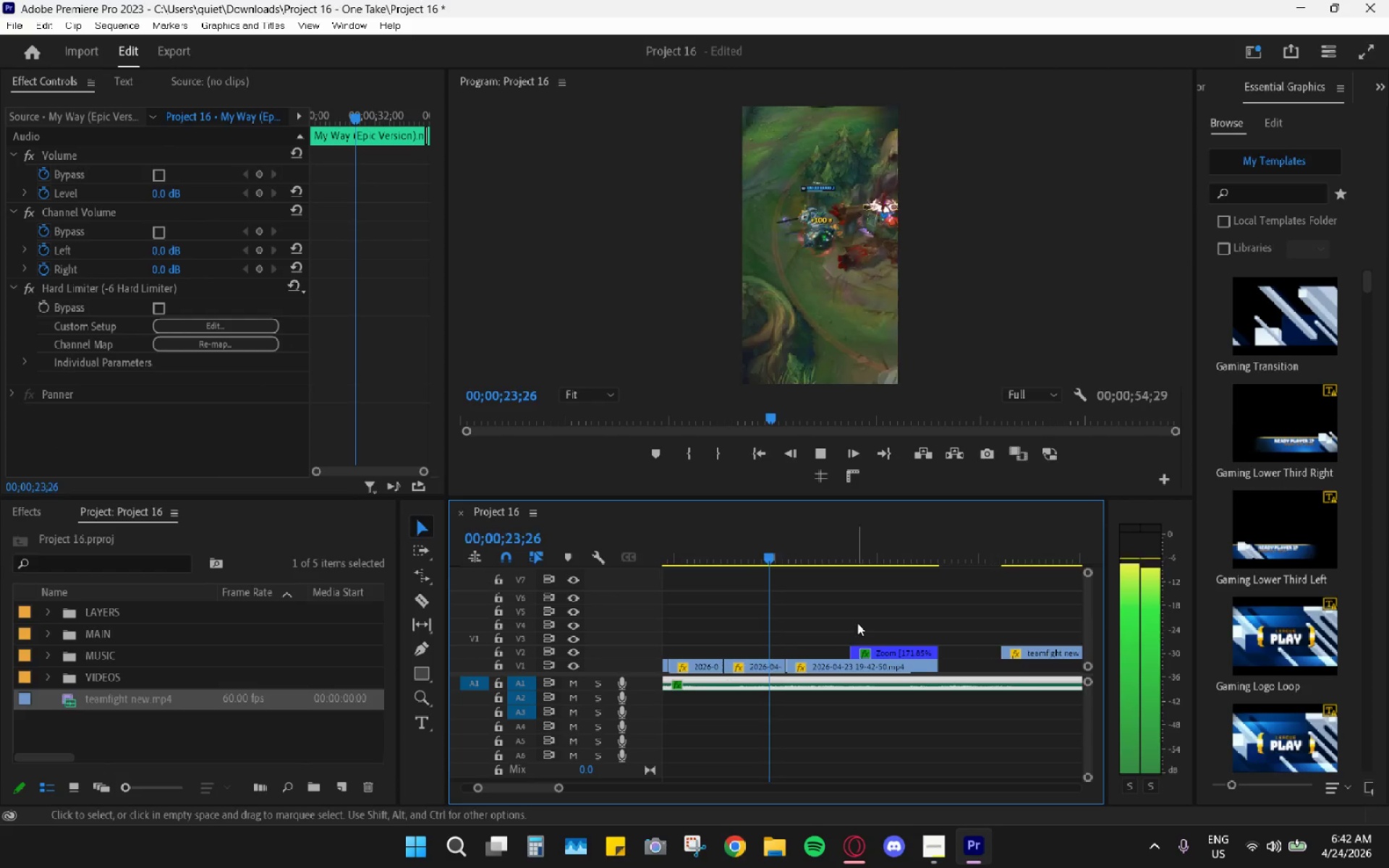 
key(Space)
 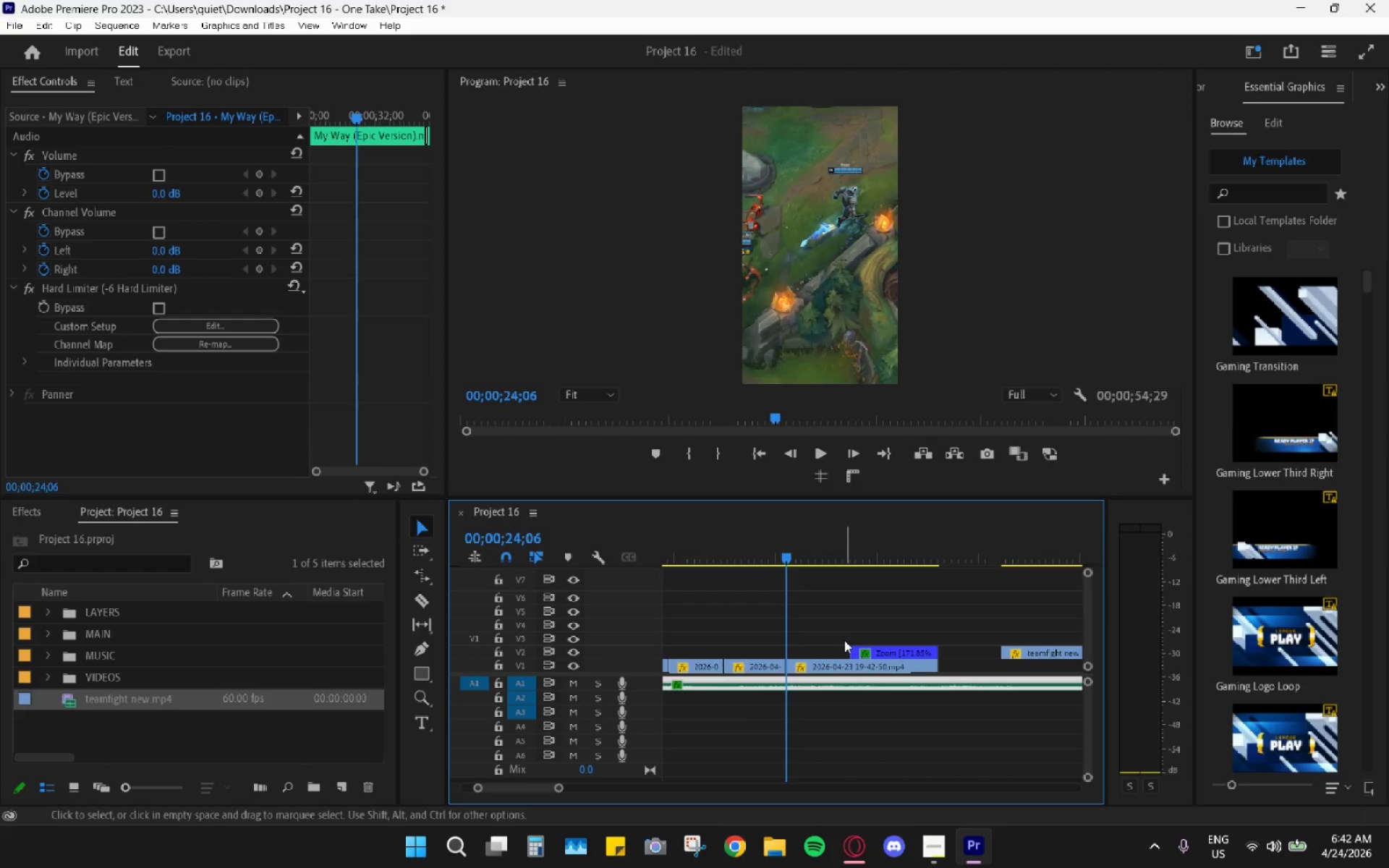 
key(Space)
 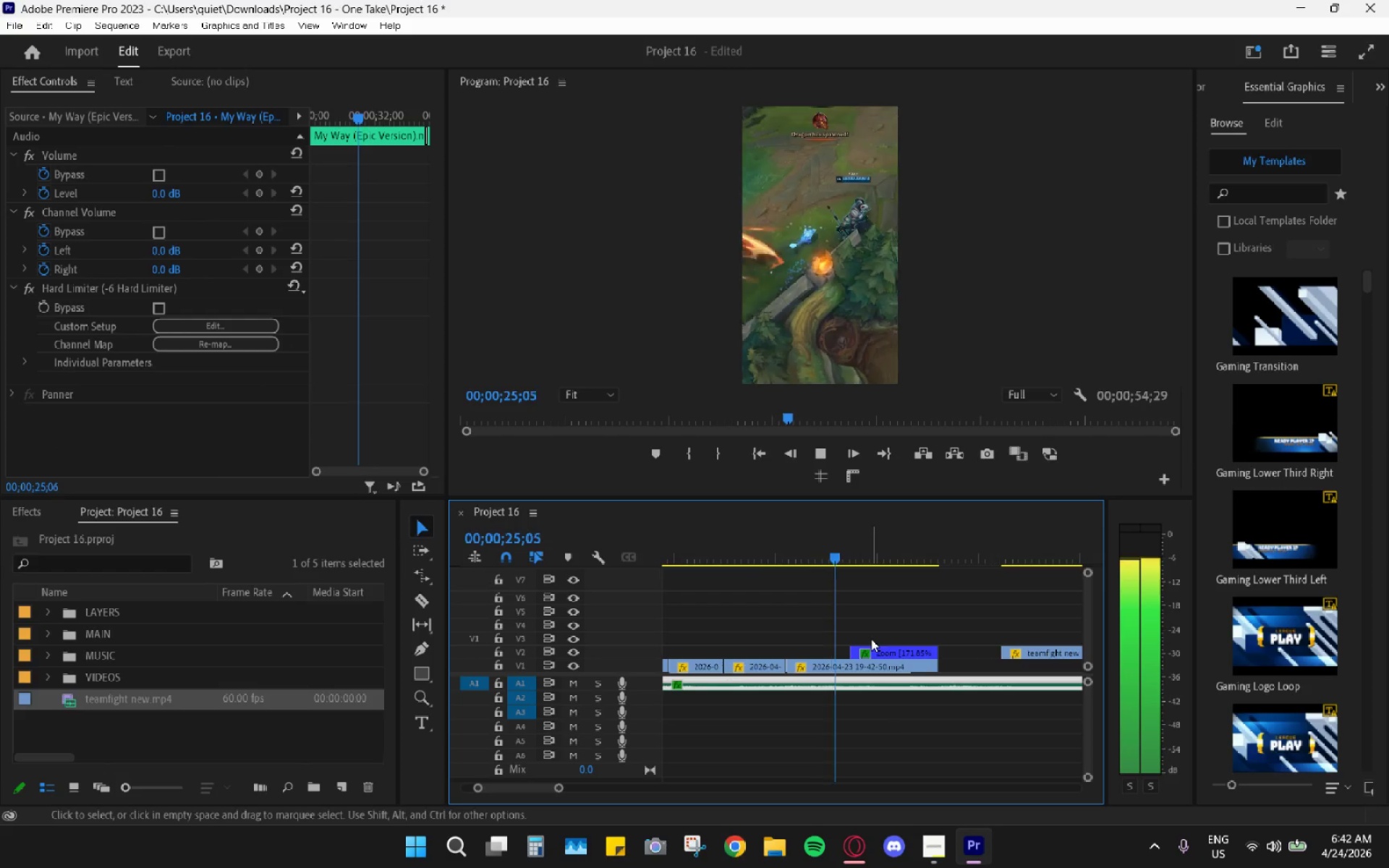 
key(Space)
 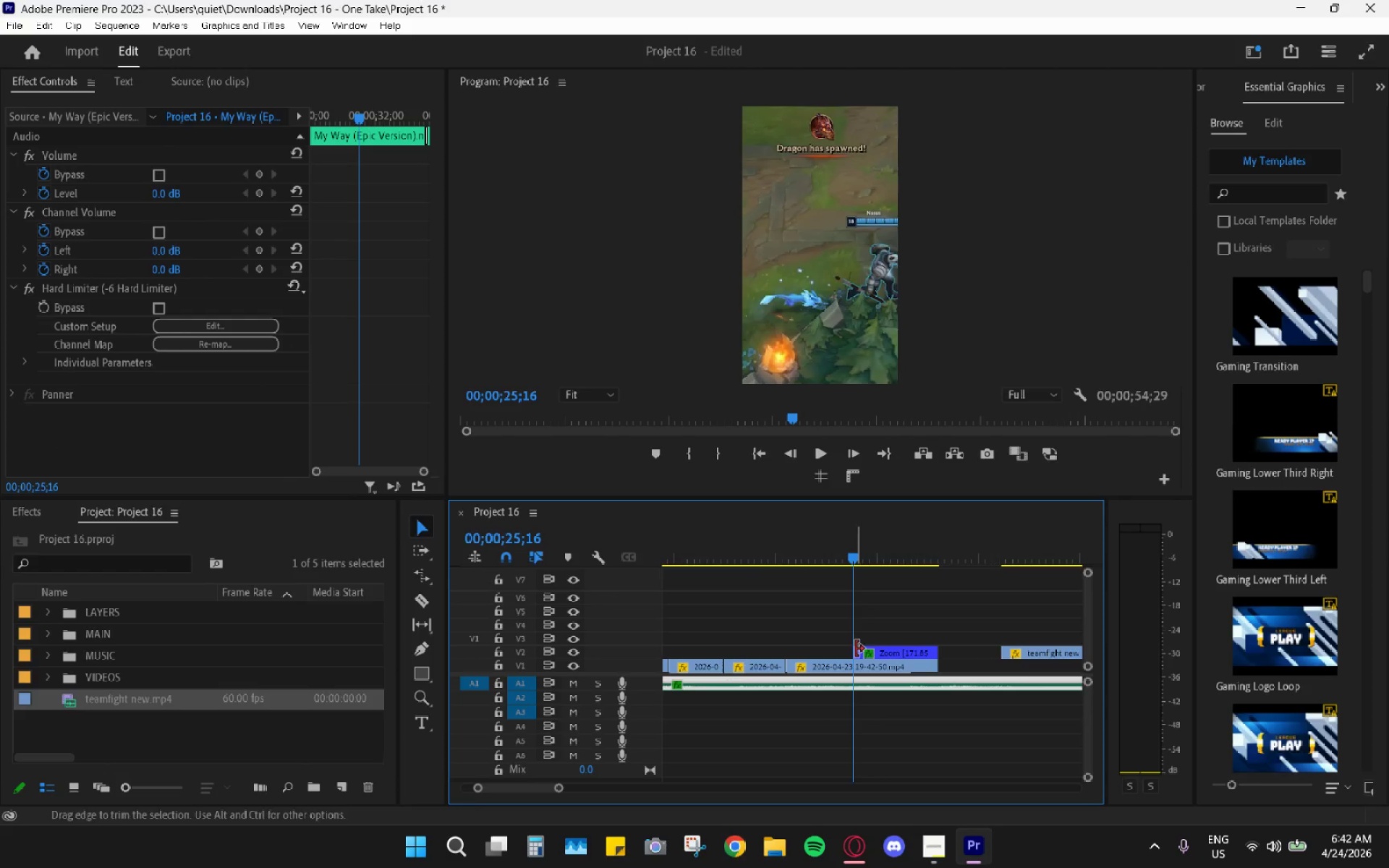 
key(Space)
 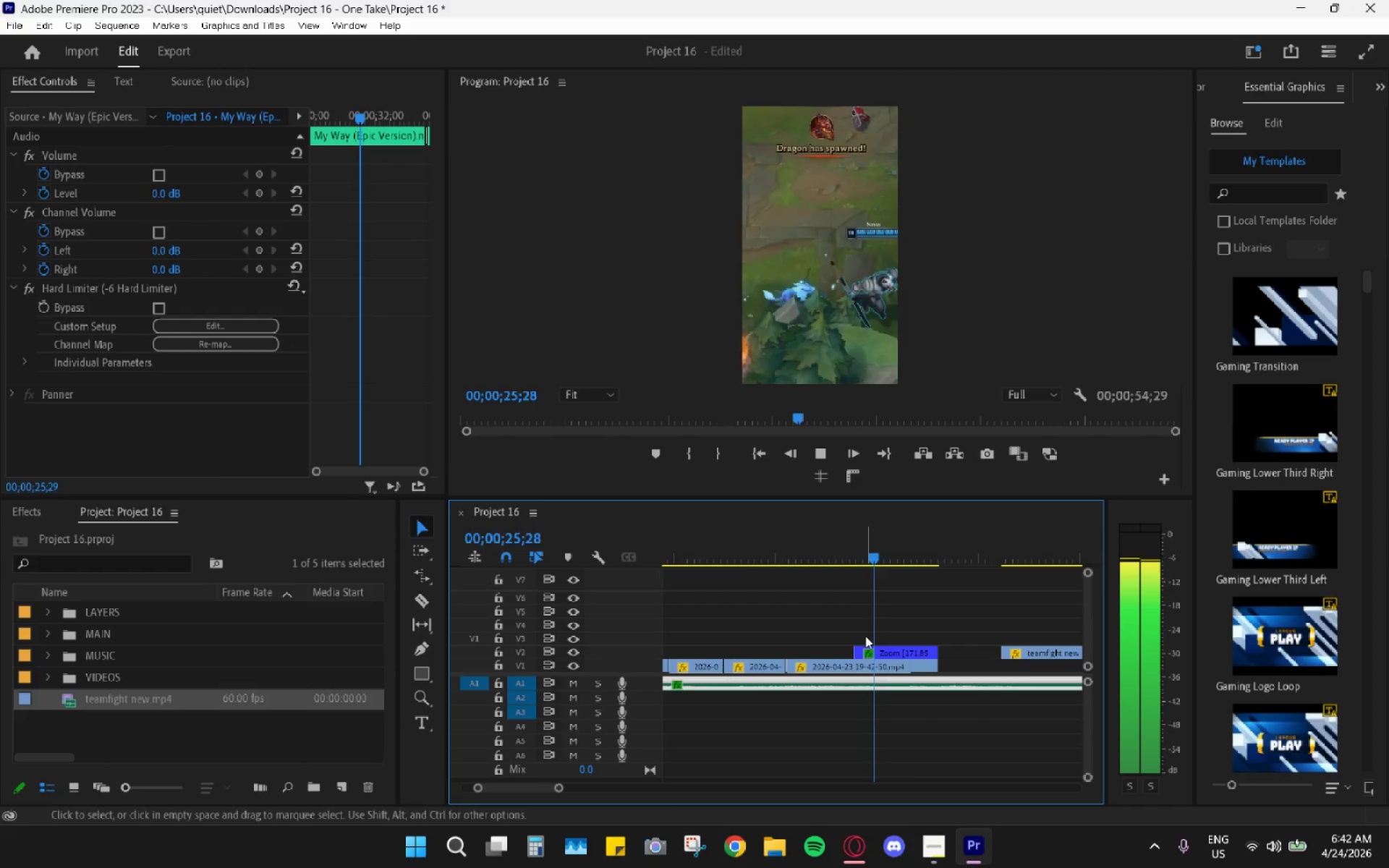 
key(Space)
 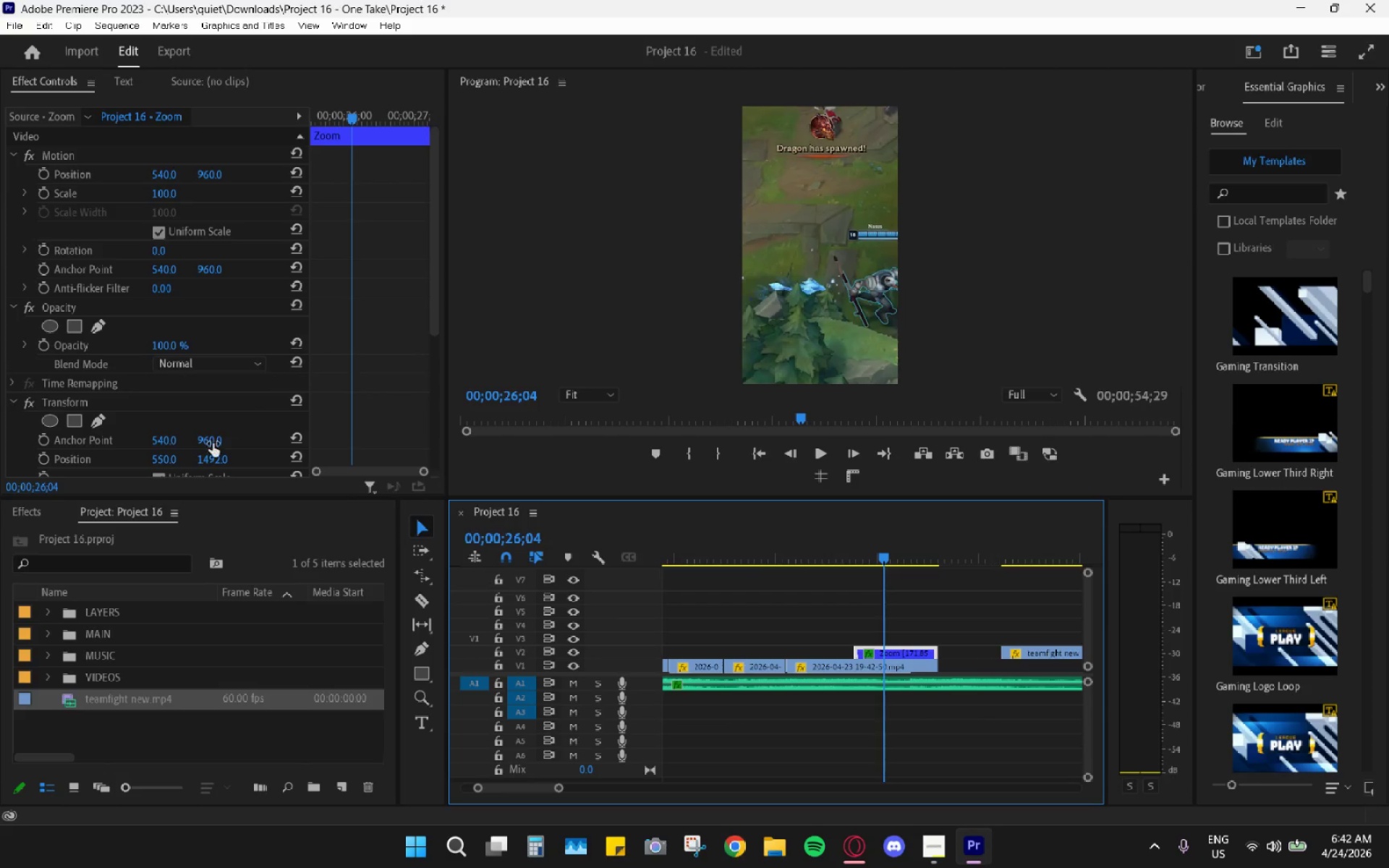 
left_click_drag(start_coordinate=[214, 457], to_coordinate=[363, 438])
 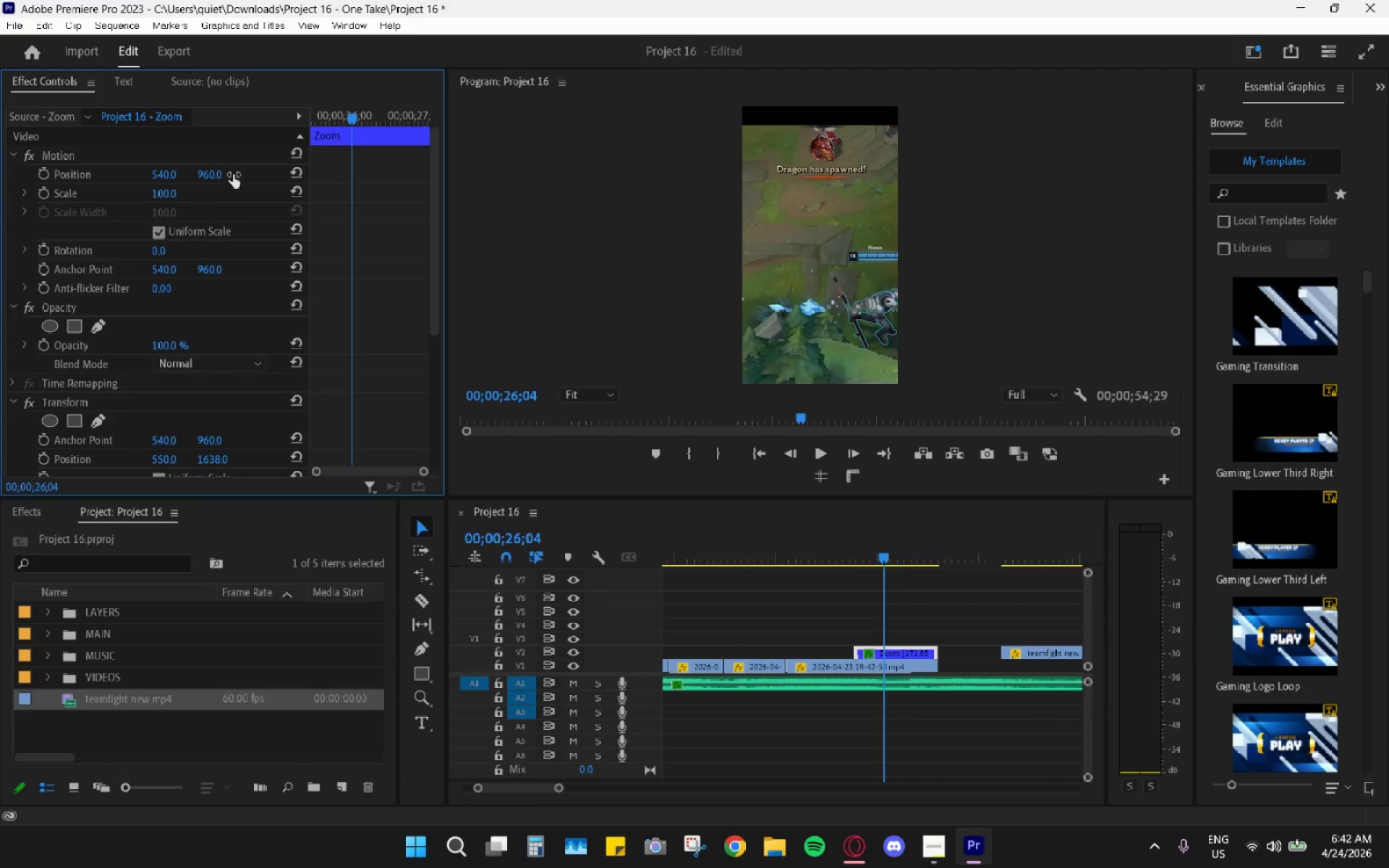 
left_click_drag(start_coordinate=[213, 170], to_coordinate=[681, 148])
 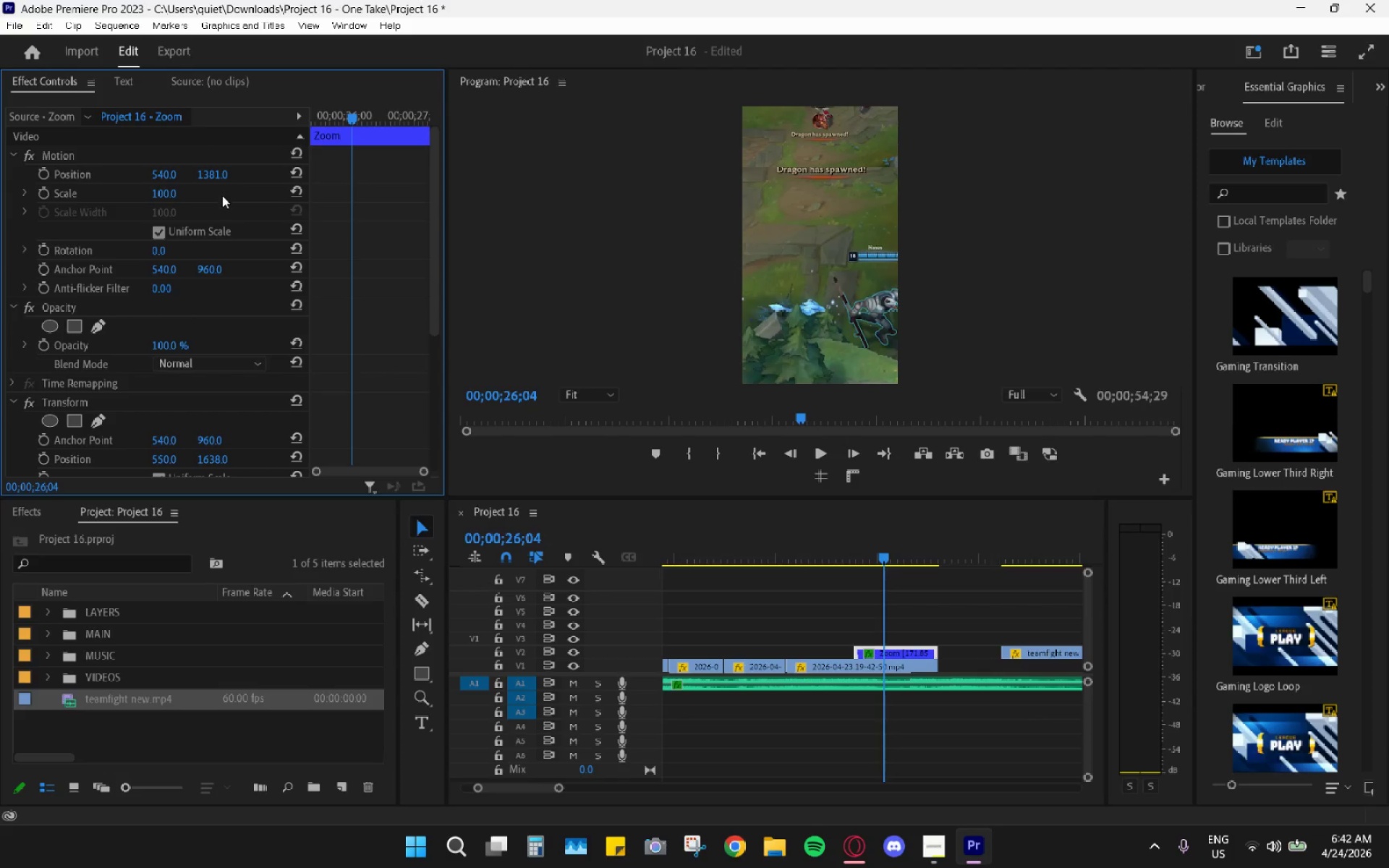 
key(Control+Z)
 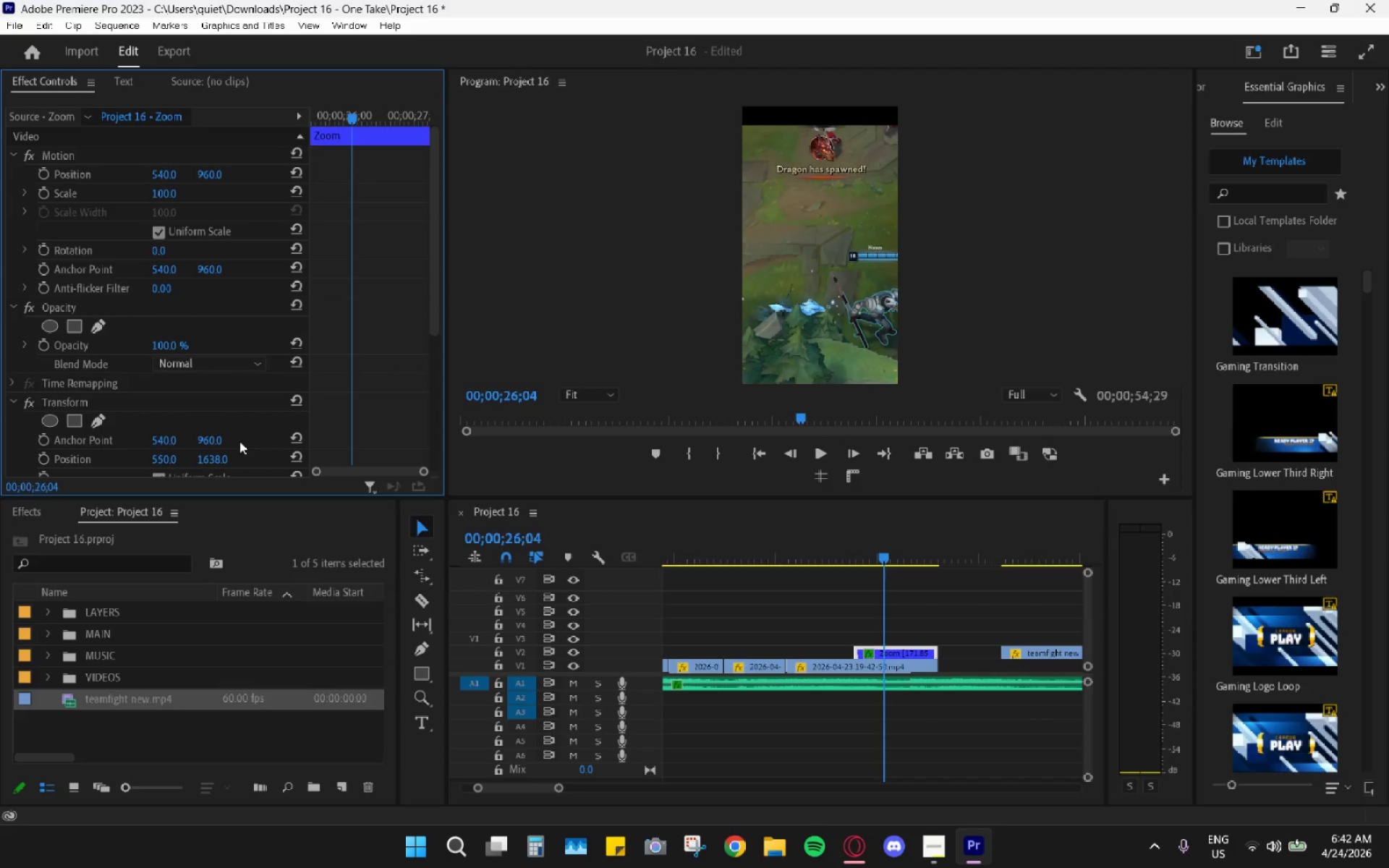 
scroll: coordinate [255, 427], scroll_direction: down, amount: 8.0
 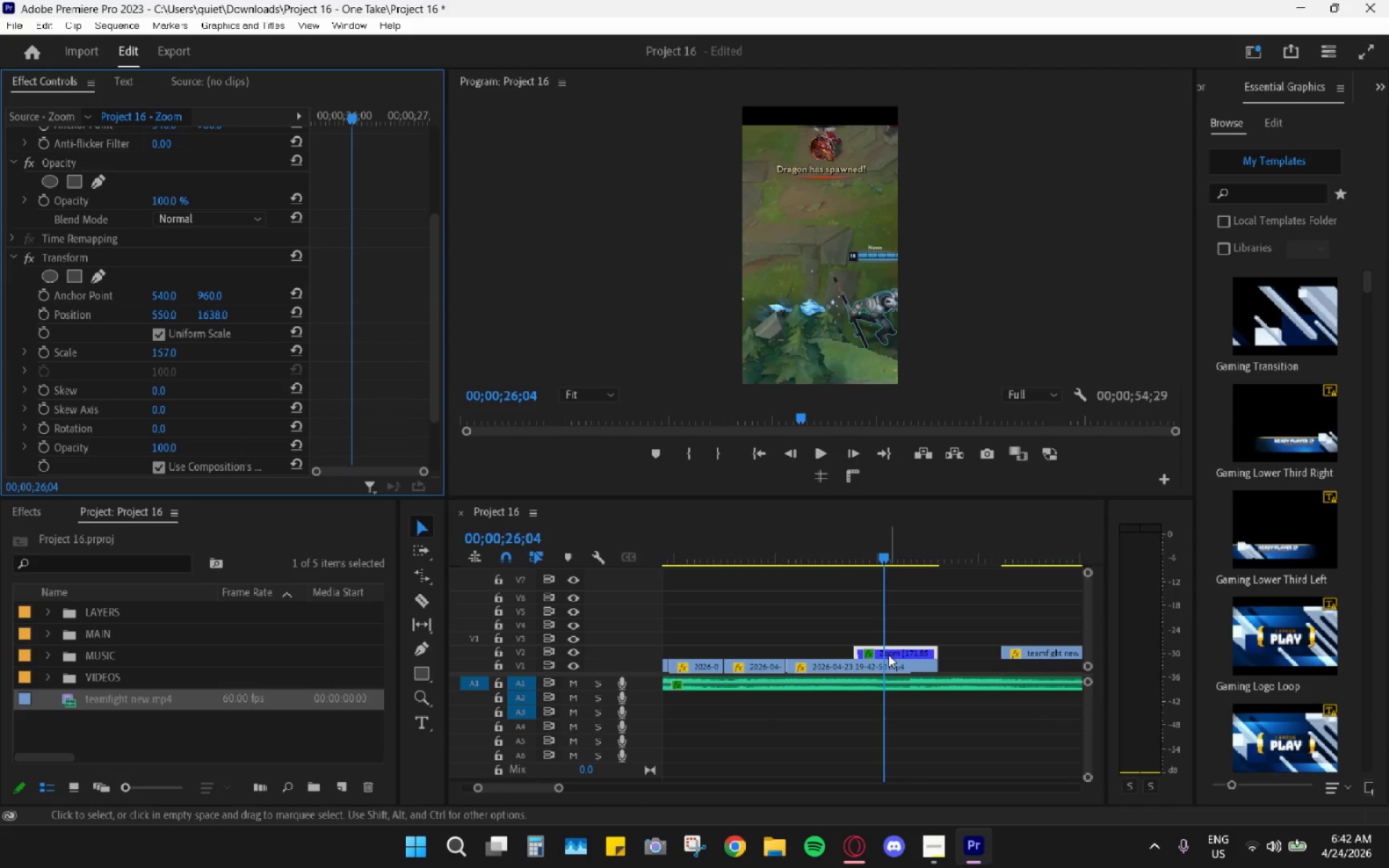 
left_click([884, 667])
 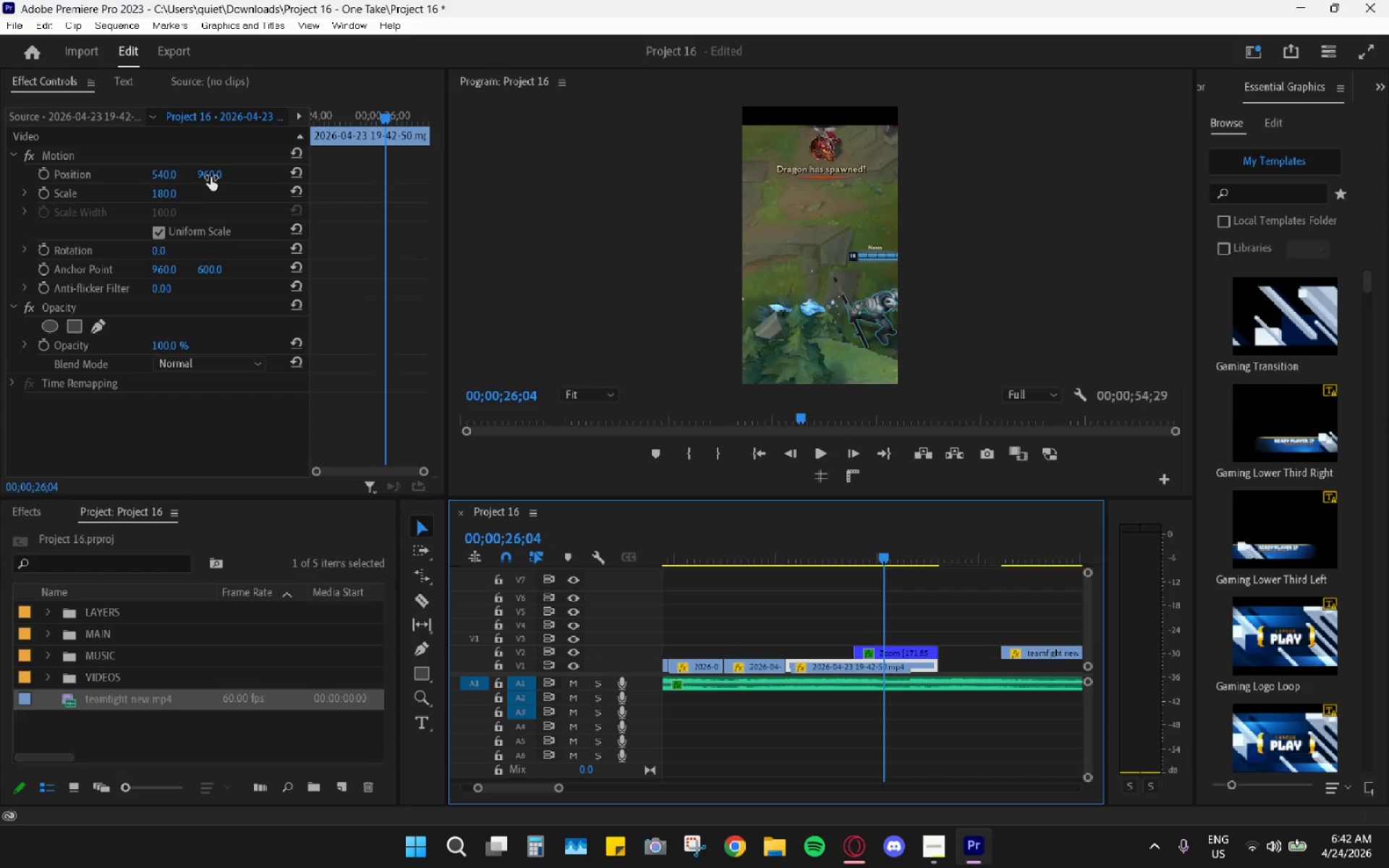 
left_click_drag(start_coordinate=[211, 177], to_coordinate=[449, 169])
 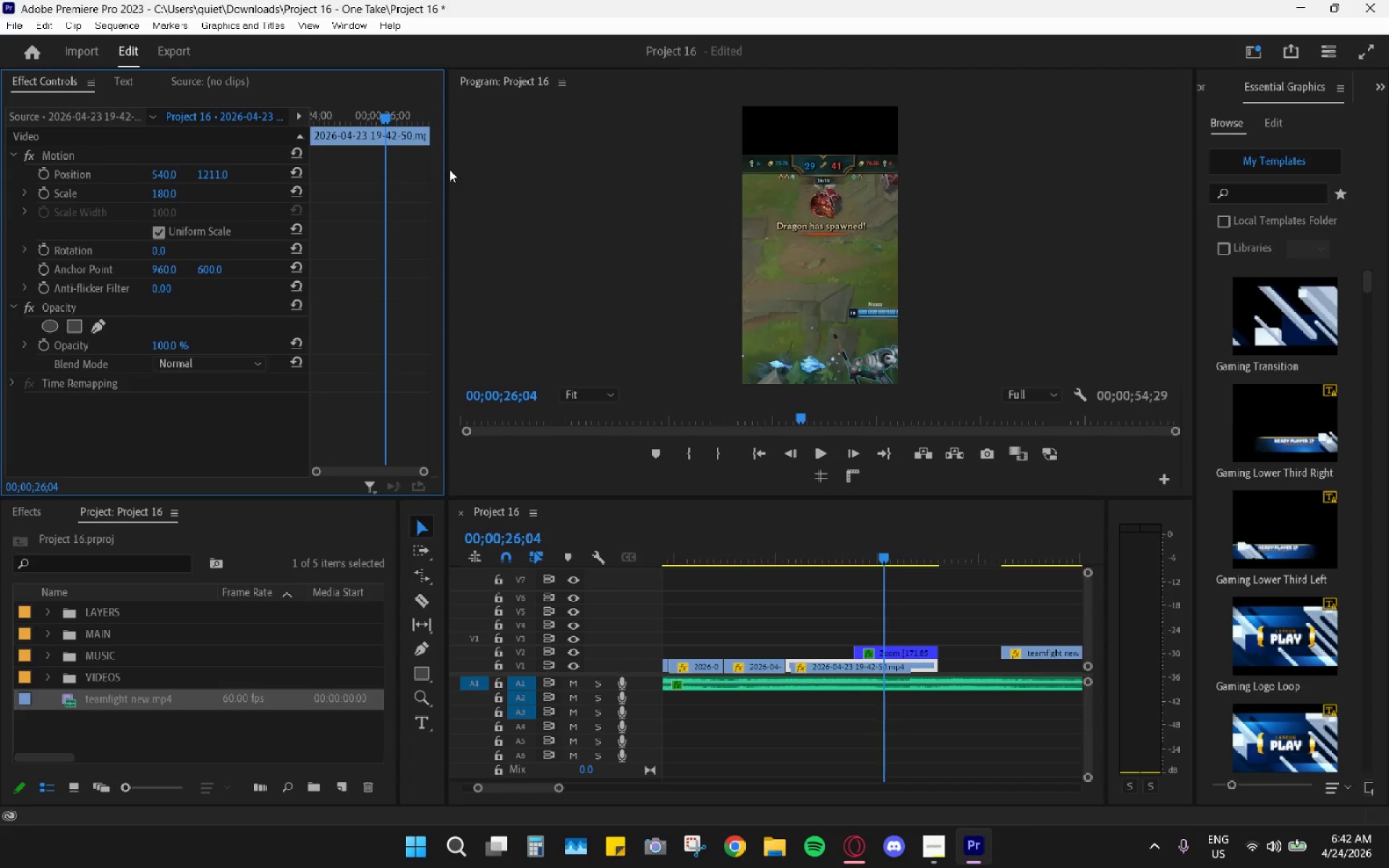 
key(Control+Z)
 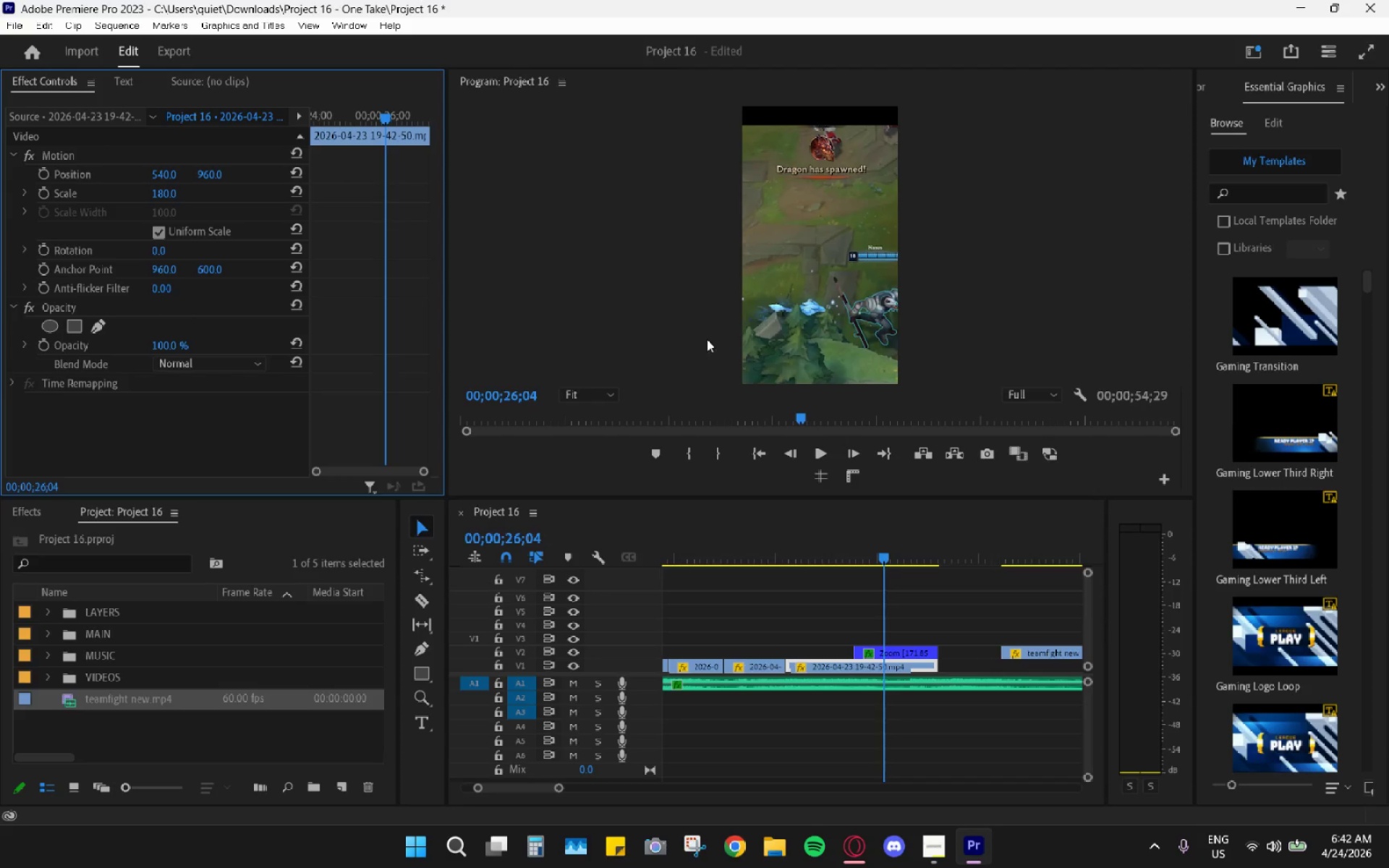 
key(Control+Shift+Z)
 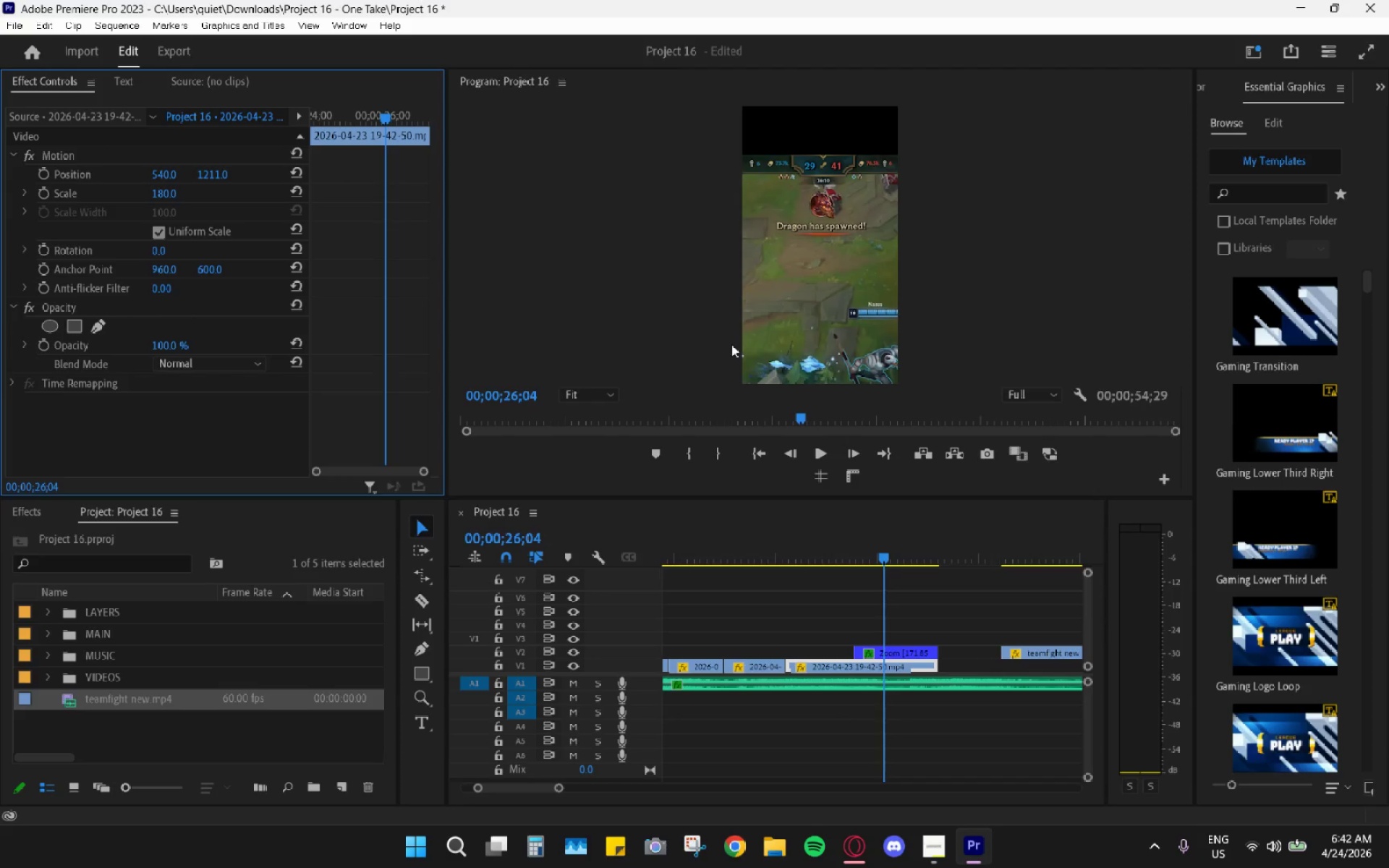 
key(Control+Shift+ShiftLeft)
 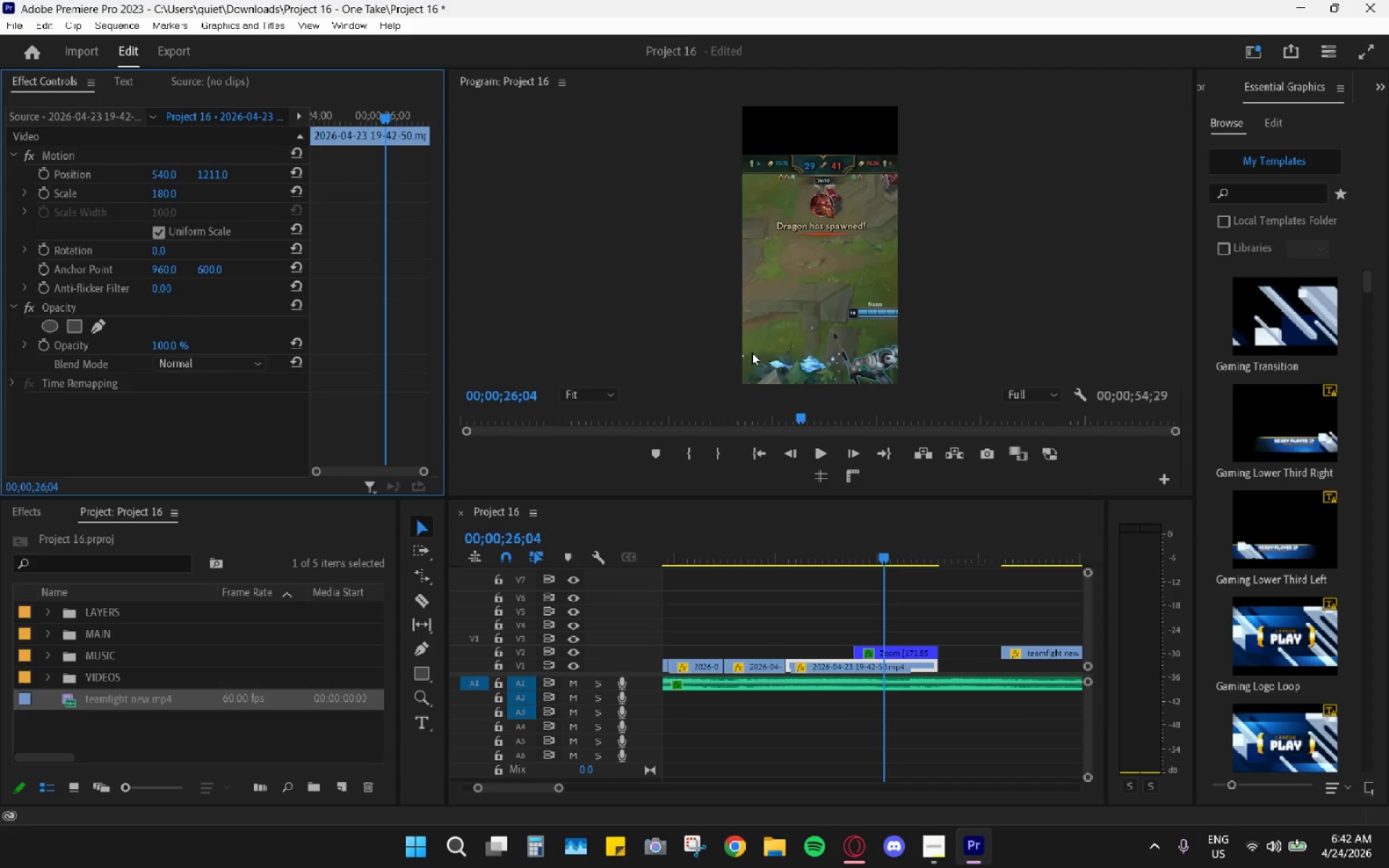 
key(Control+Shift+Z)
 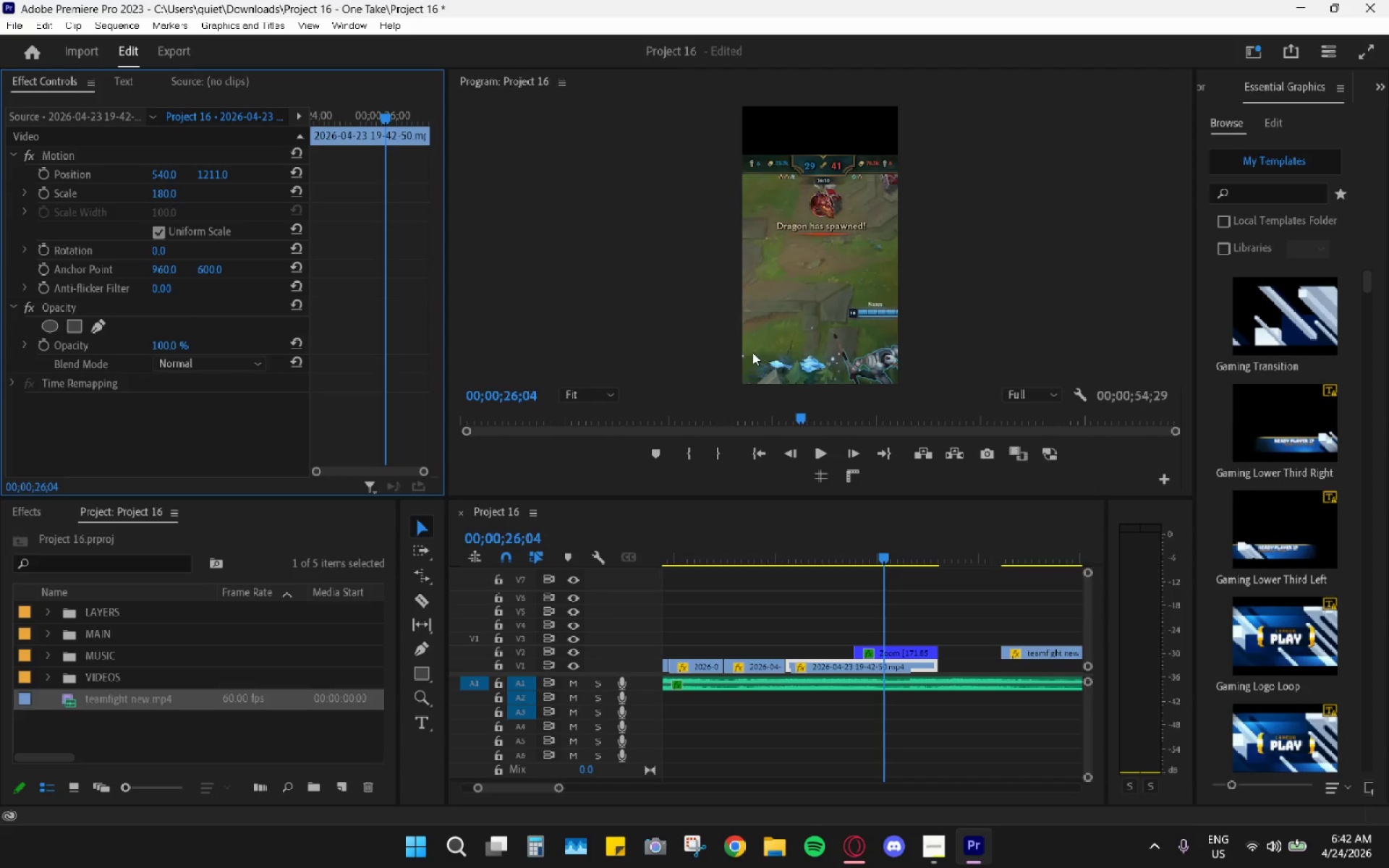 
key(Control+Shift+Z)
 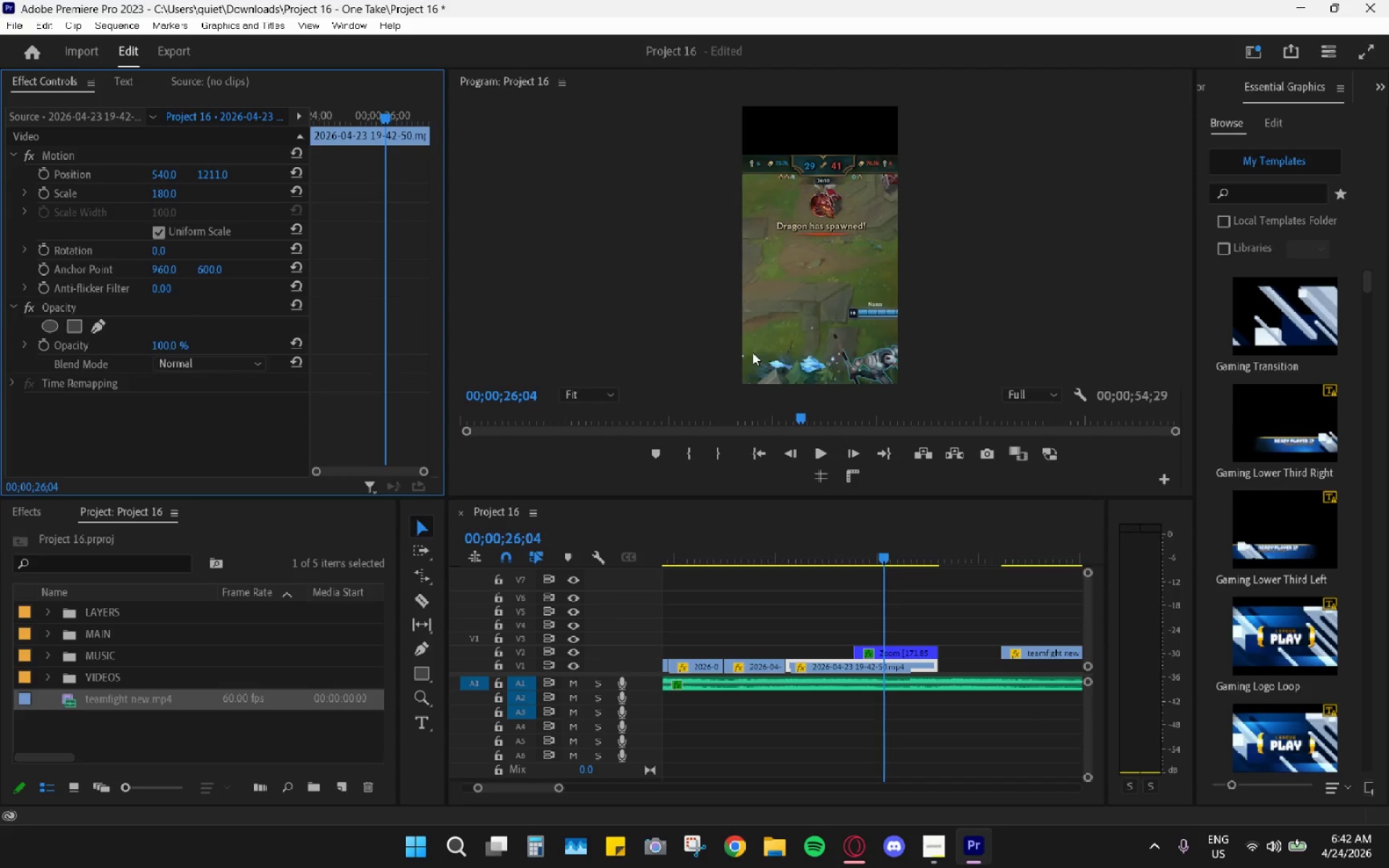 
key(Control+Shift+Z)
 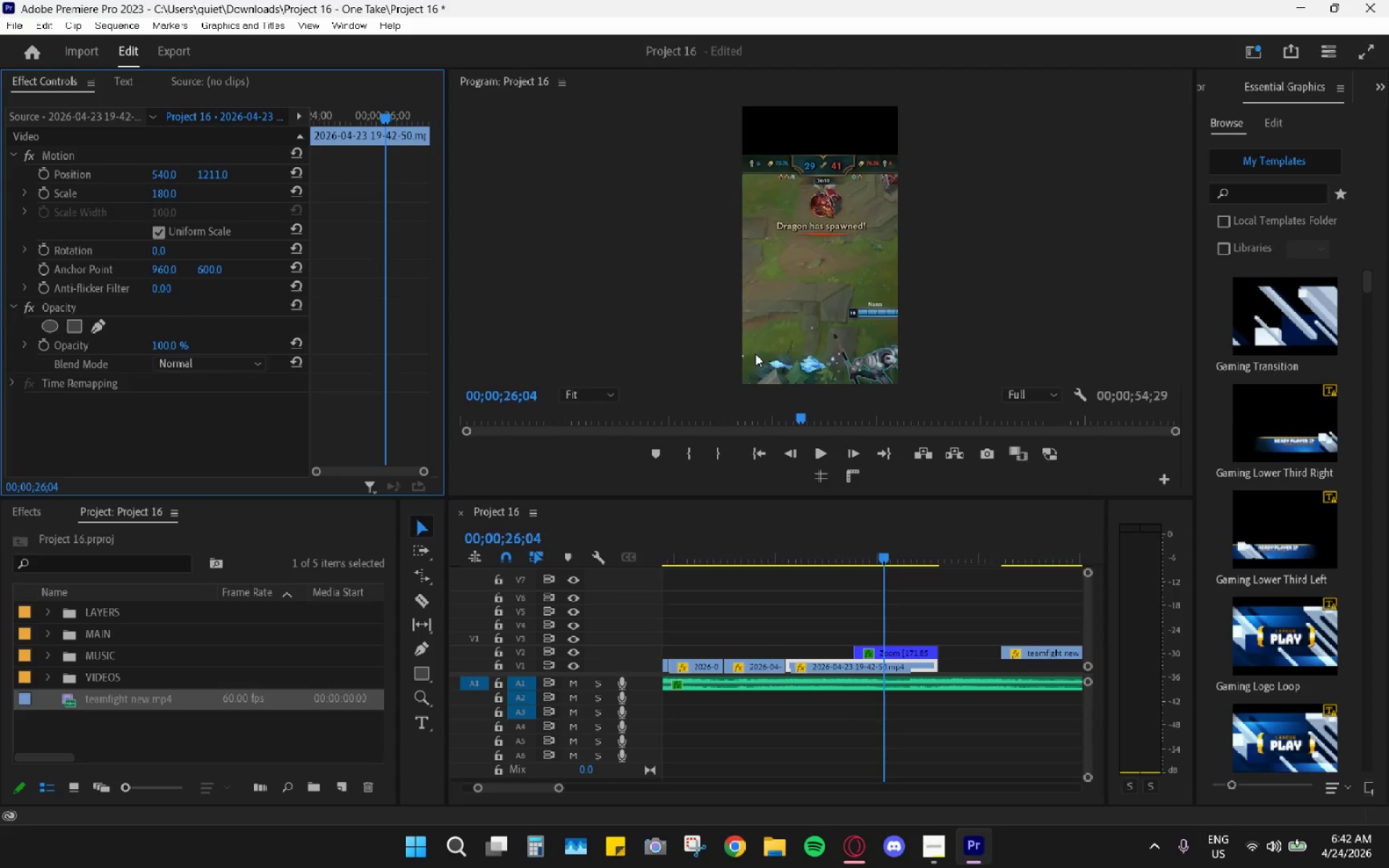 
key(Control+Shift+Z)
 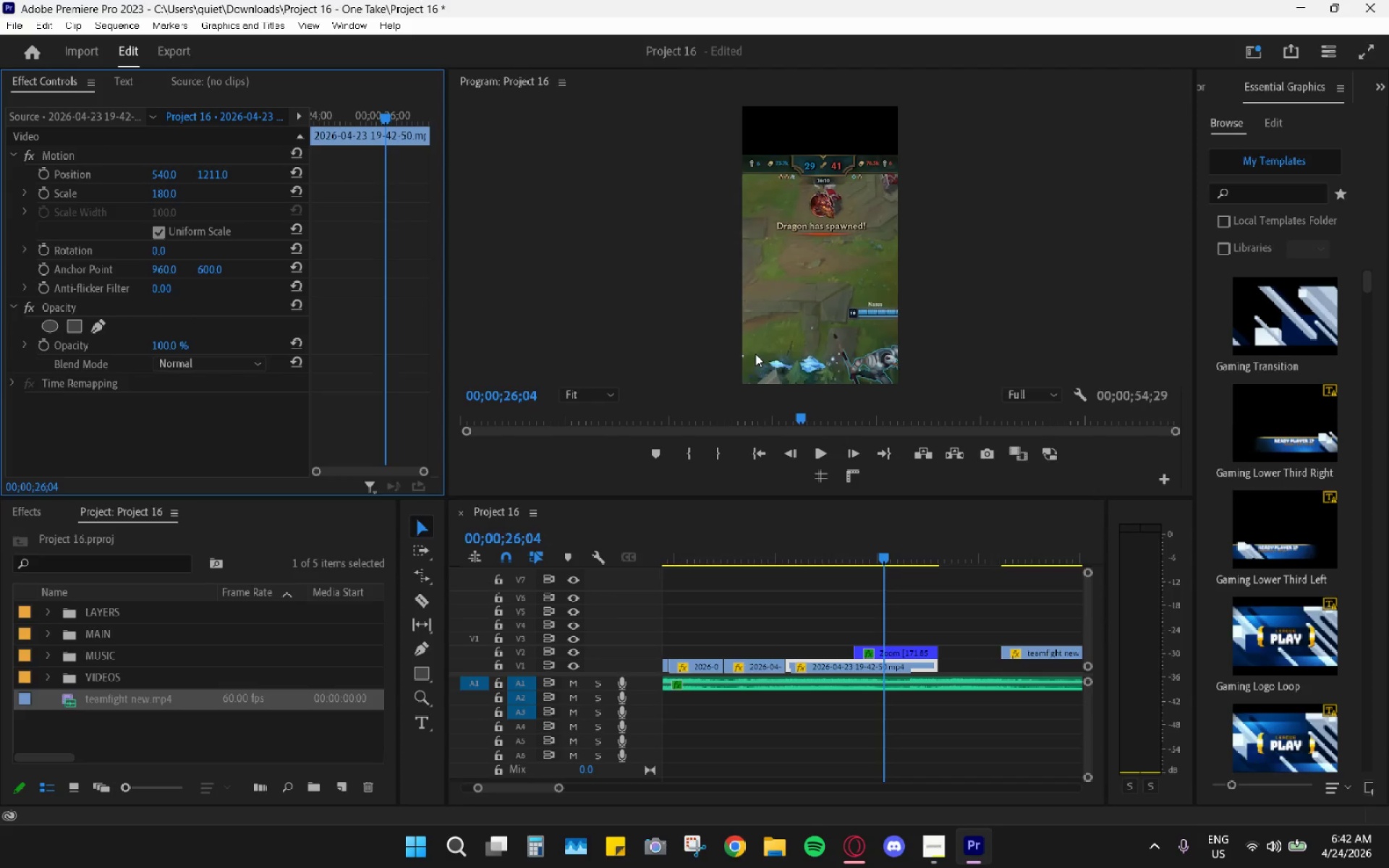 
key(Control+Z)
 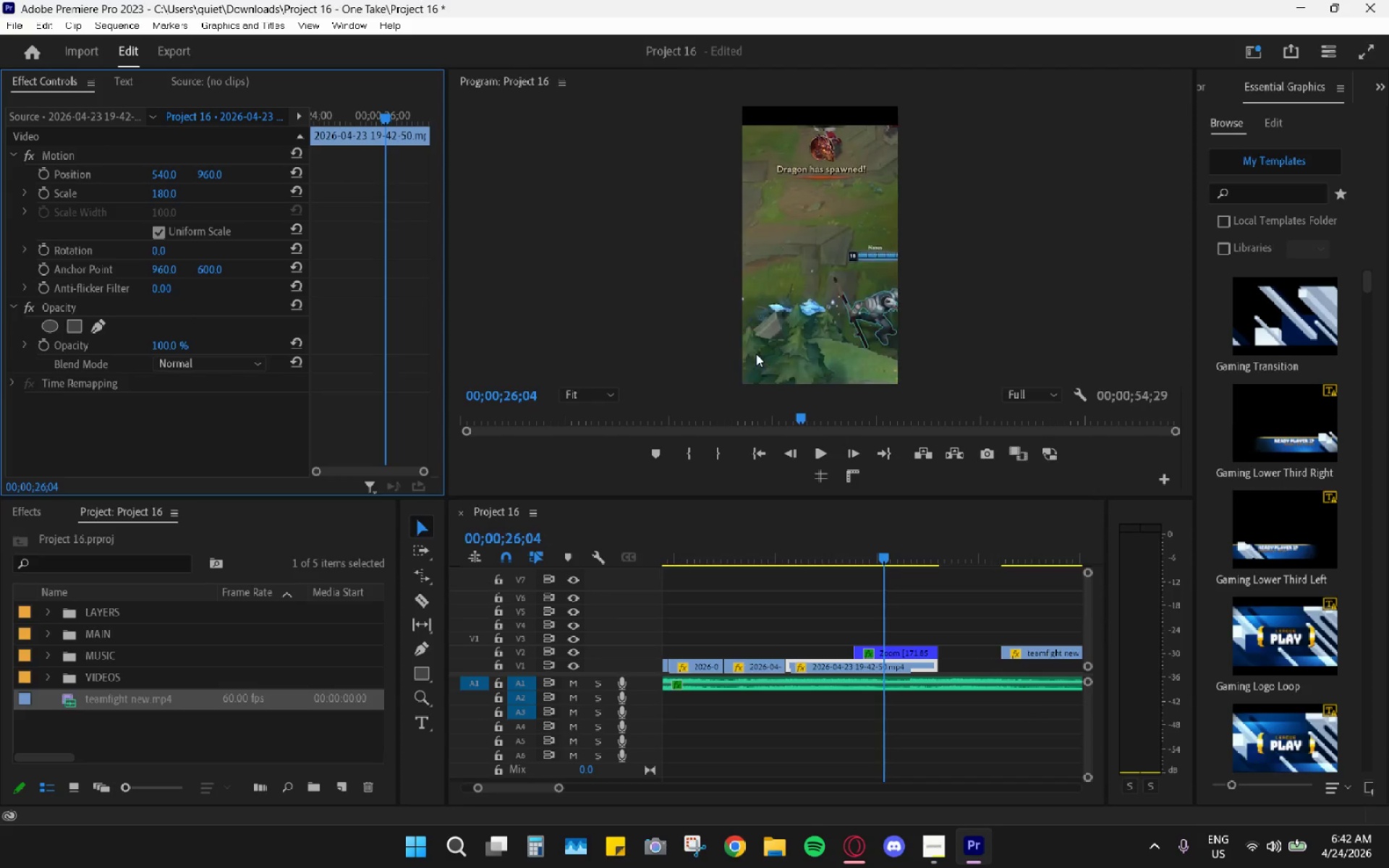 
key(Control+Z)
 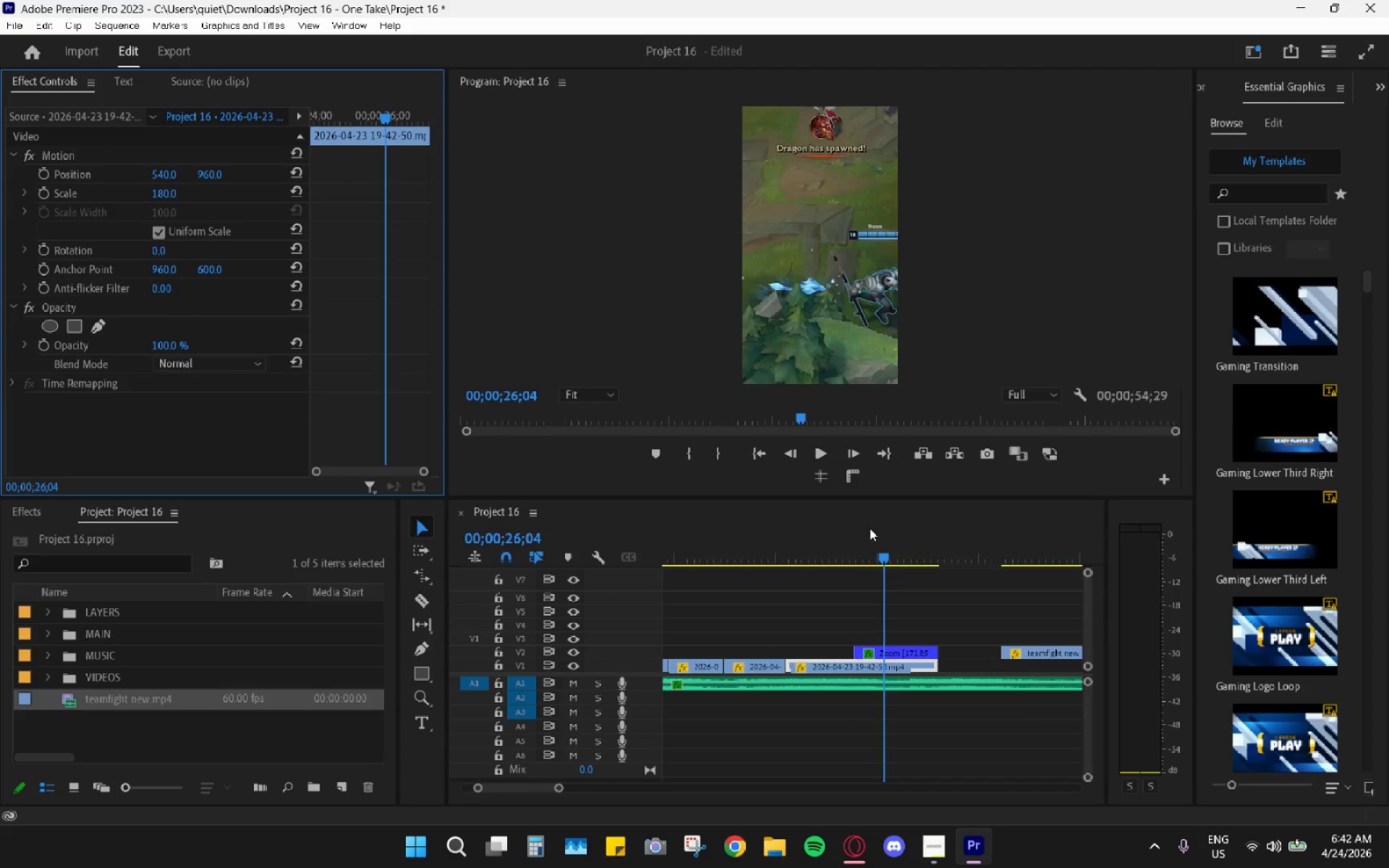 
left_click_drag(start_coordinate=[848, 543], to_coordinate=[781, 545])
 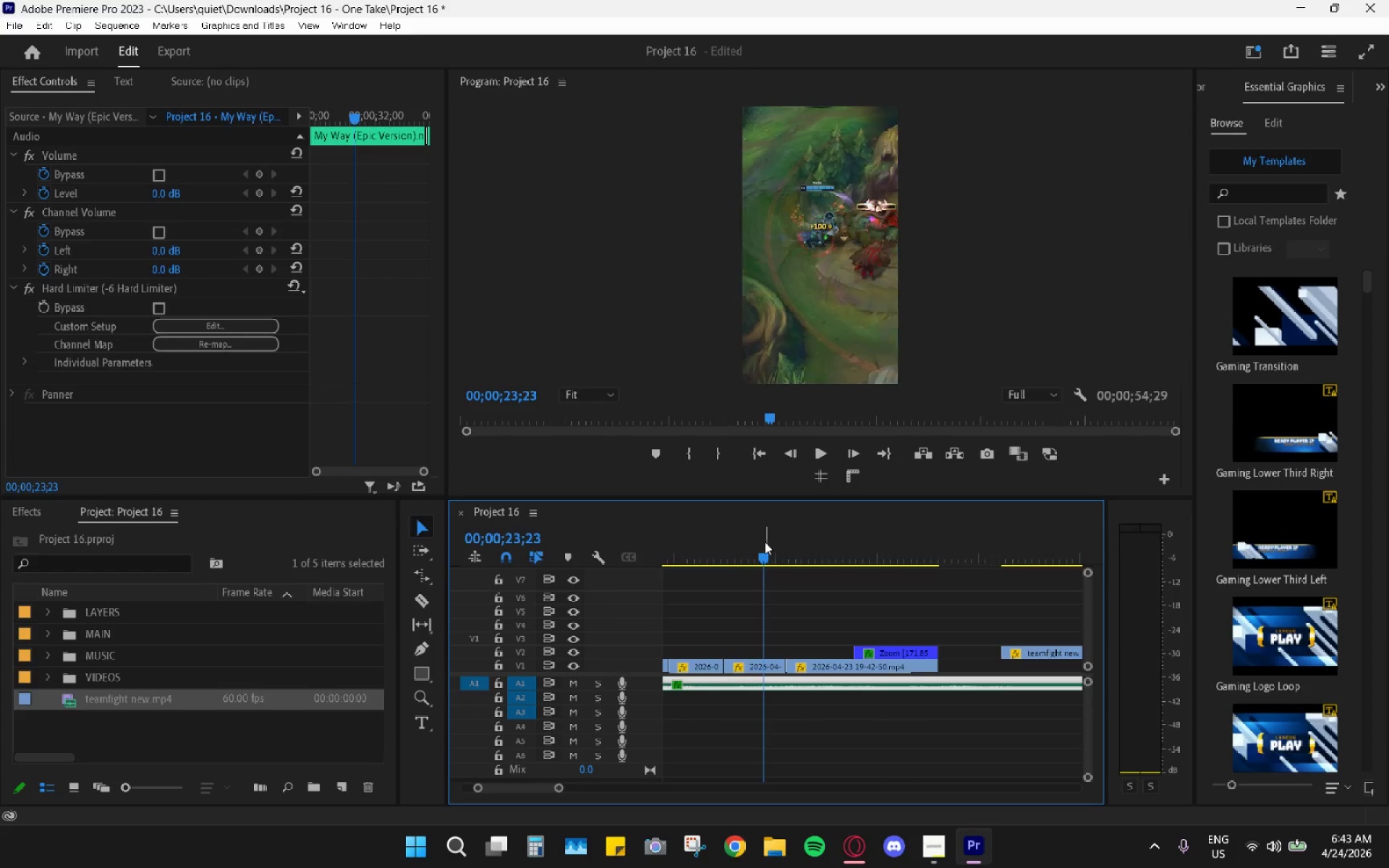 
hold_key(key=AltLeft, duration=0.83)
 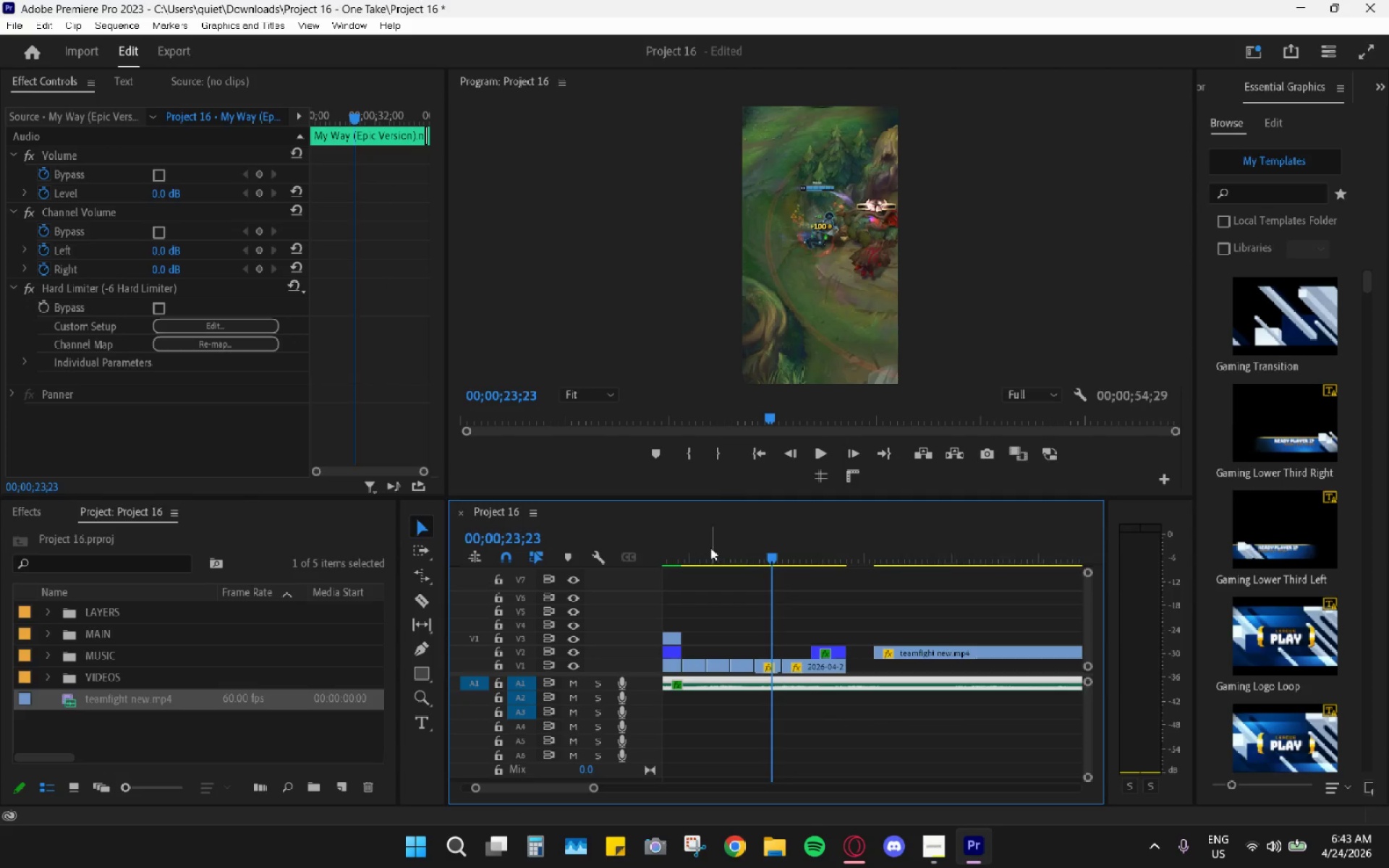 
left_click_drag(start_coordinate=[705, 545], to_coordinate=[682, 545])
 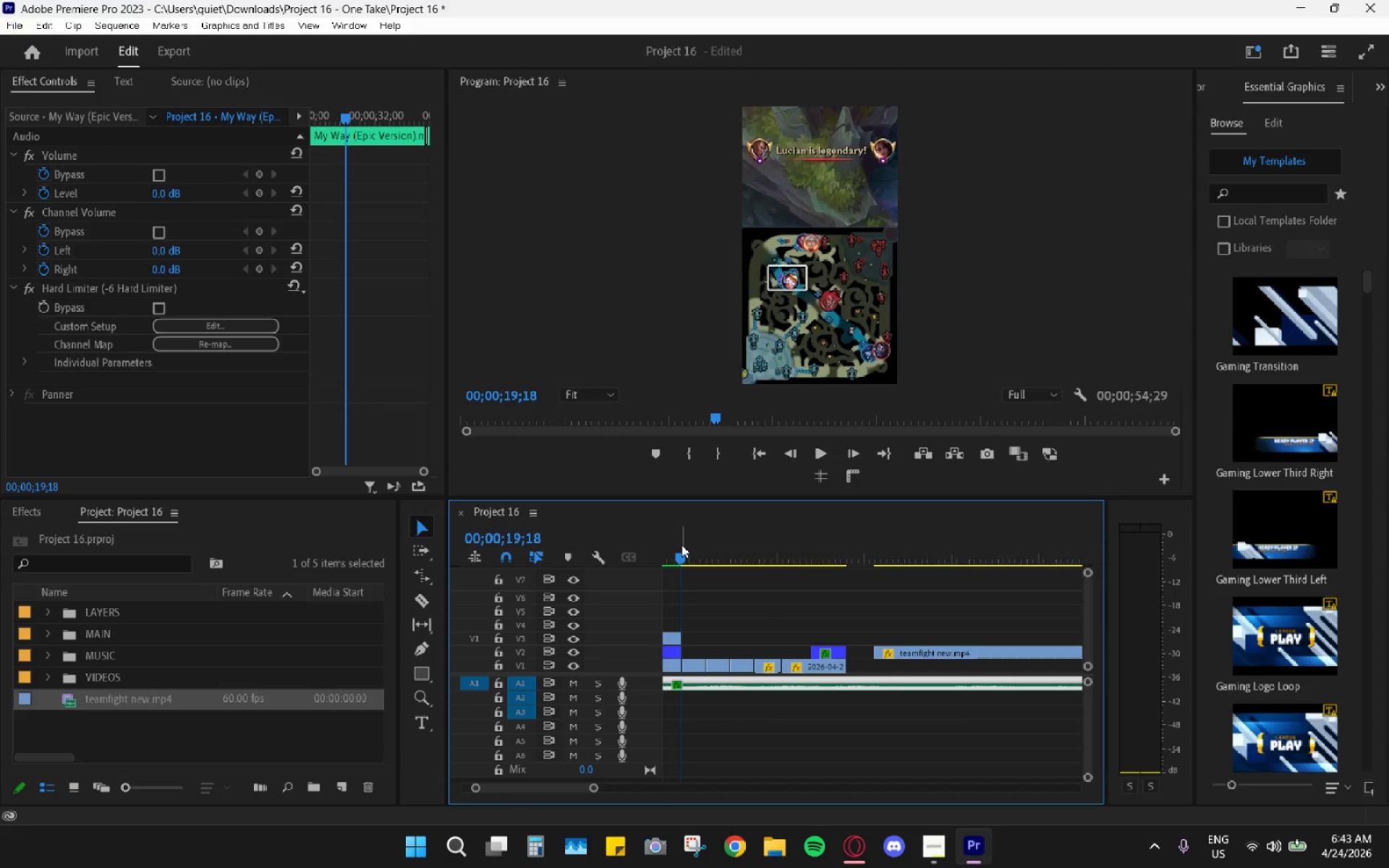 
scroll: coordinate [782, 610], scroll_direction: down, amount: 8.0
 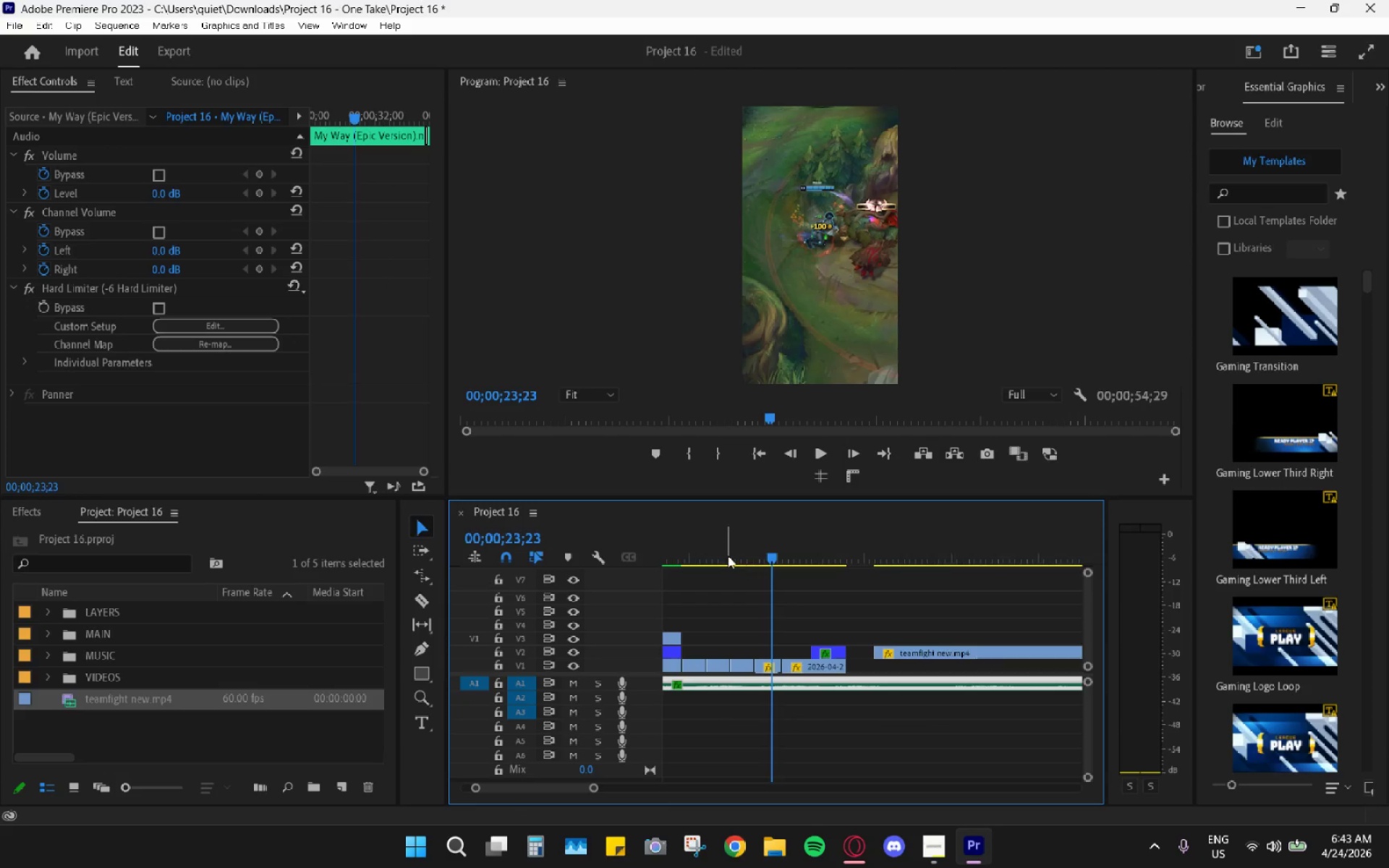 
key(Space)
 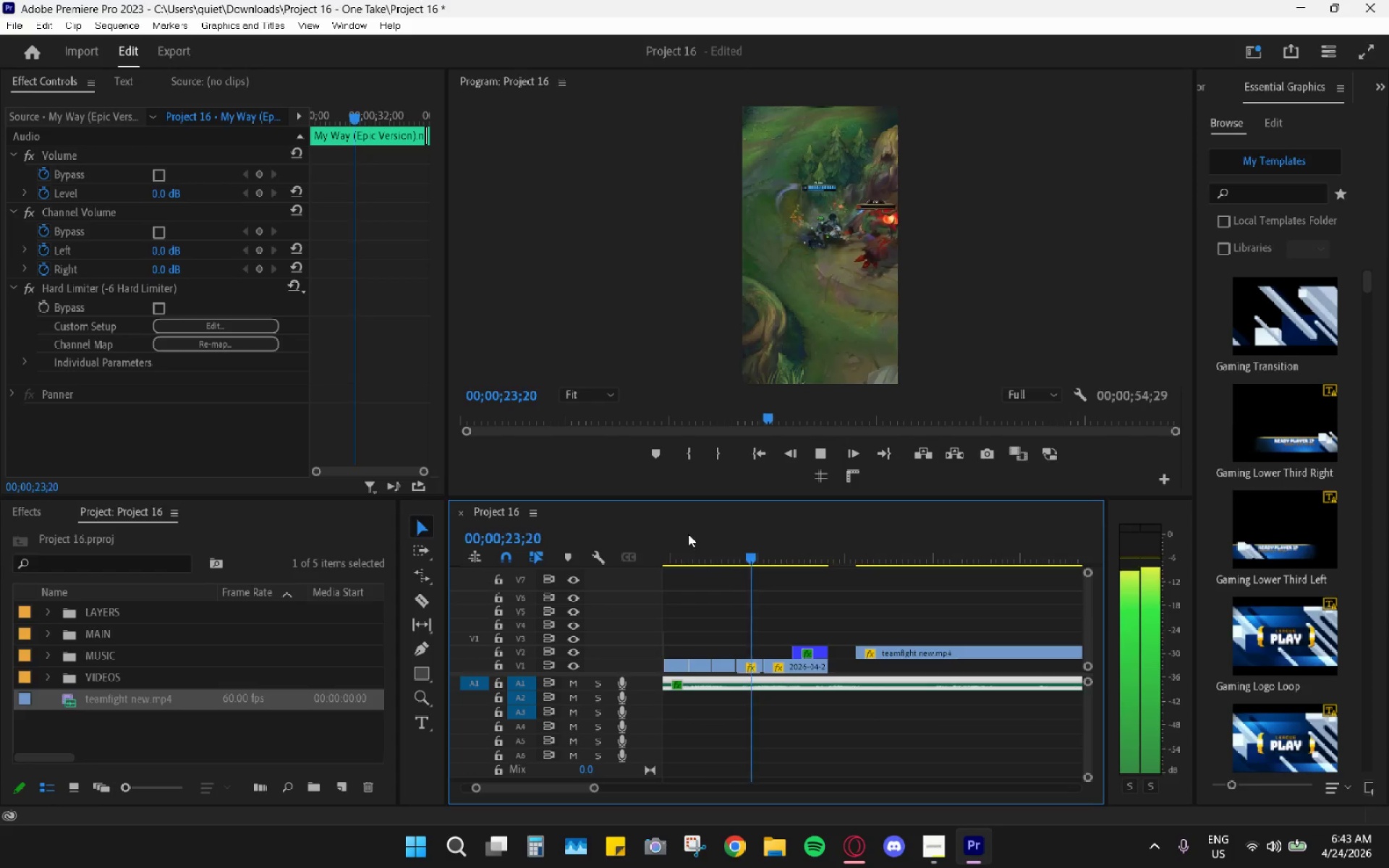 
wait(6.06)
 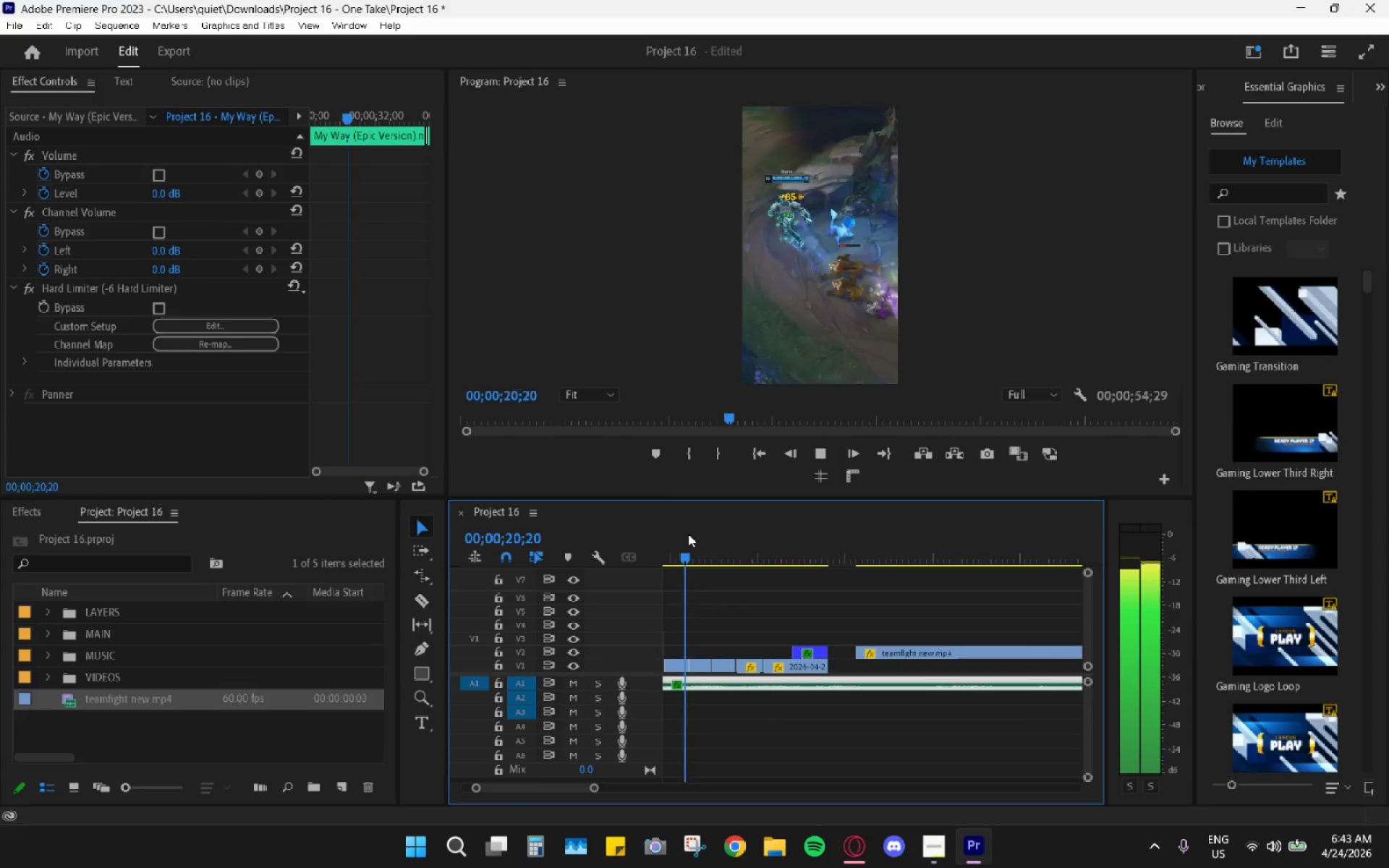 
key(Space)
 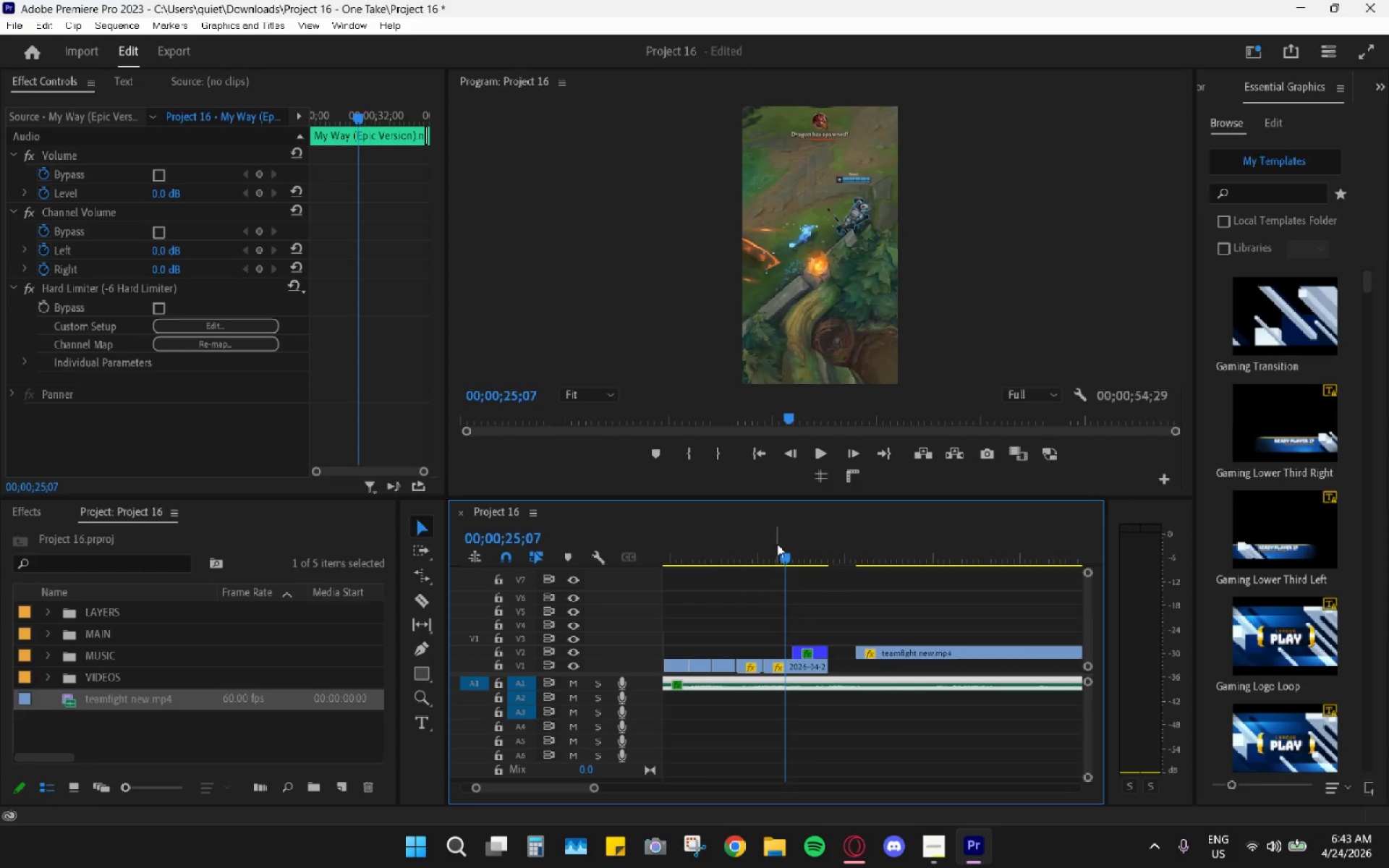 
left_click_drag(start_coordinate=[774, 546], to_coordinate=[744, 557])
 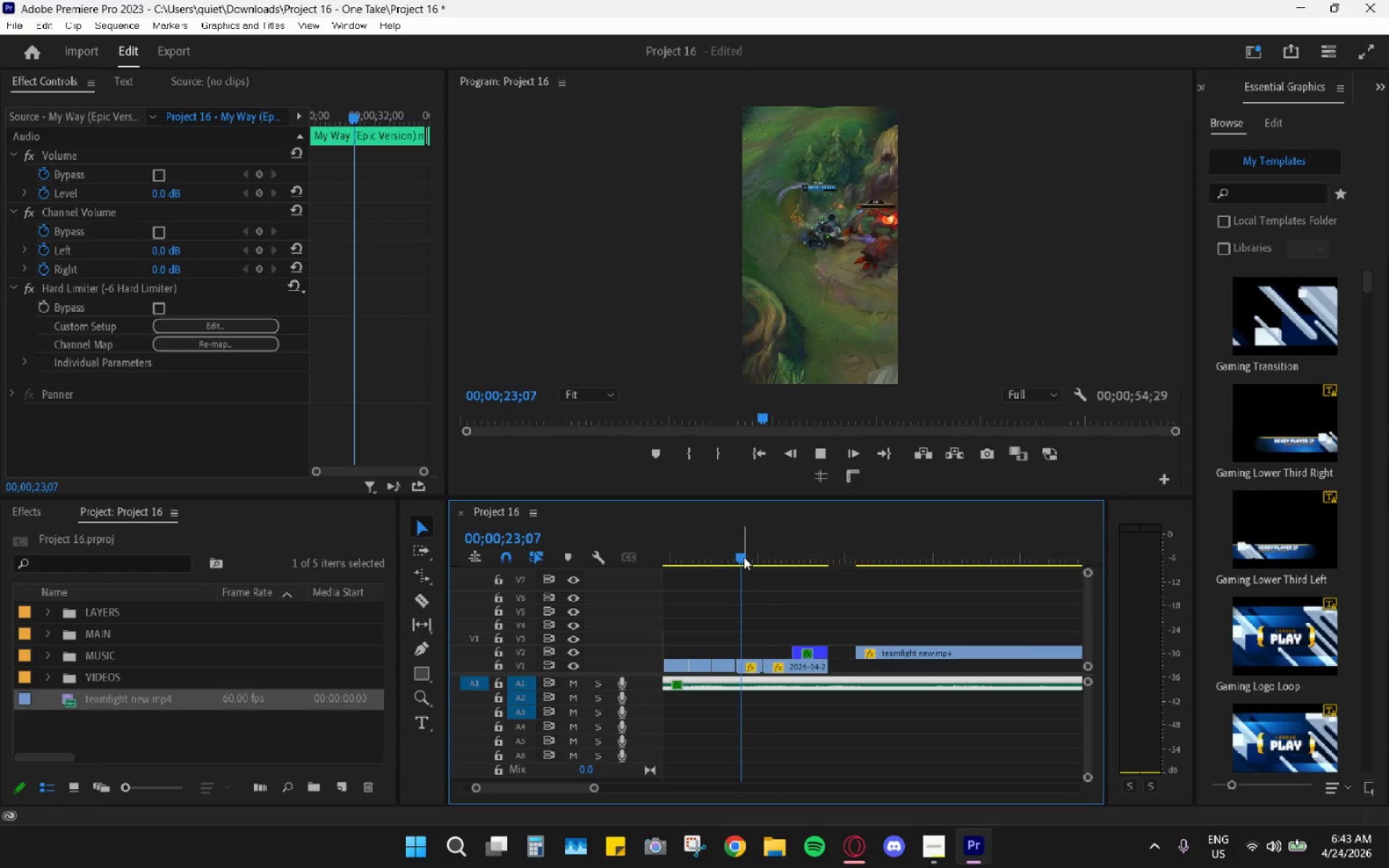 
key(Space)
 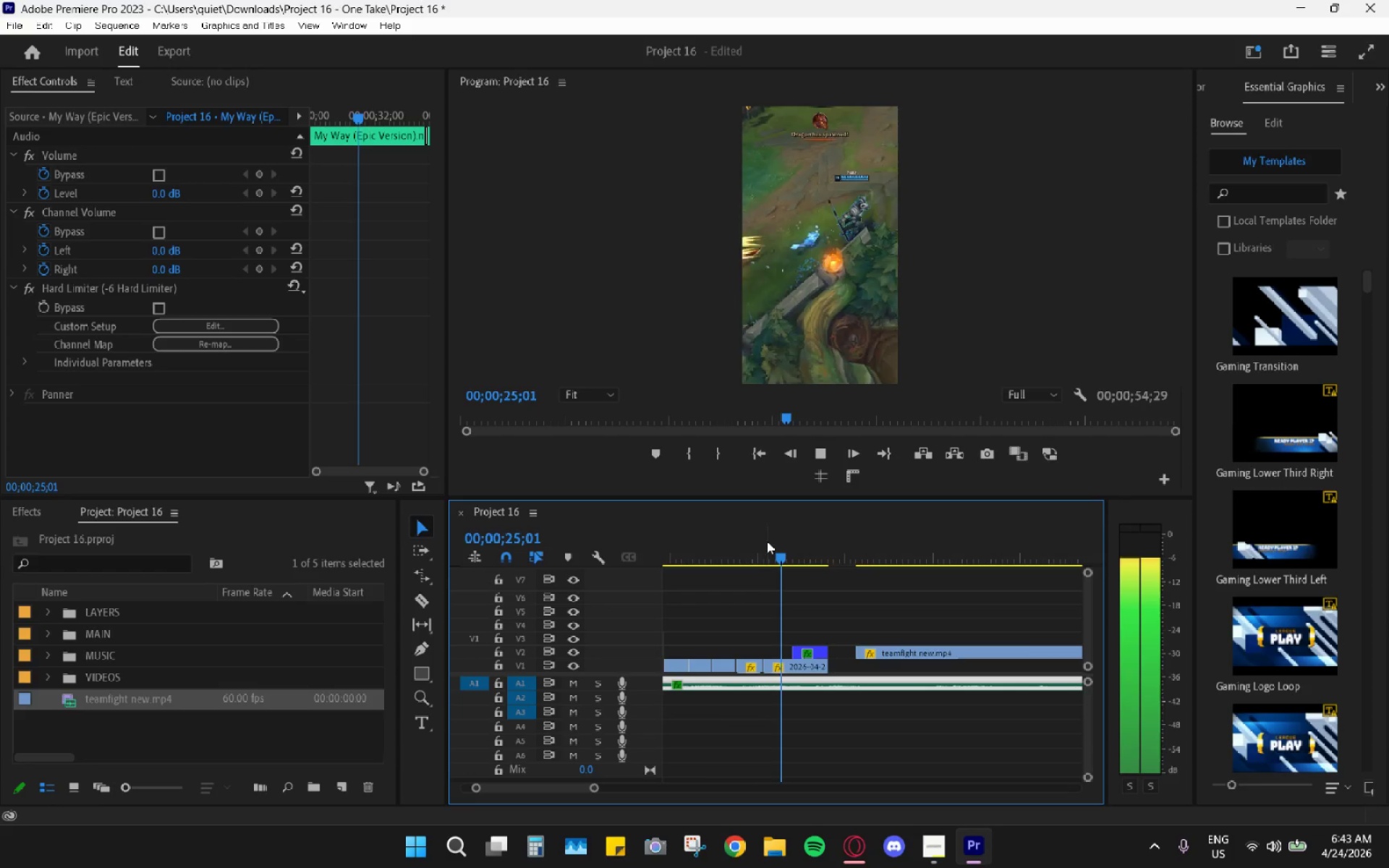 
key(Space)
 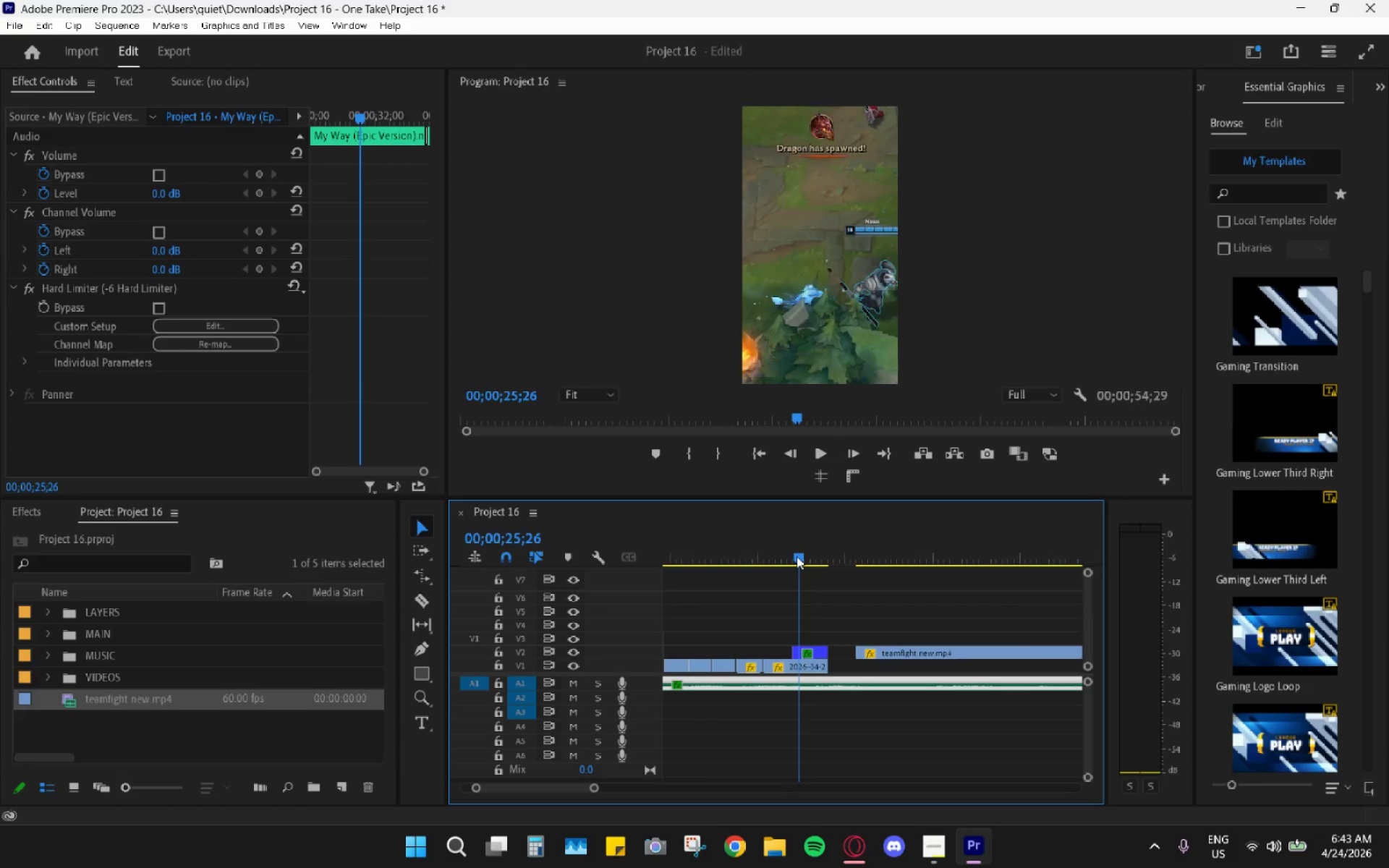 
key(C)
 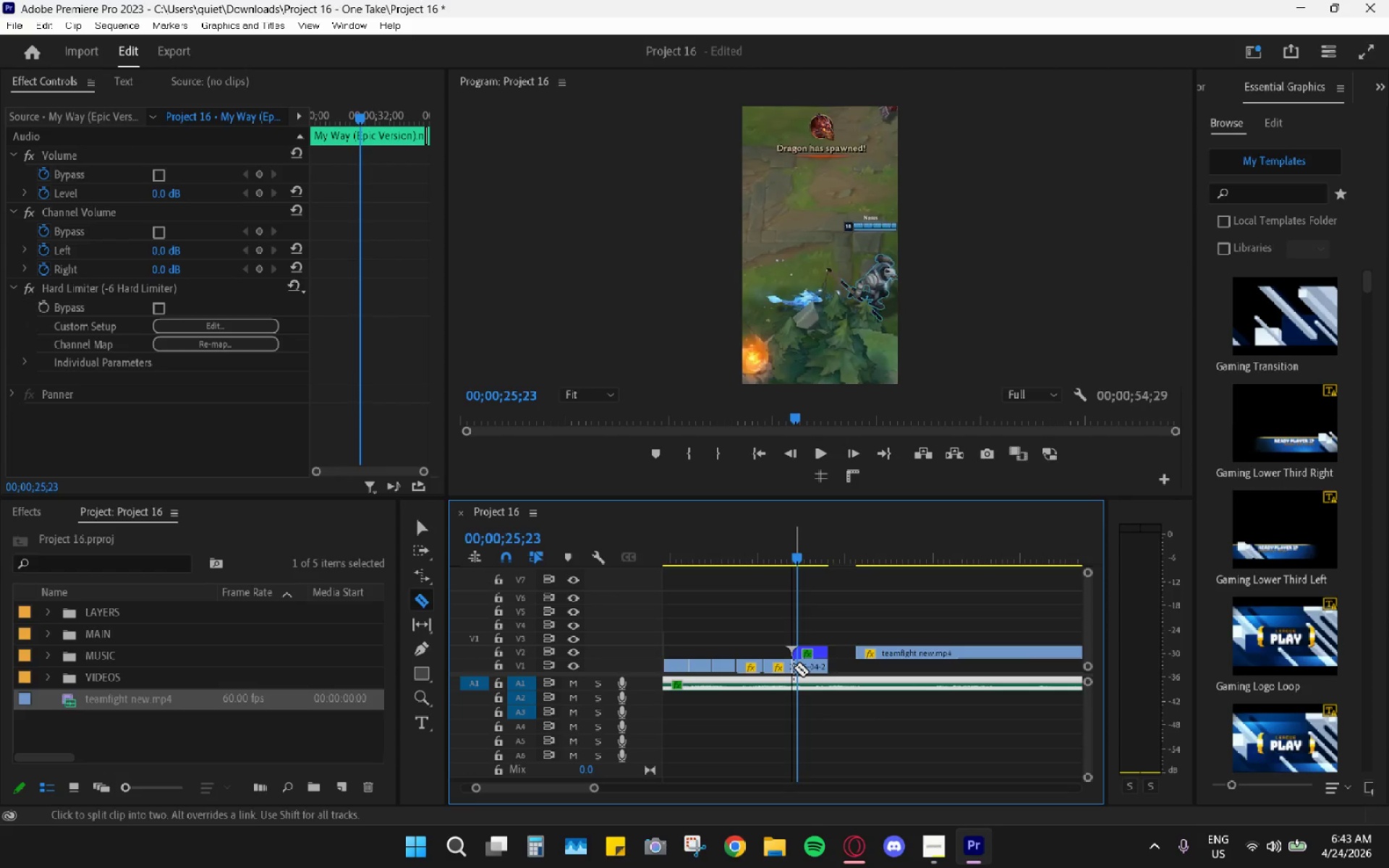 
left_click([793, 668])
 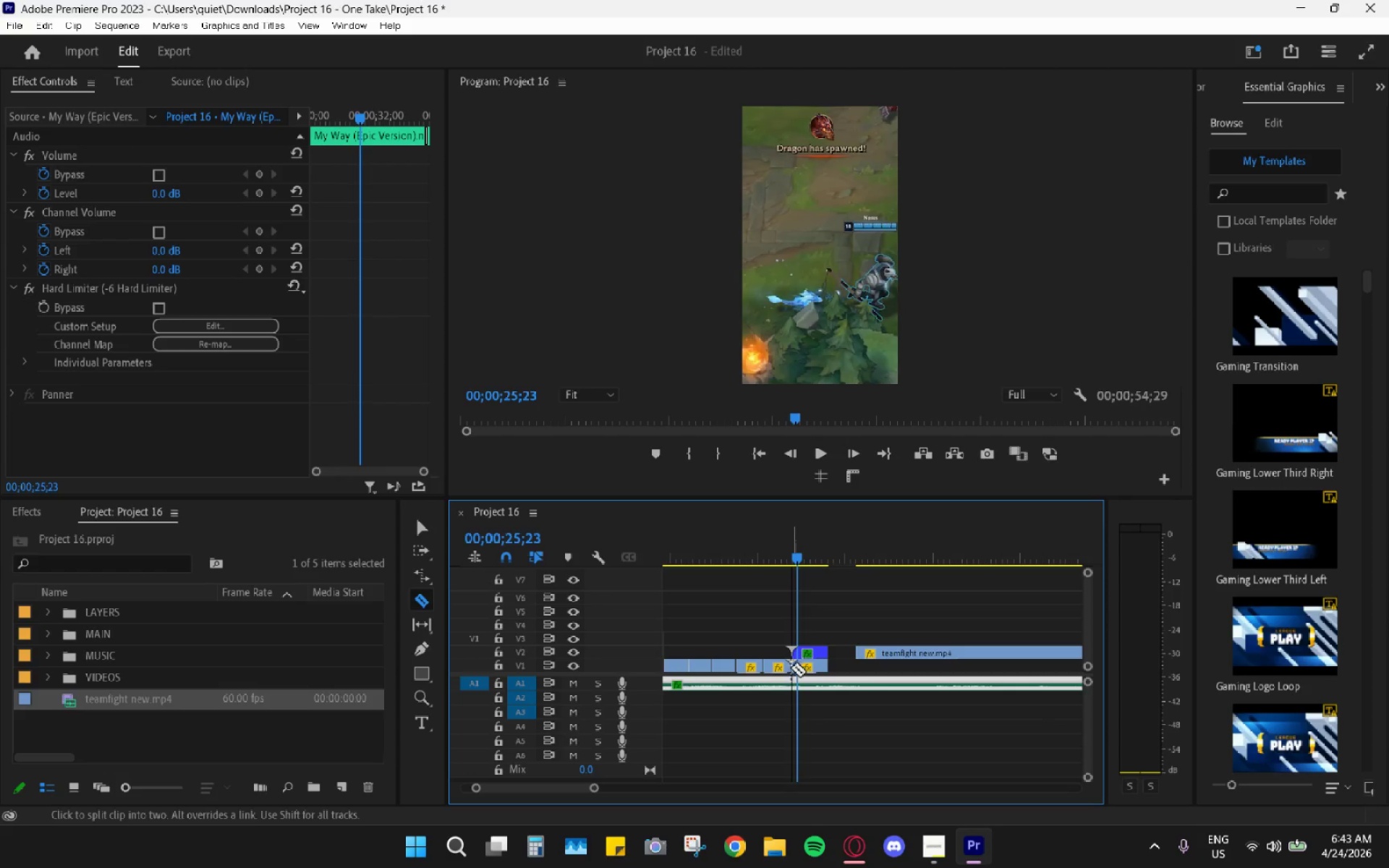 
key(V)
 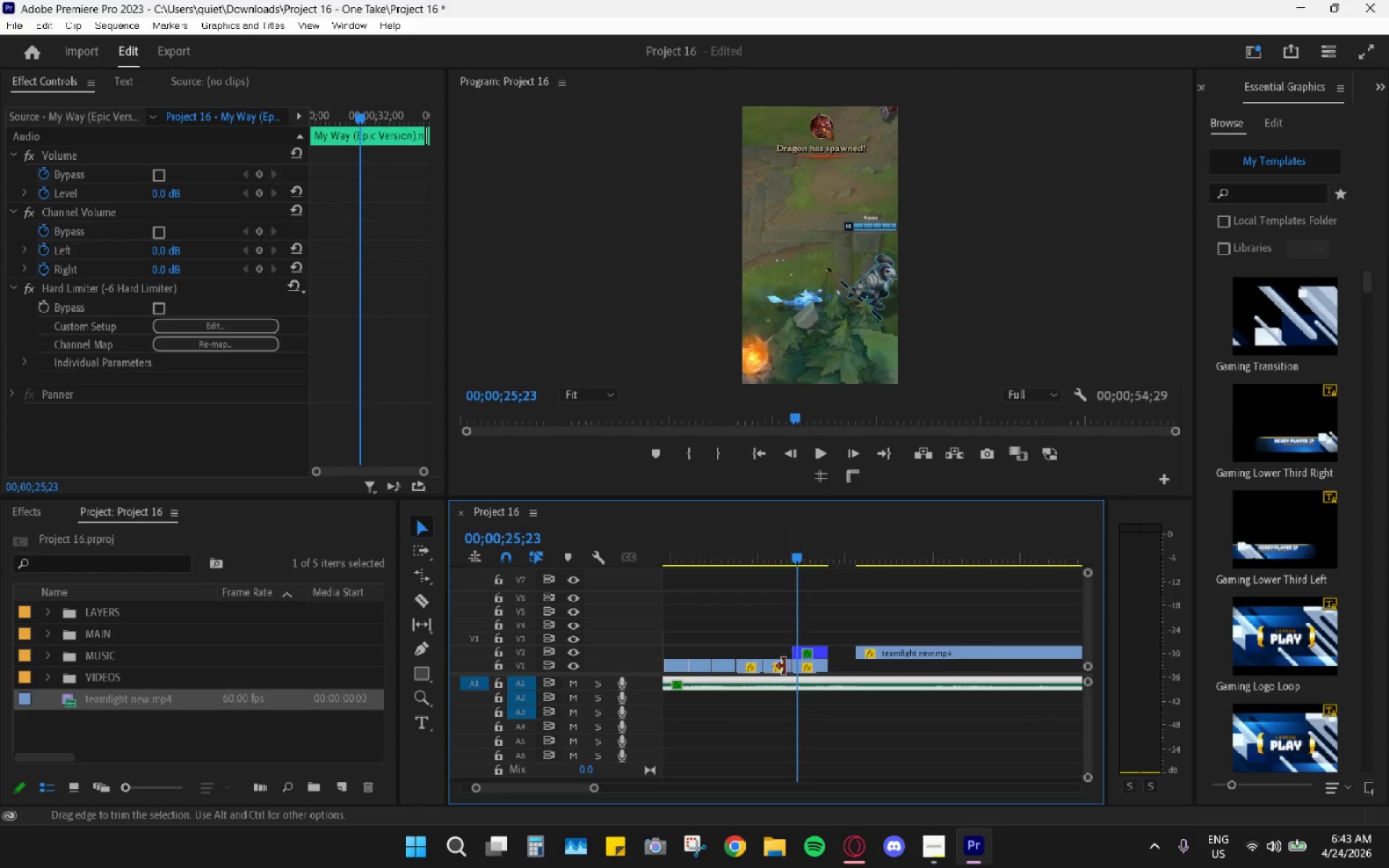 
left_click([783, 667])
 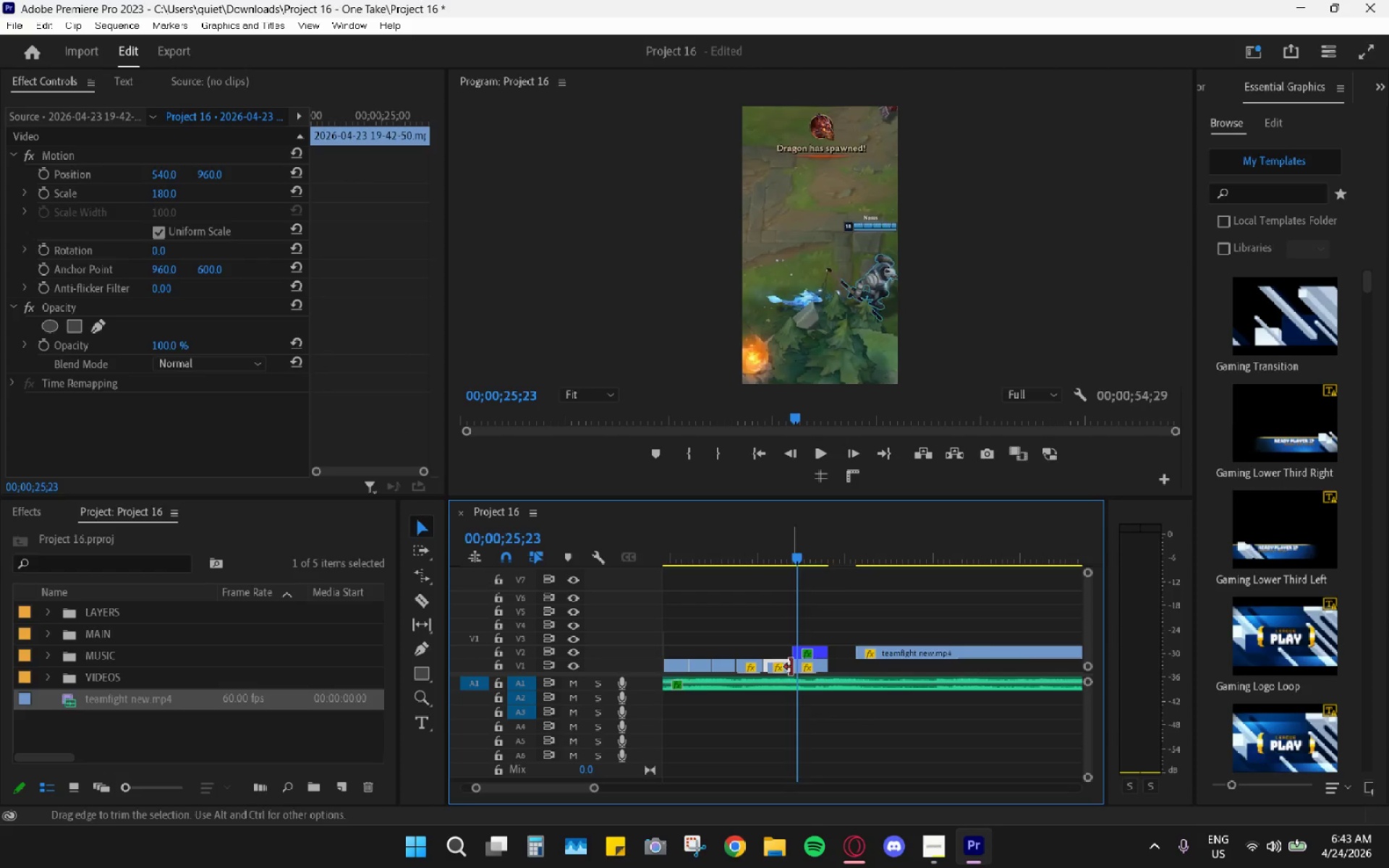 
key(H)
 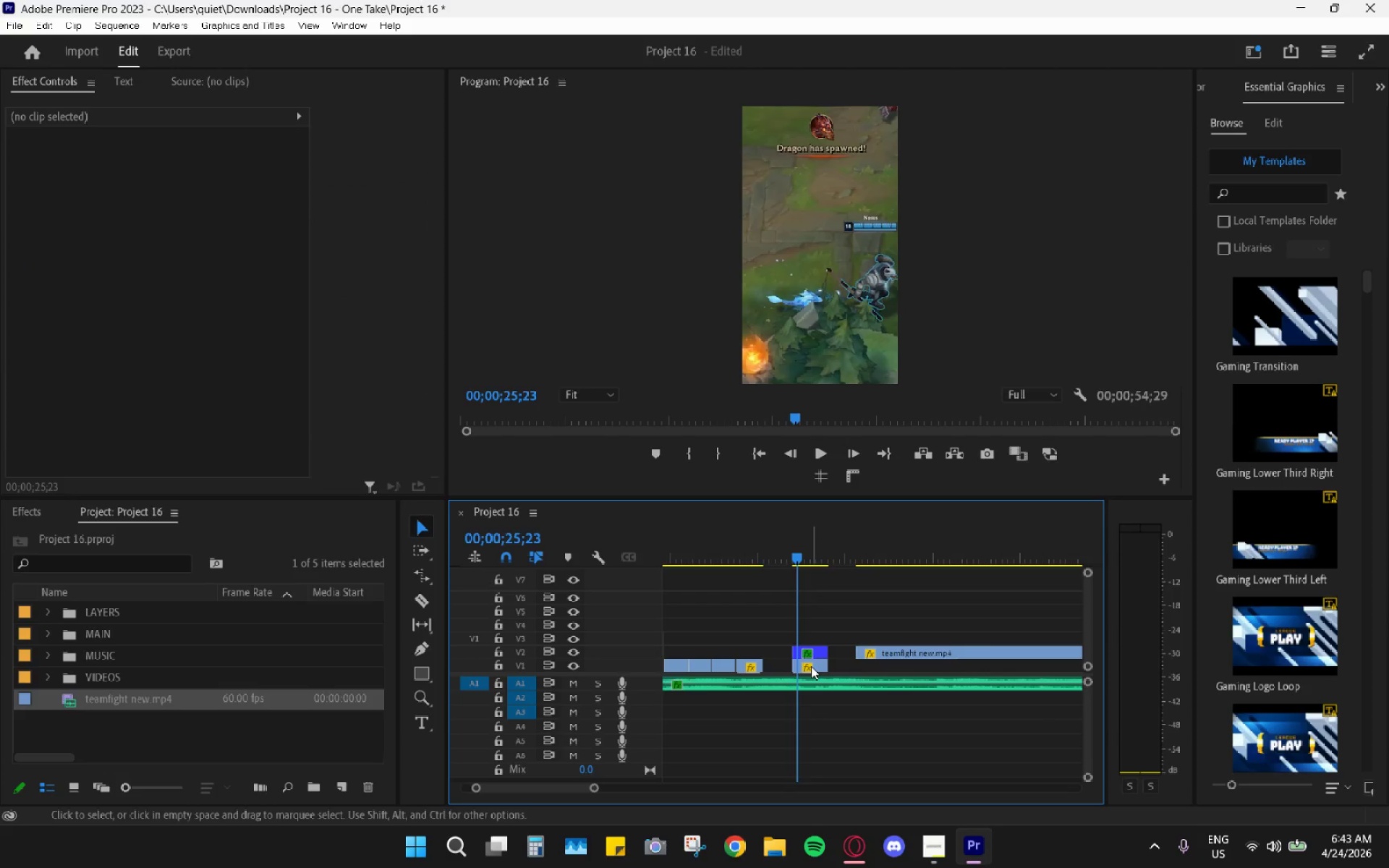 
left_click_drag(start_coordinate=[810, 666], to_coordinate=[785, 667])
 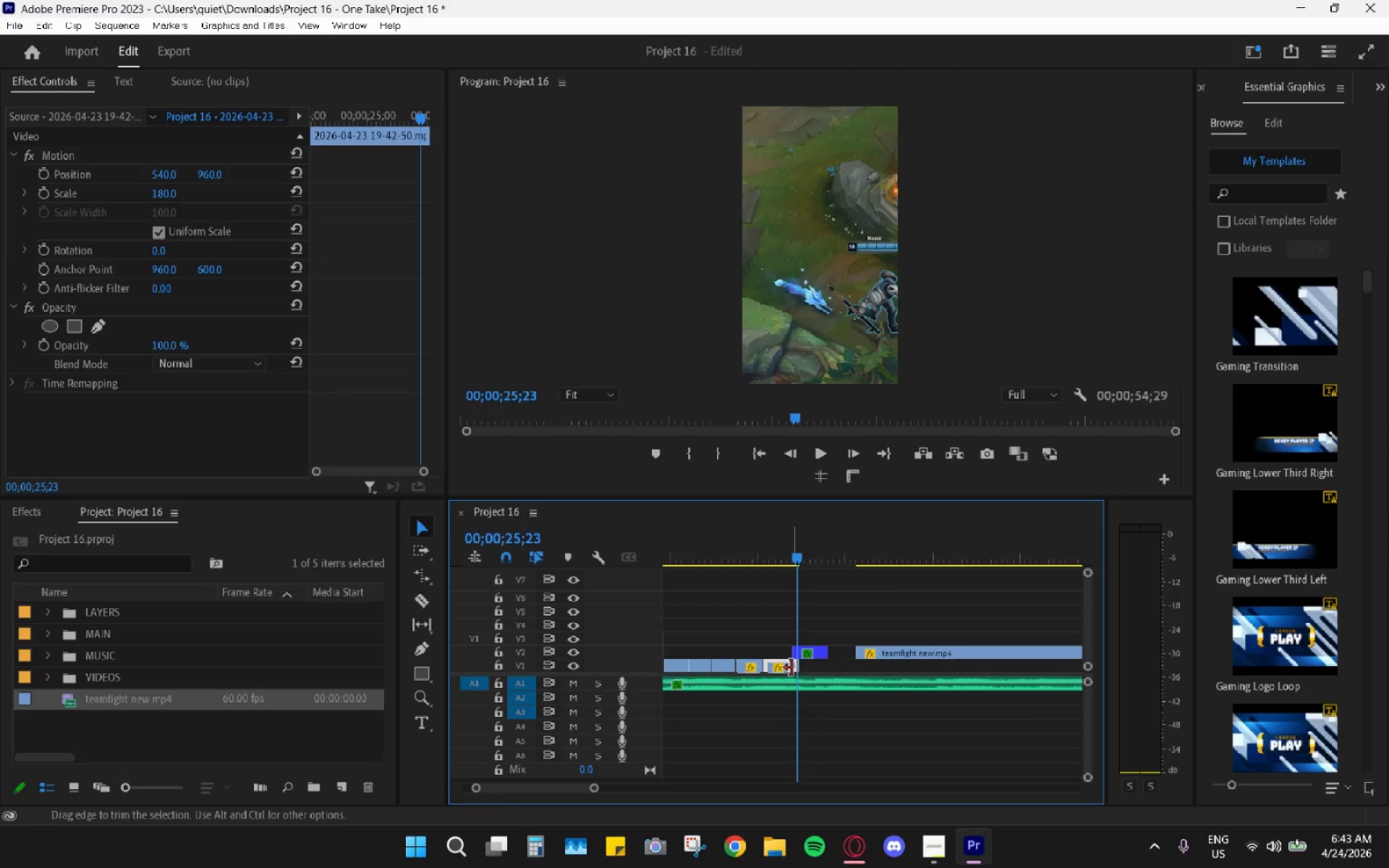 
left_click_drag(start_coordinate=[791, 668], to_coordinate=[822, 668])
 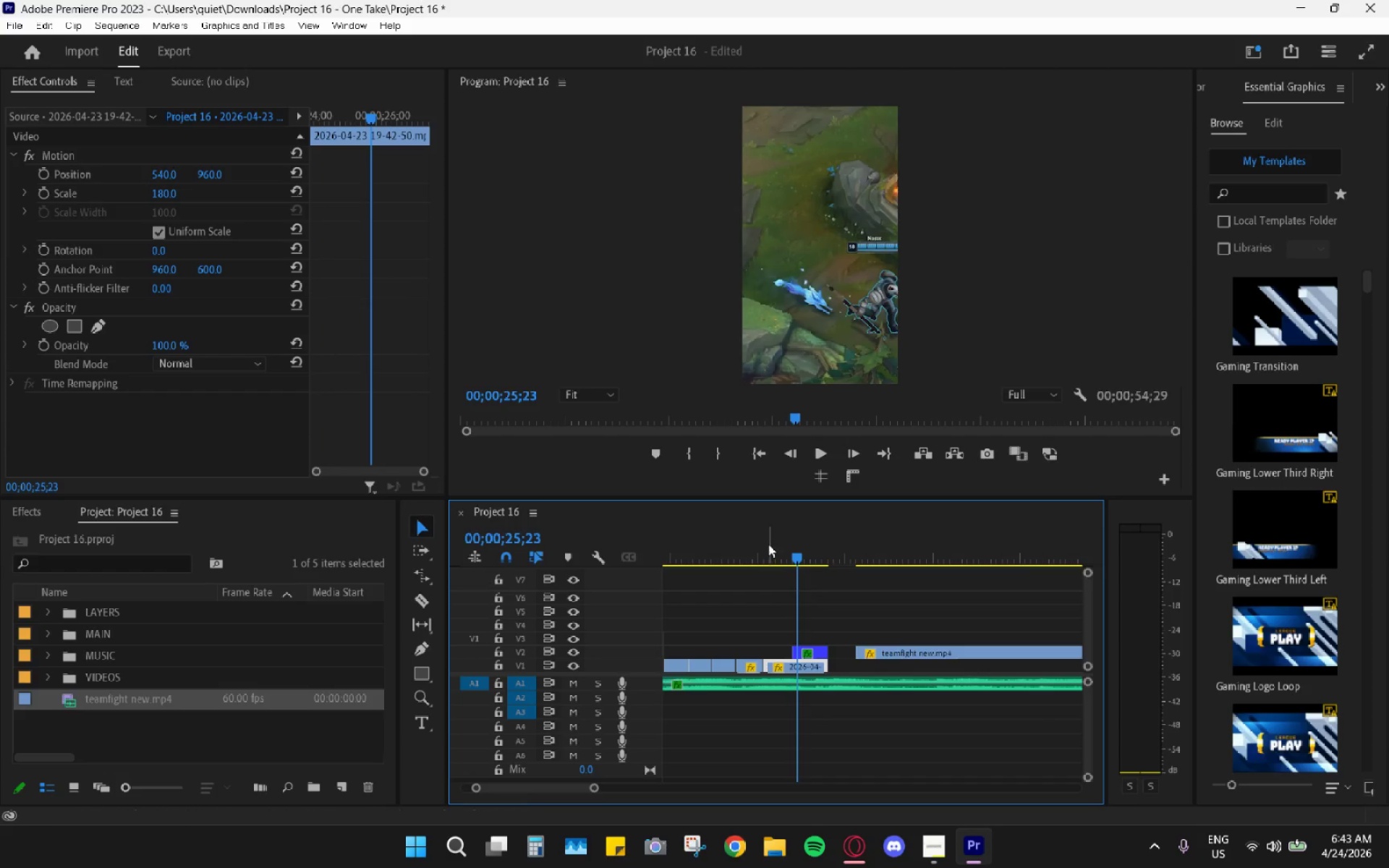 
left_click_drag(start_coordinate=[769, 542], to_coordinate=[763, 541])
 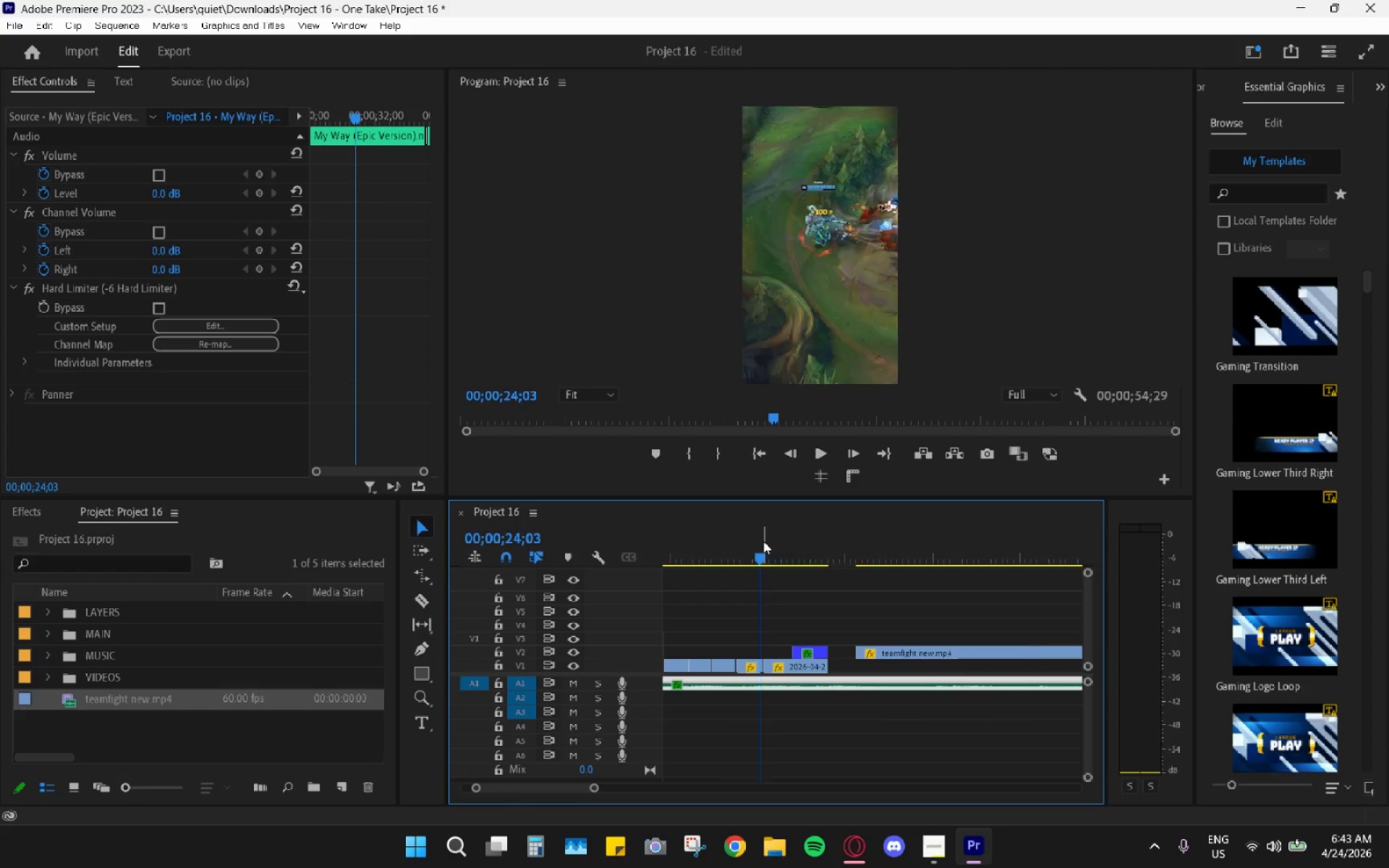 
key(Space)
 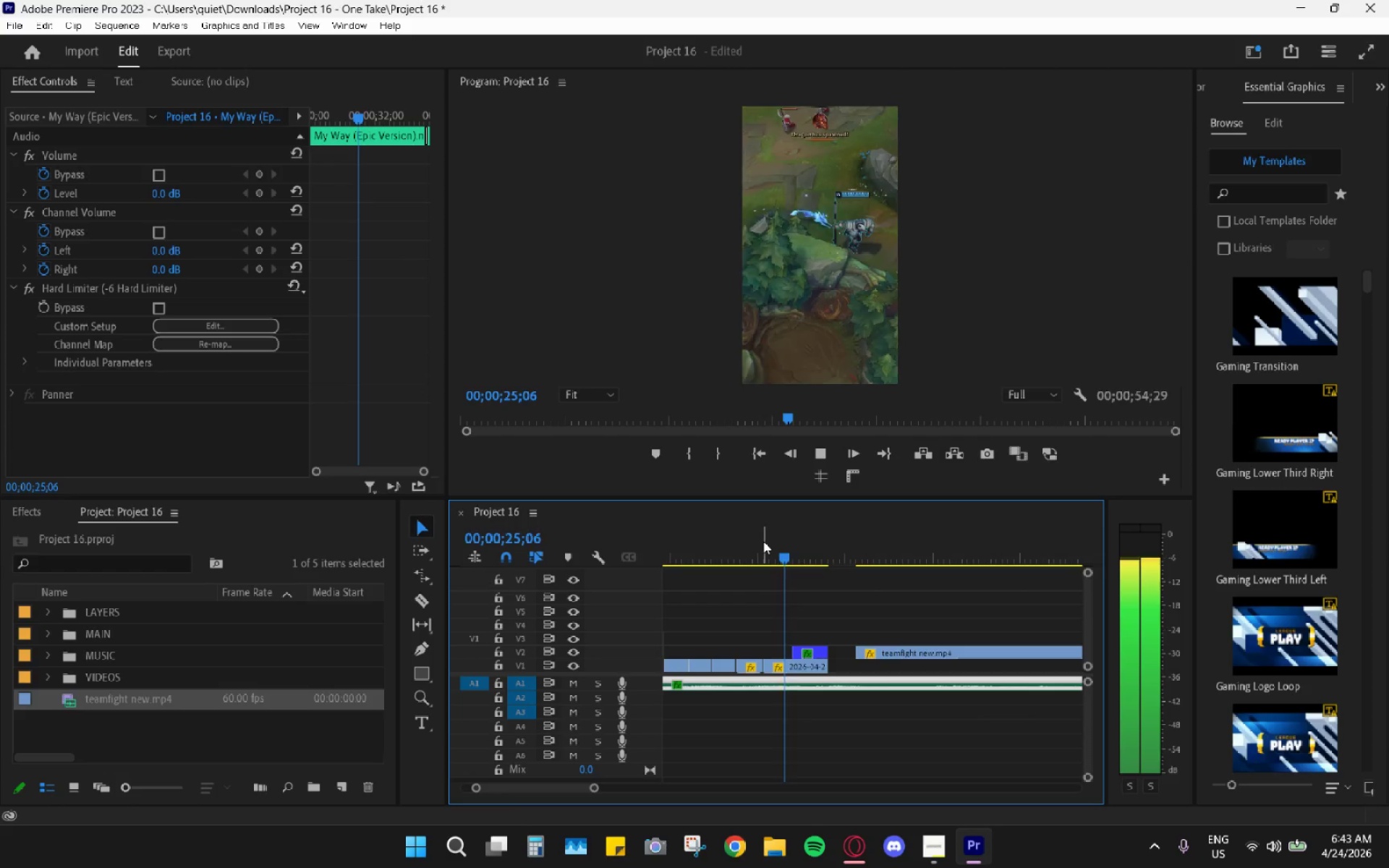 
key(Space)
 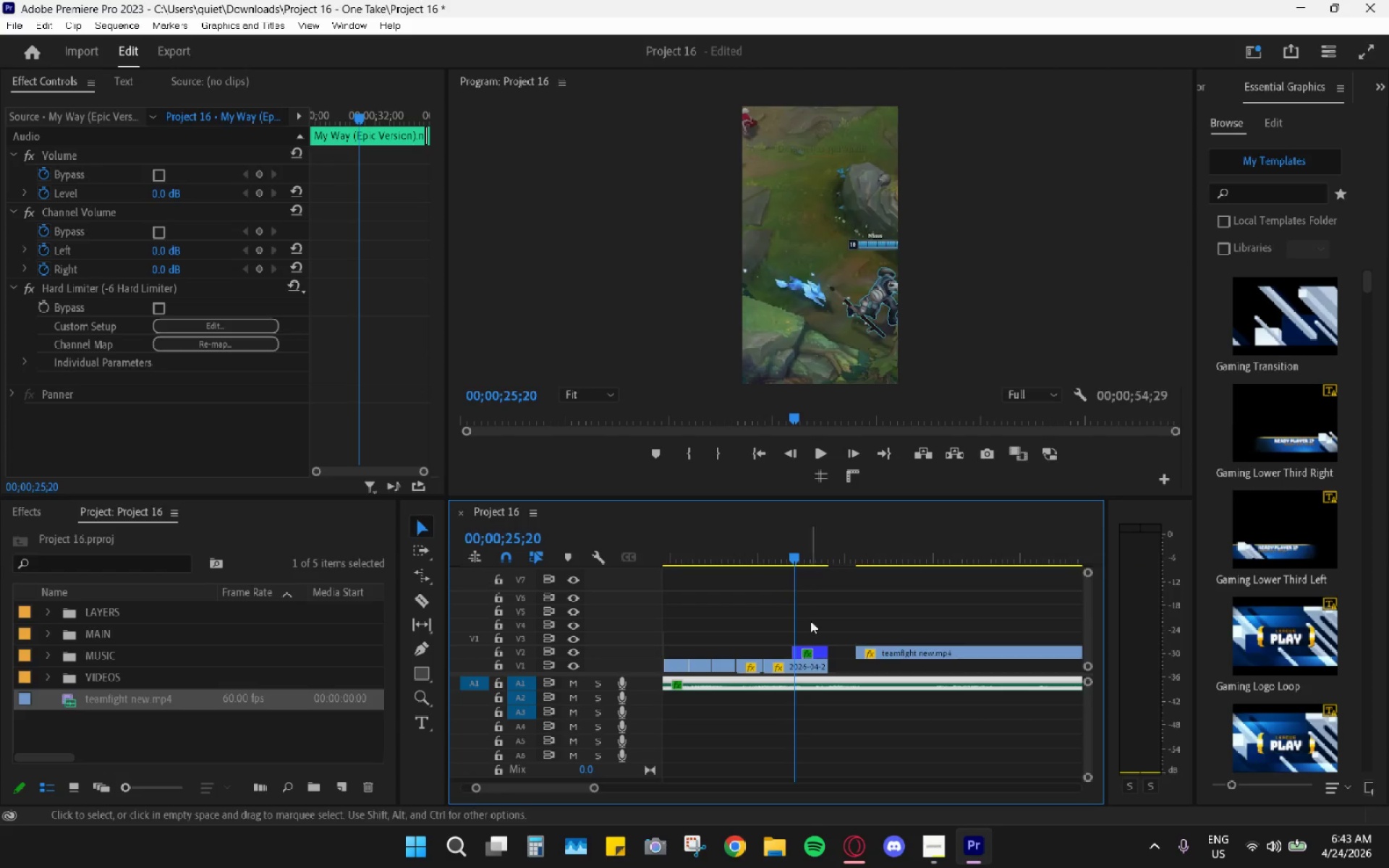 
key(Space)
 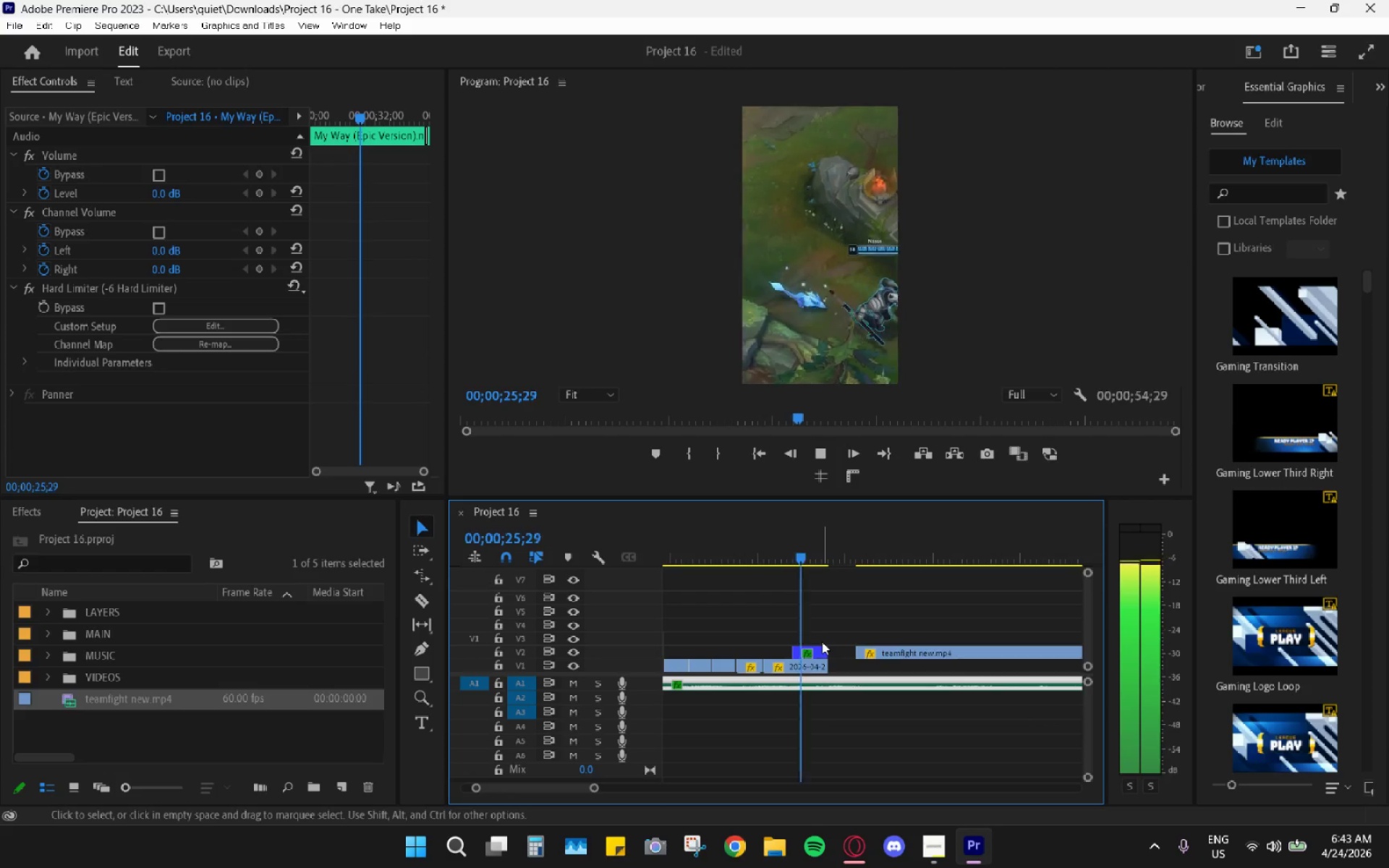 
key(Space)
 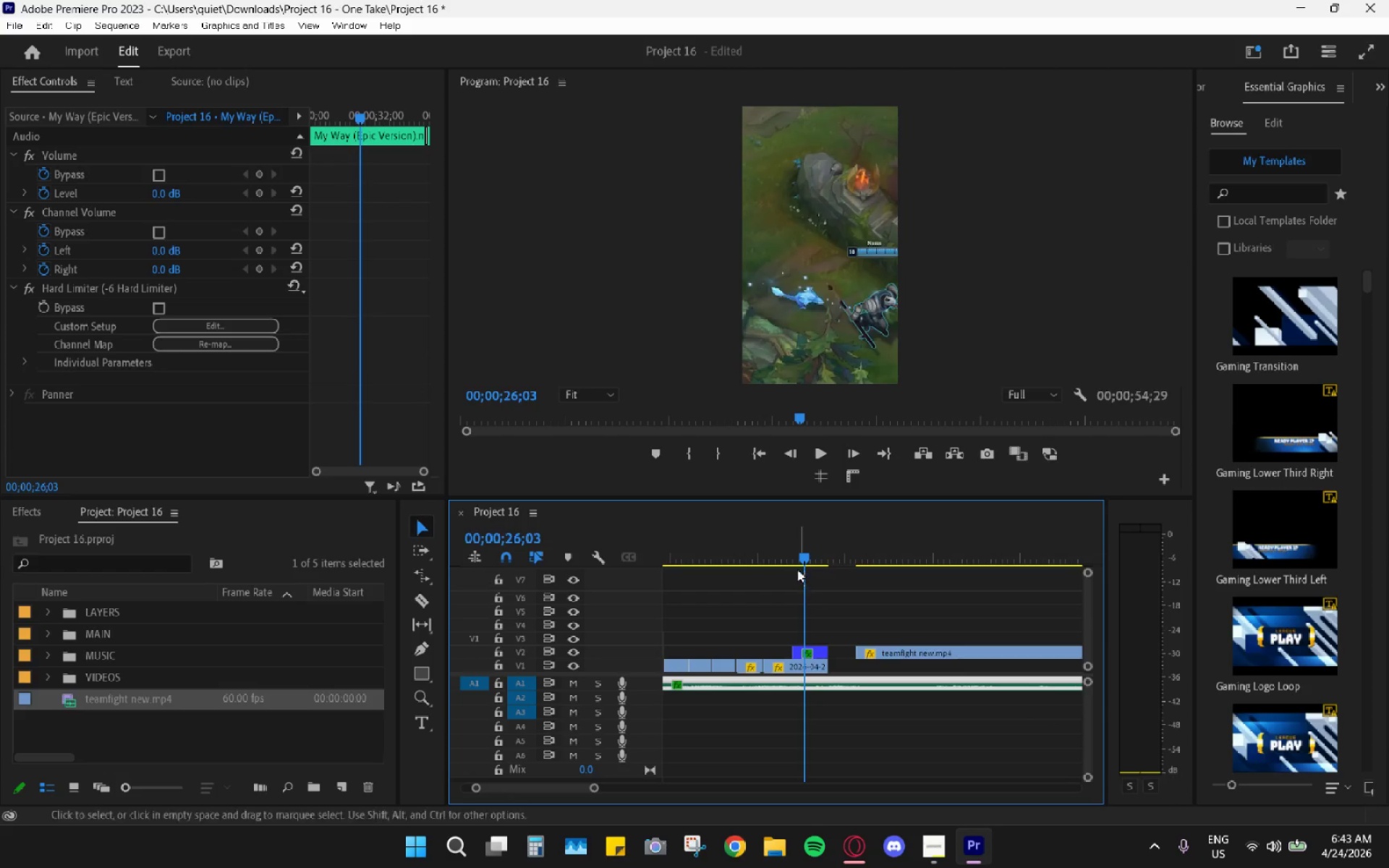 
left_click_drag(start_coordinate=[784, 554], to_coordinate=[765, 549])
 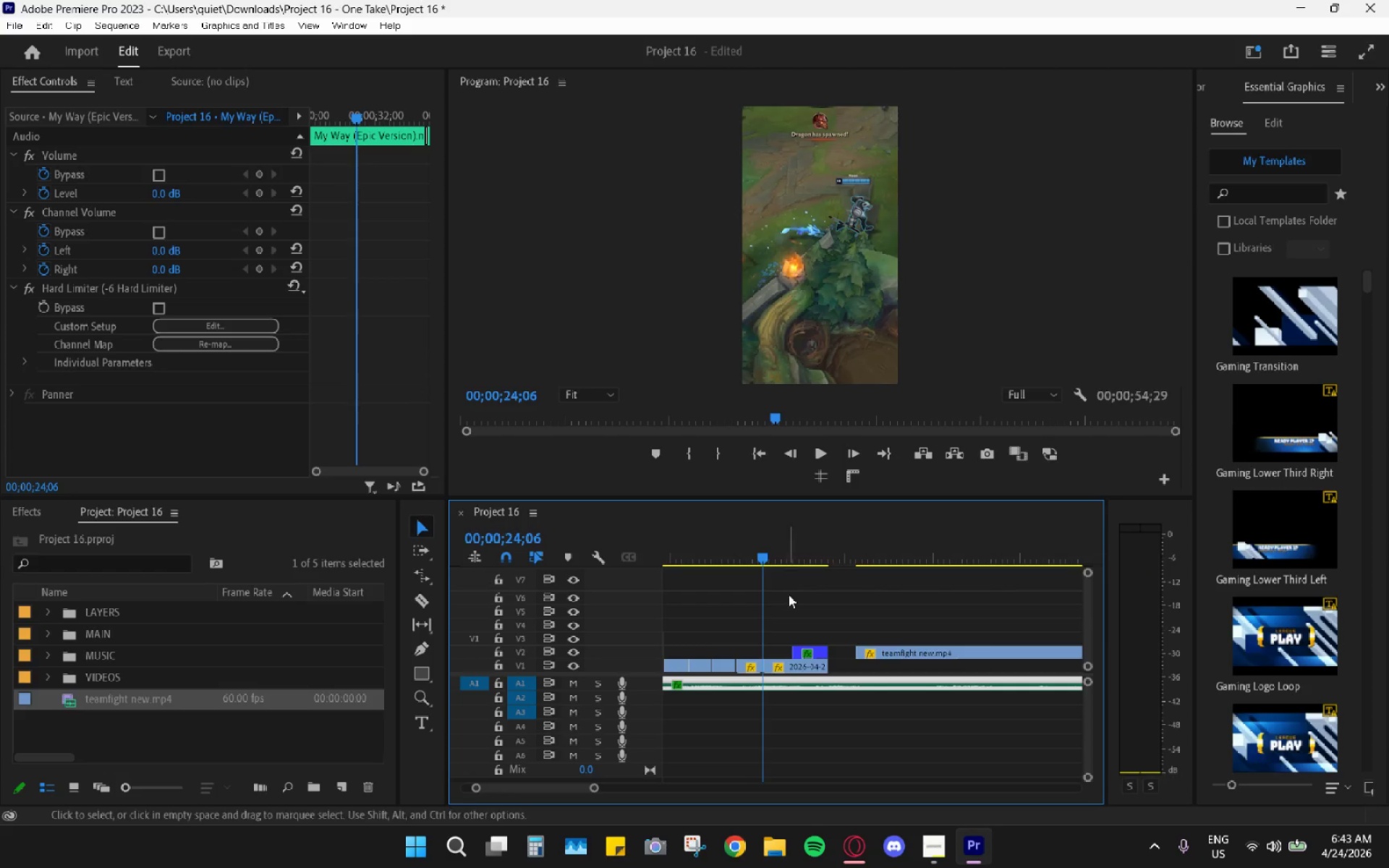 
key(Space)
 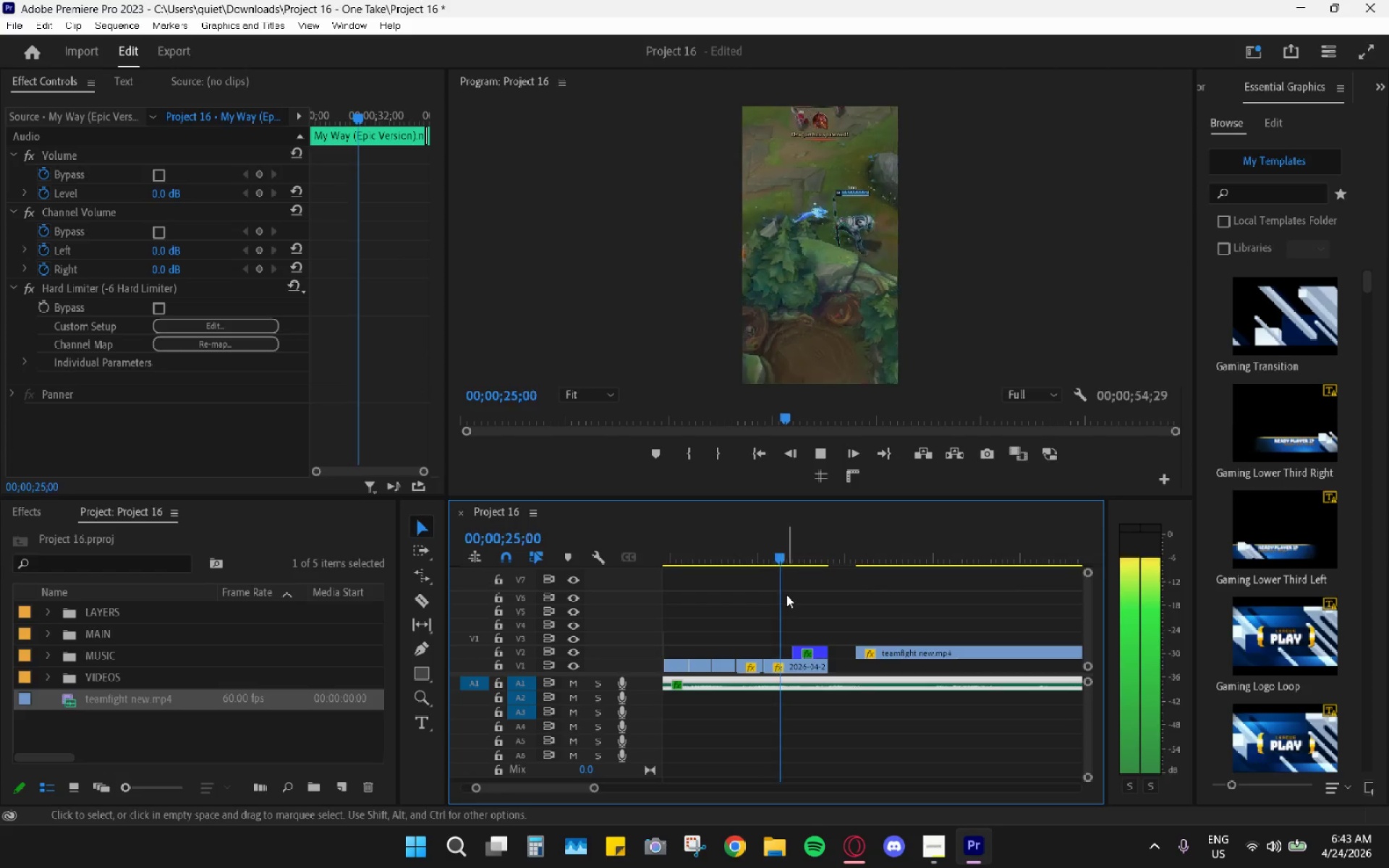 
key(Space)
 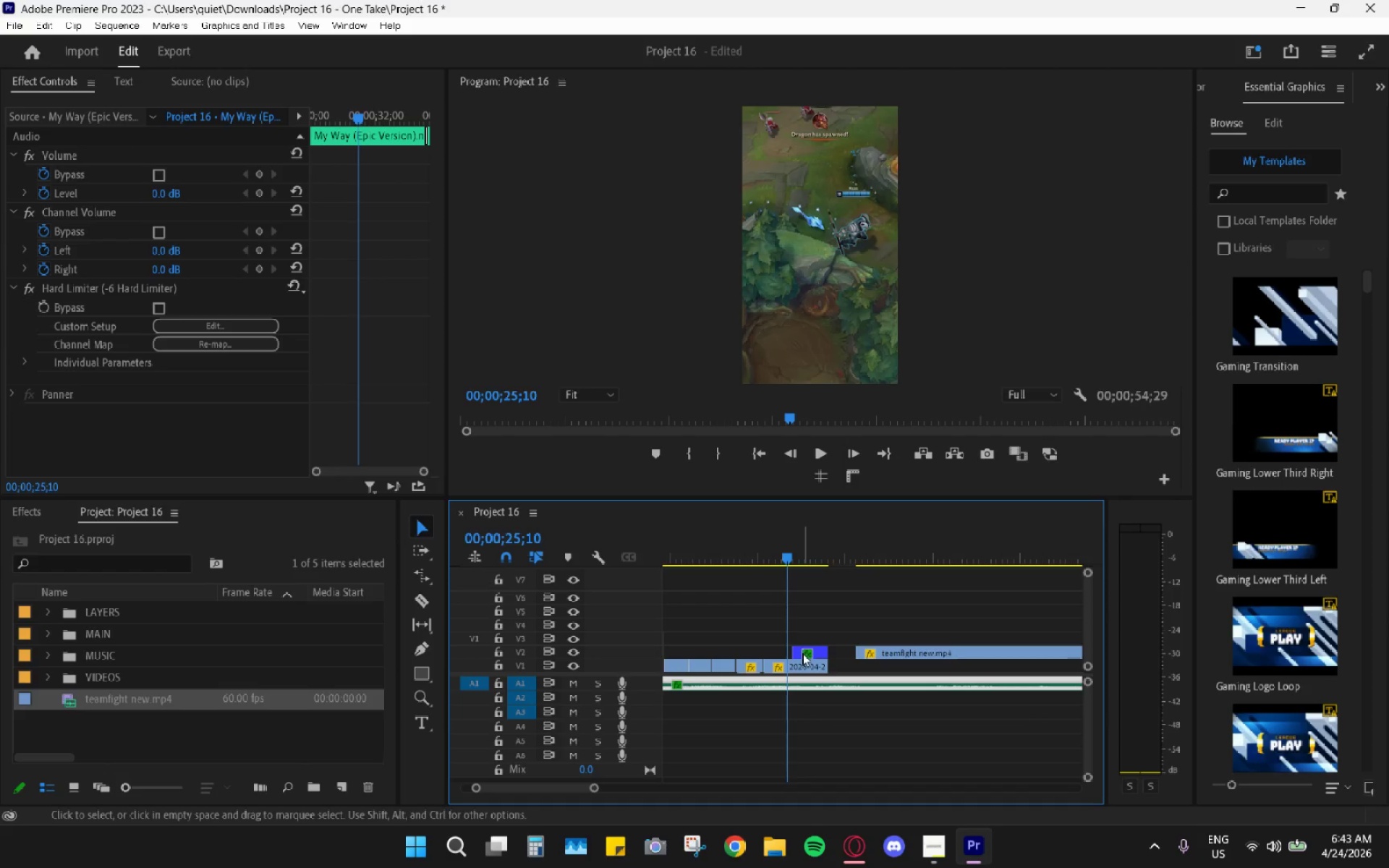 
left_click_drag(start_coordinate=[804, 653], to_coordinate=[774, 657])
 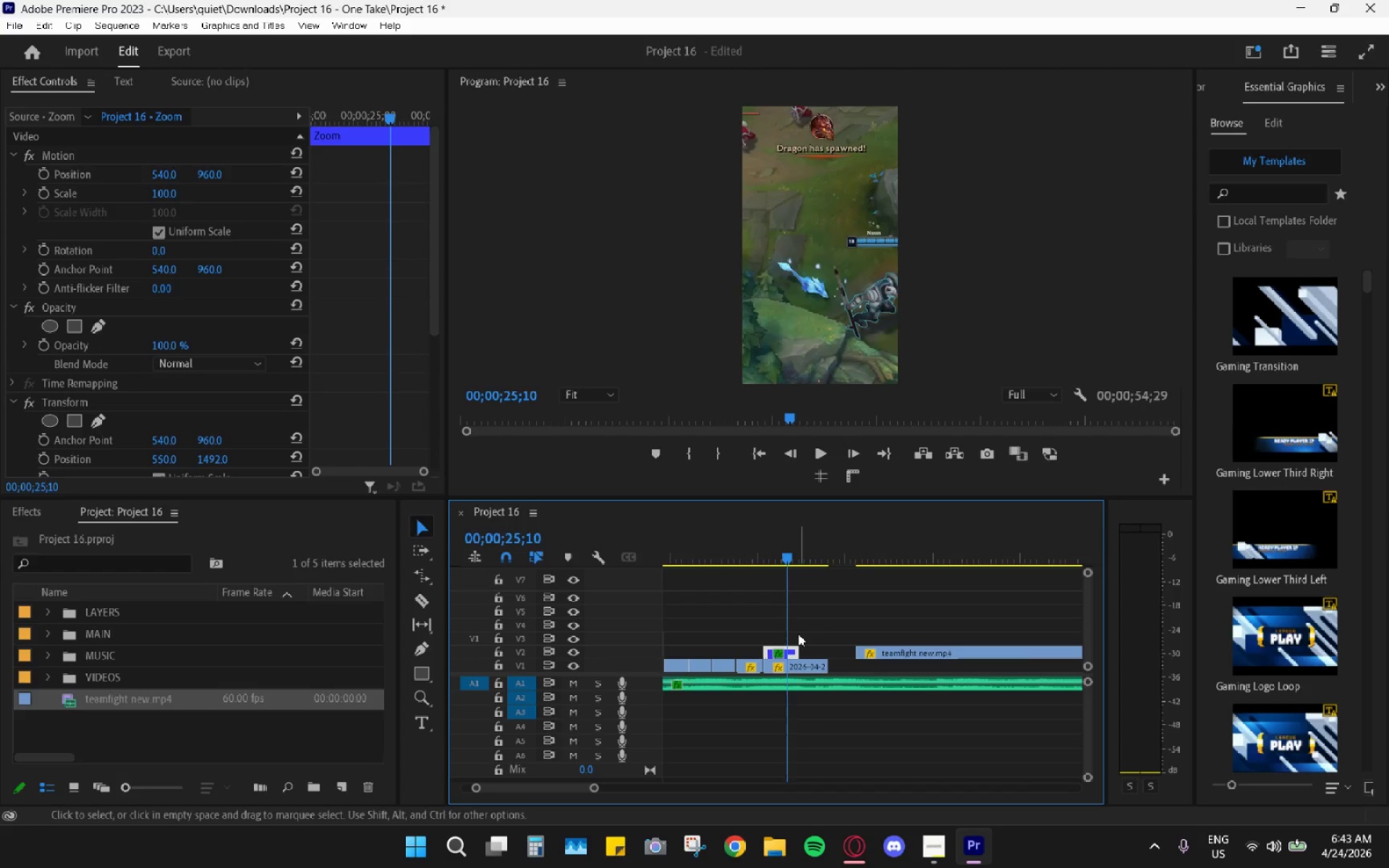 
key(Space)
 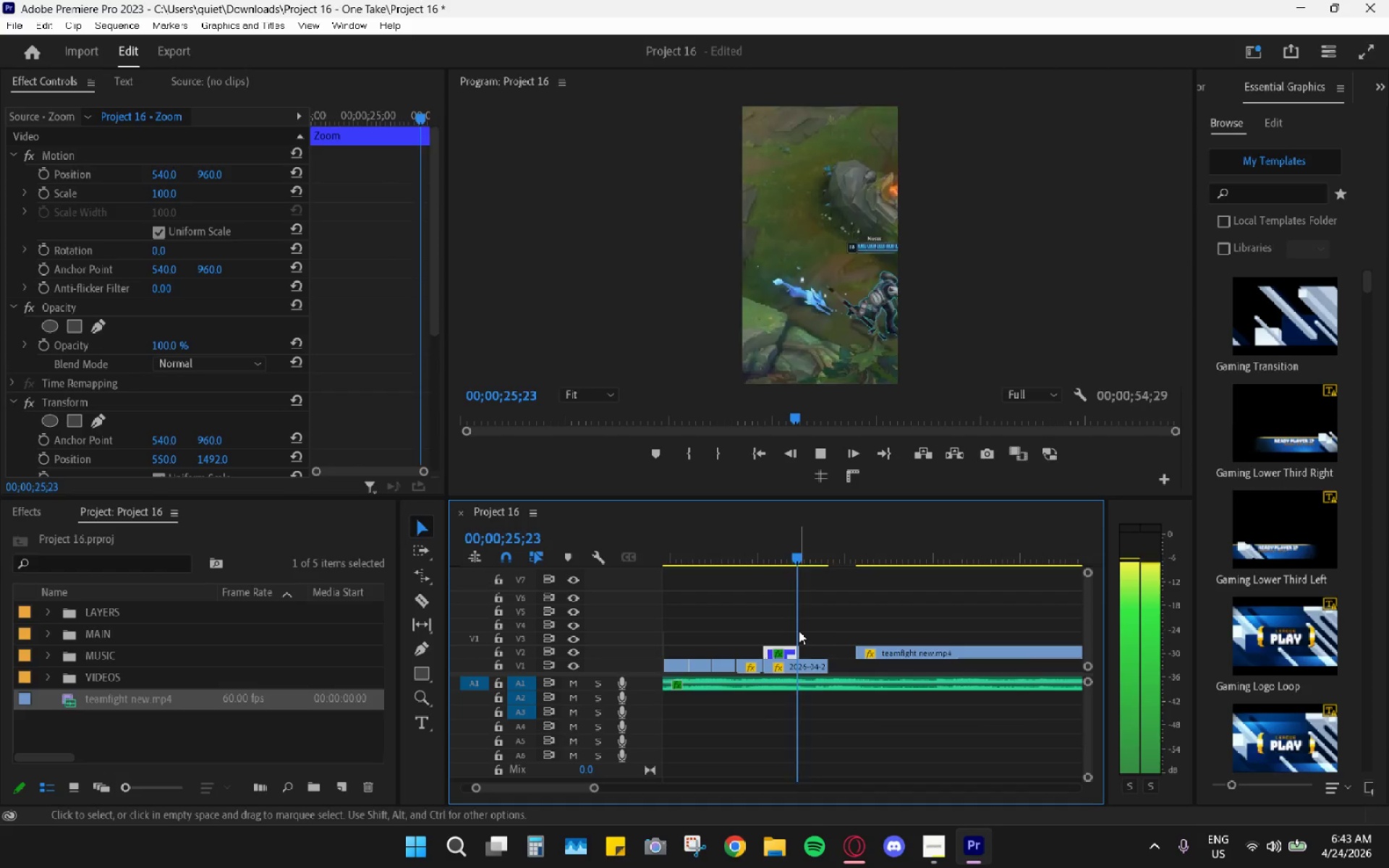 
key(Space)
 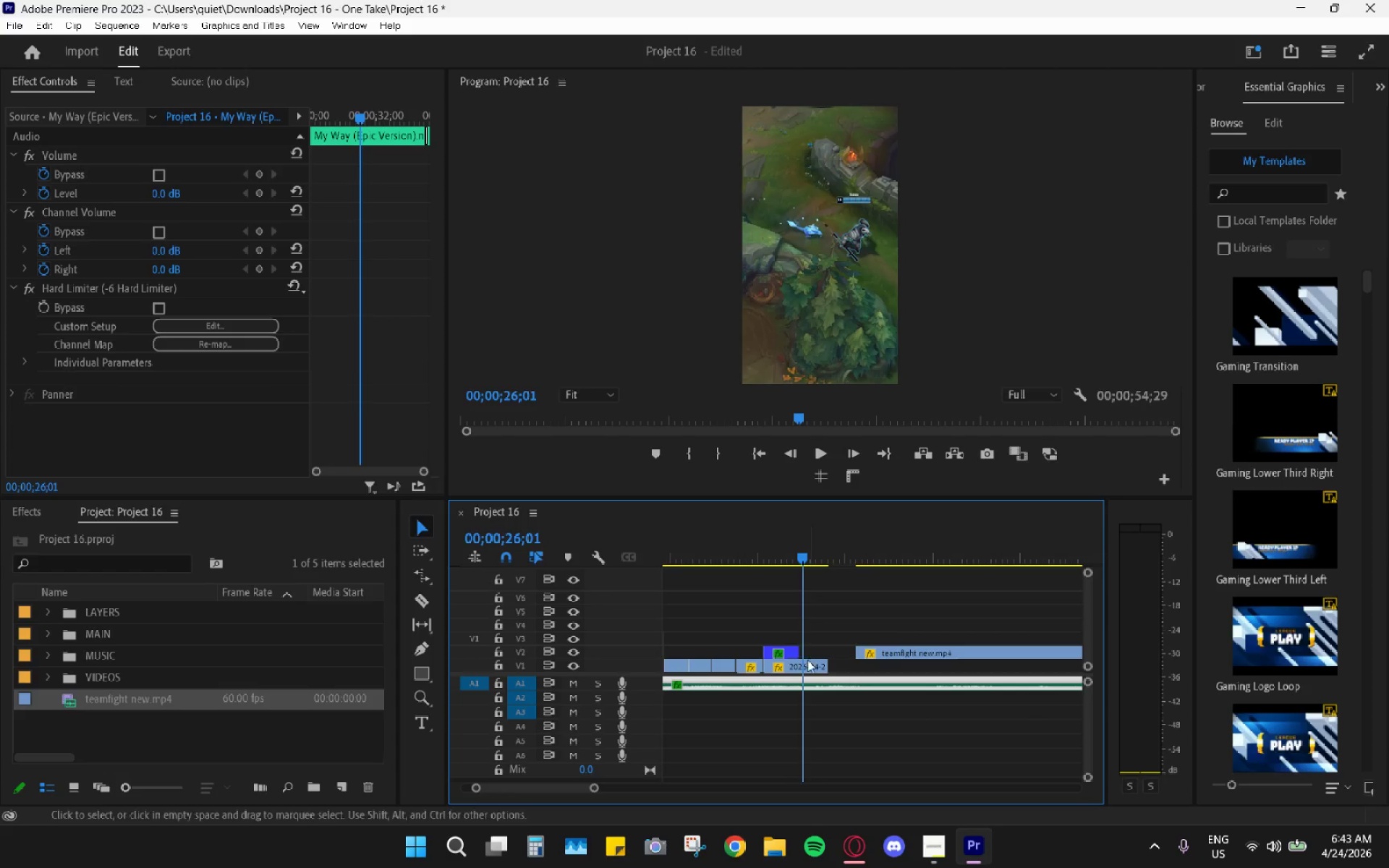 
key(Space)
 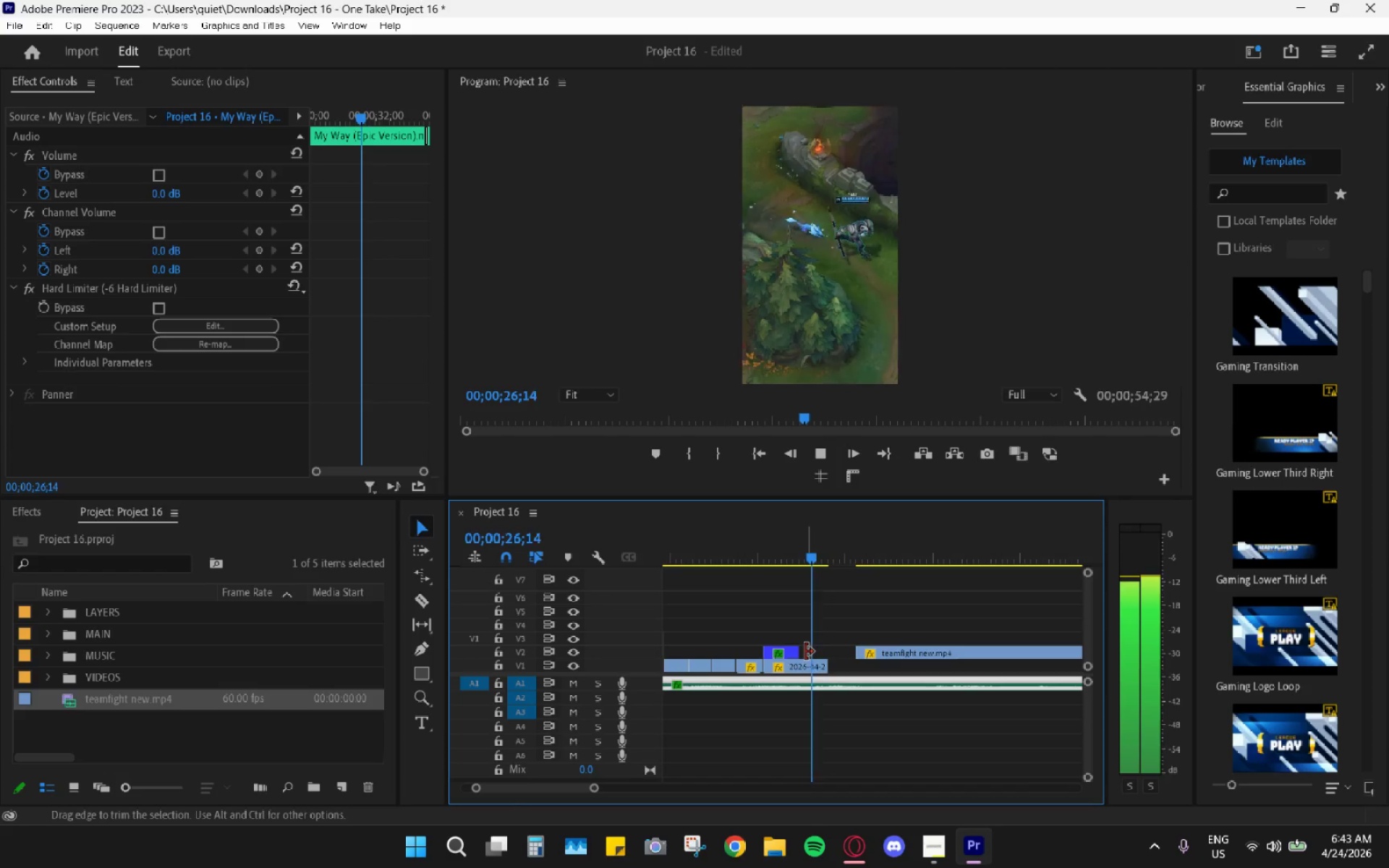 
key(Space)
 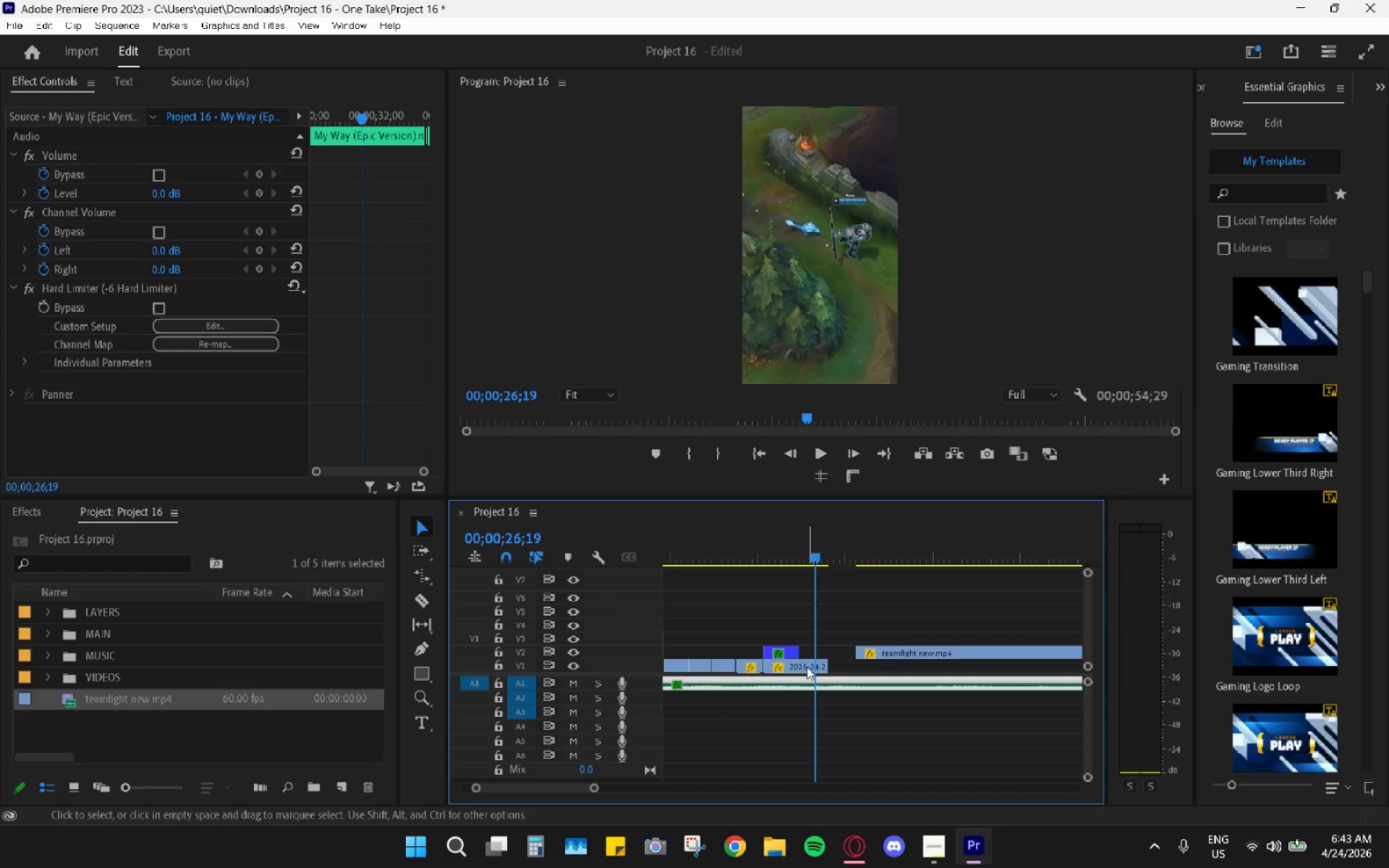 
key(C)
 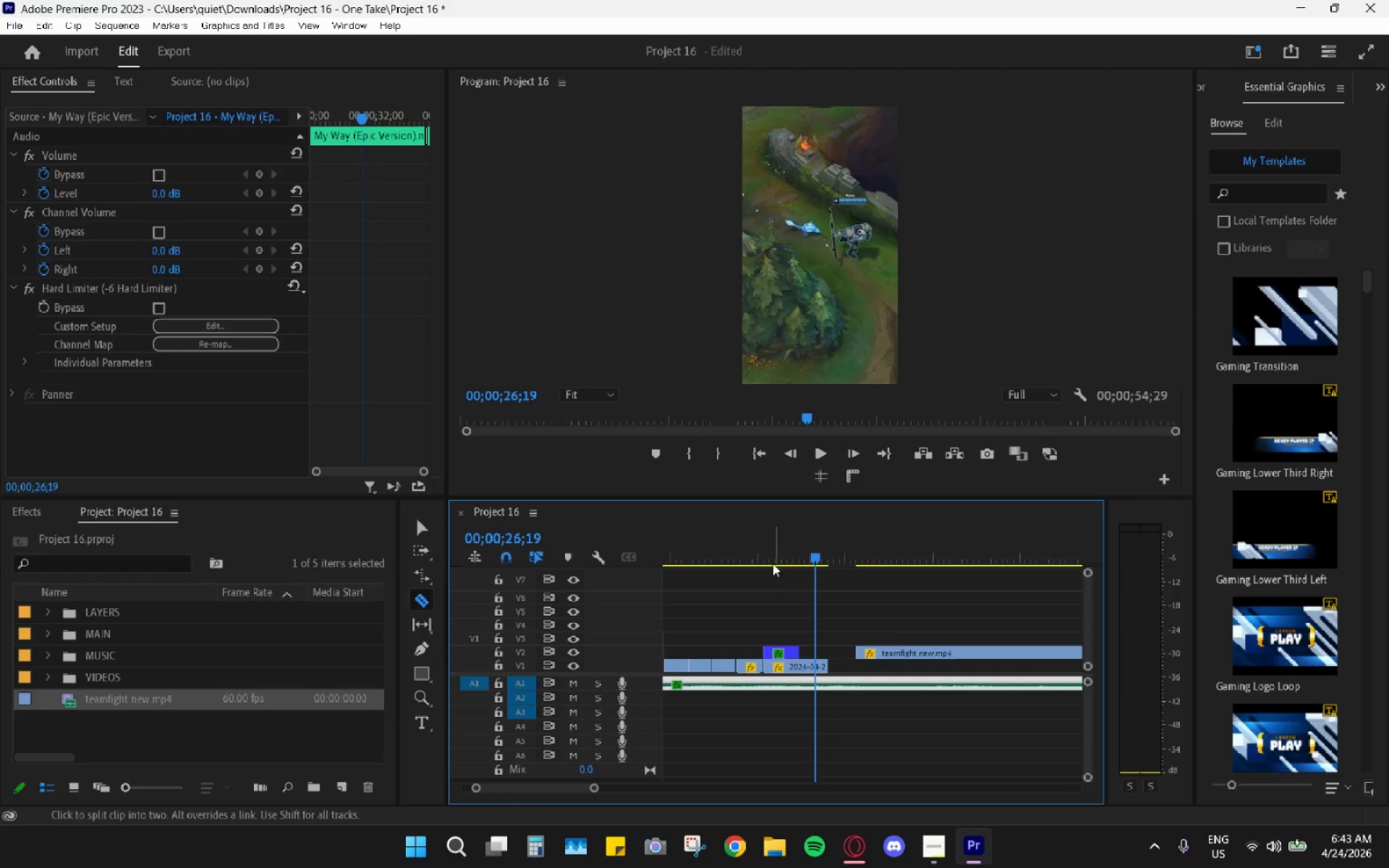 
left_click_drag(start_coordinate=[770, 557], to_coordinate=[747, 553])
 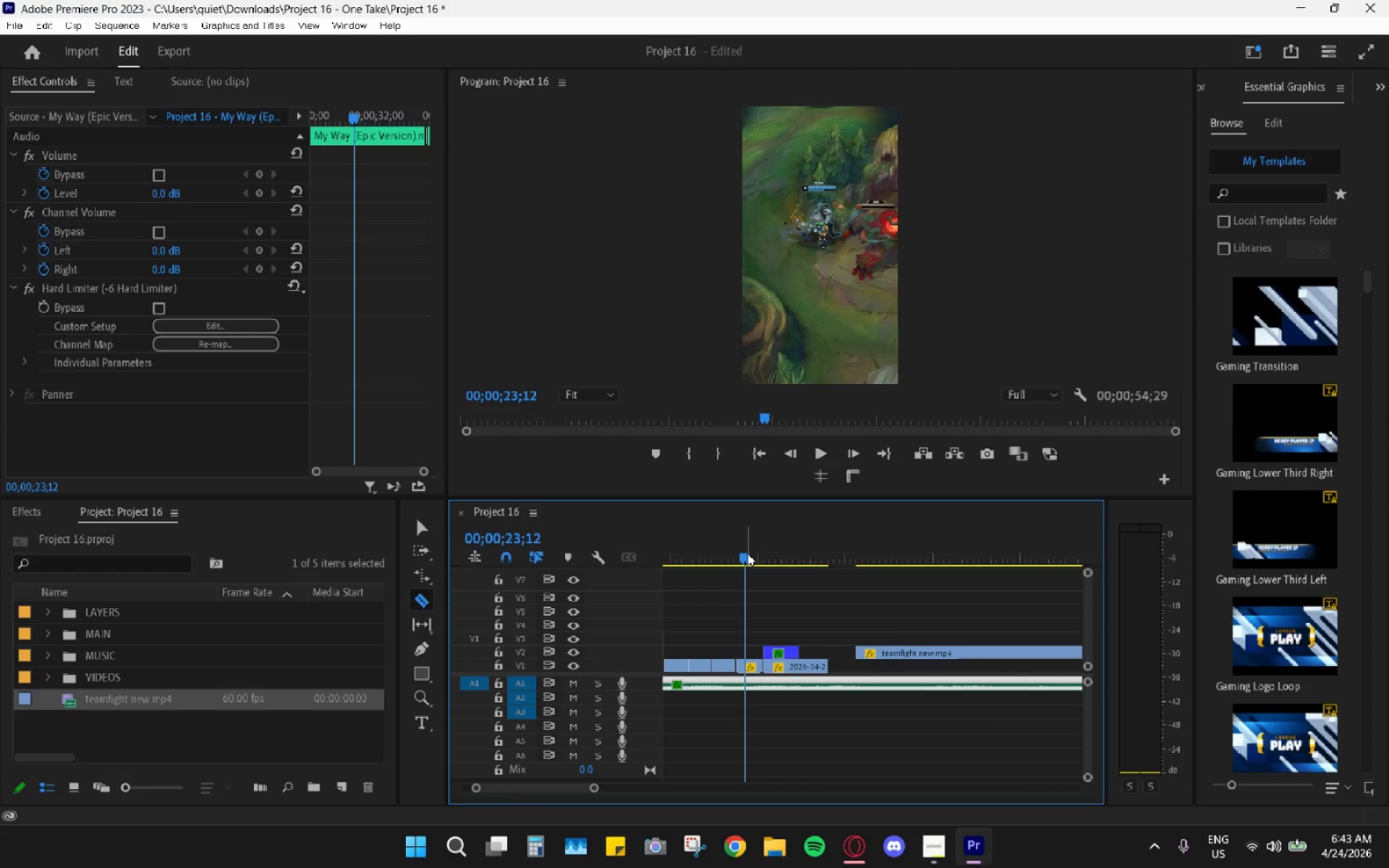 
key(Space)
 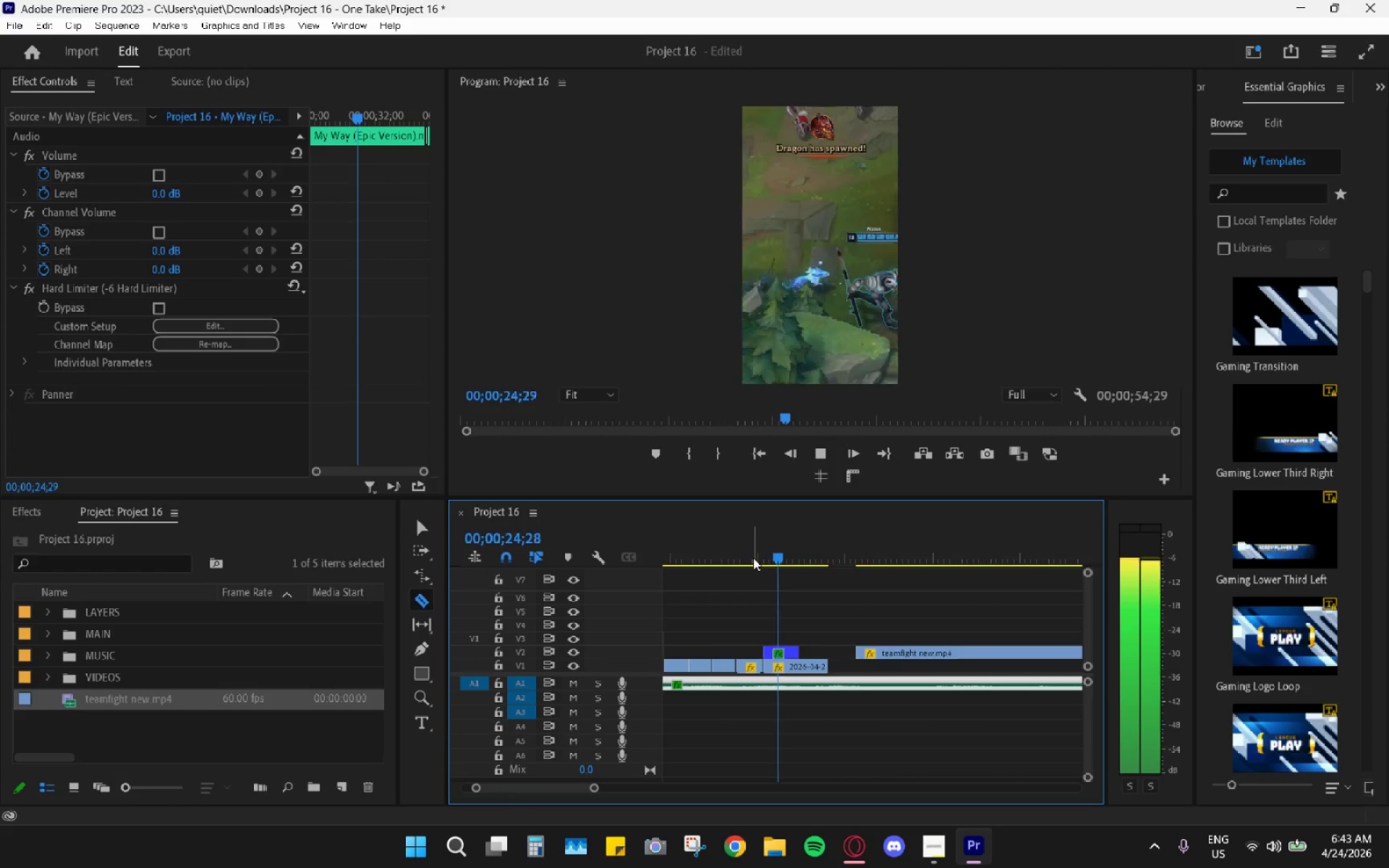 
key(Space)
 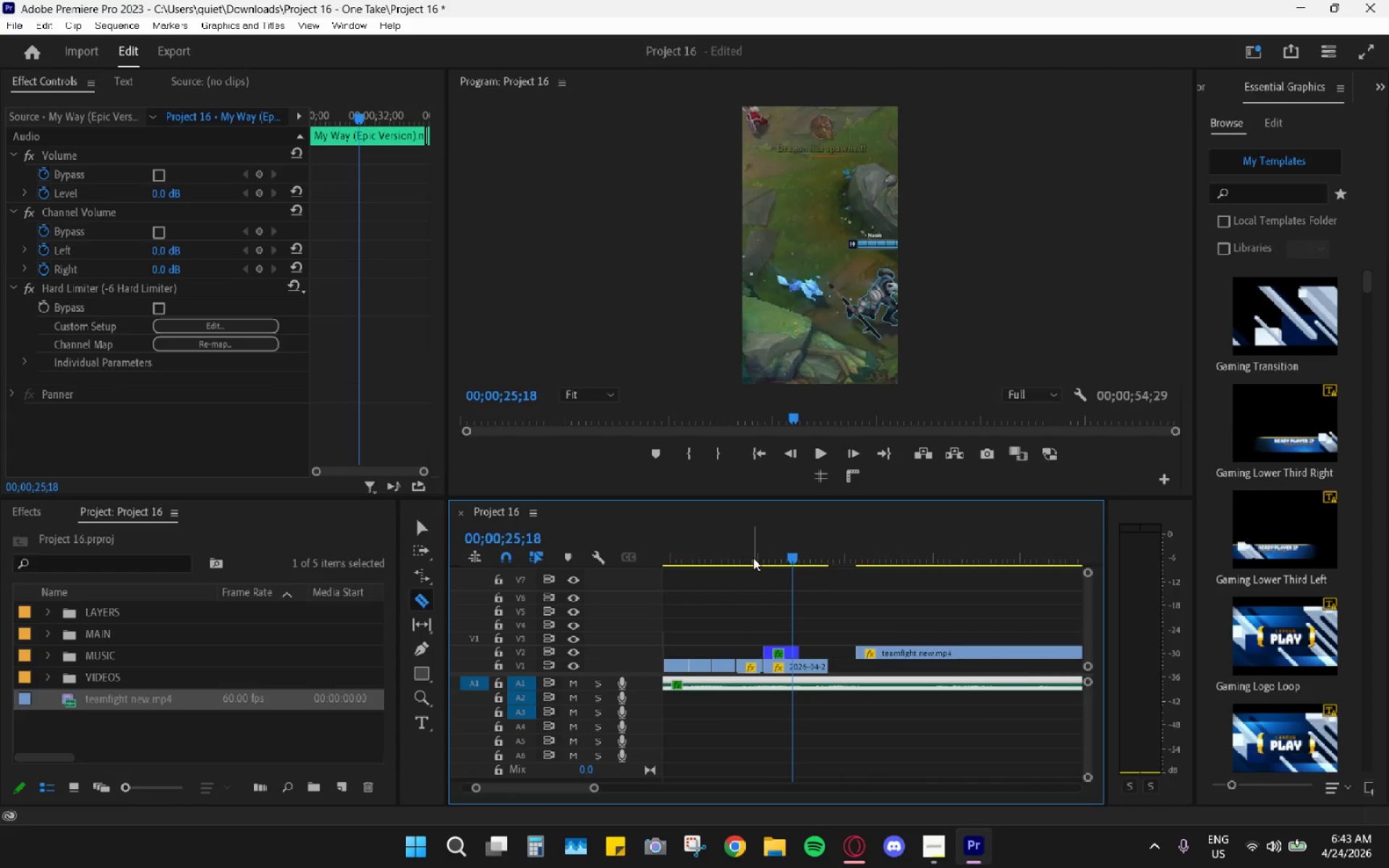 
key(Control+Z)
 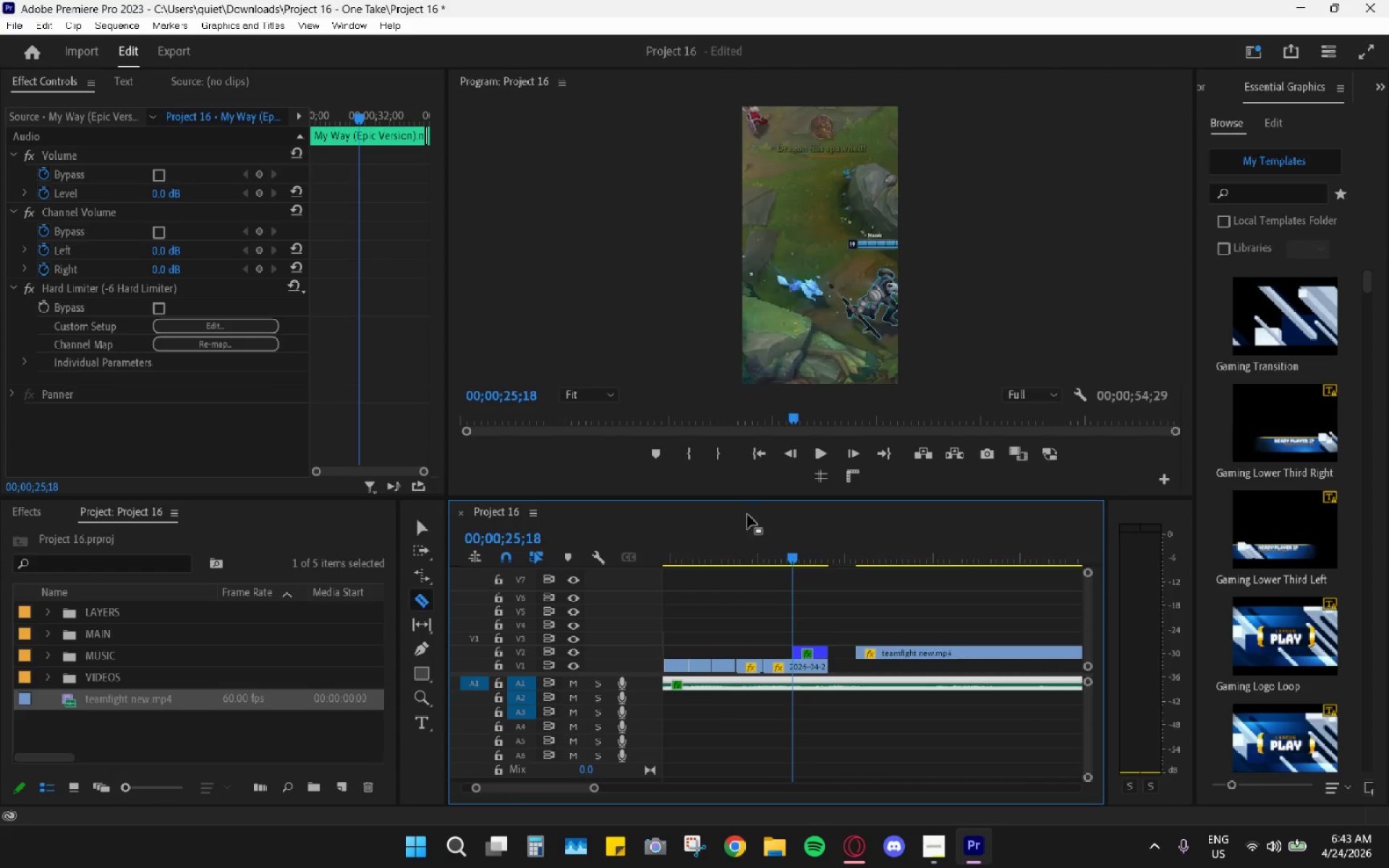 
key(Control+Z)
 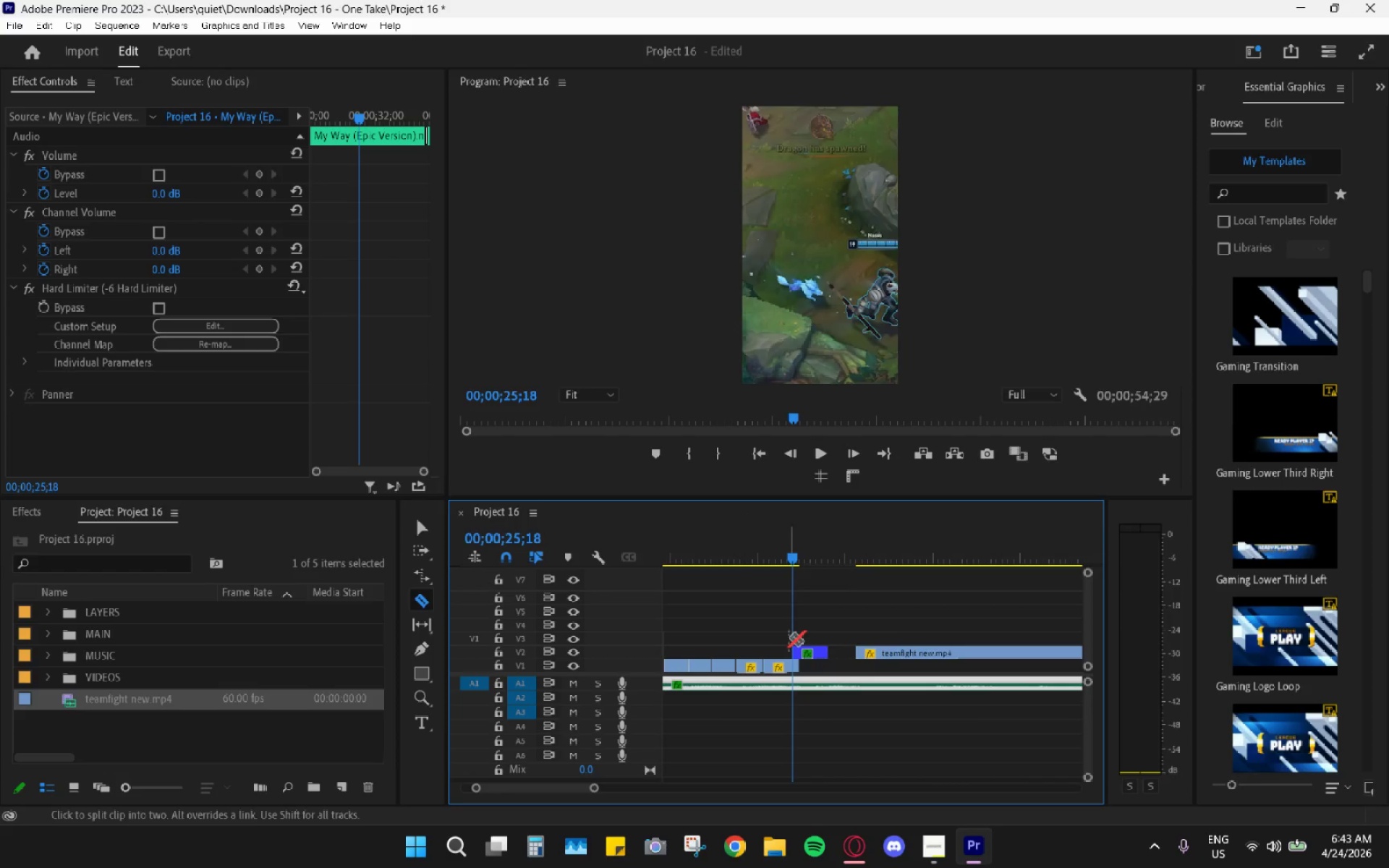 
key(Control+Z)
 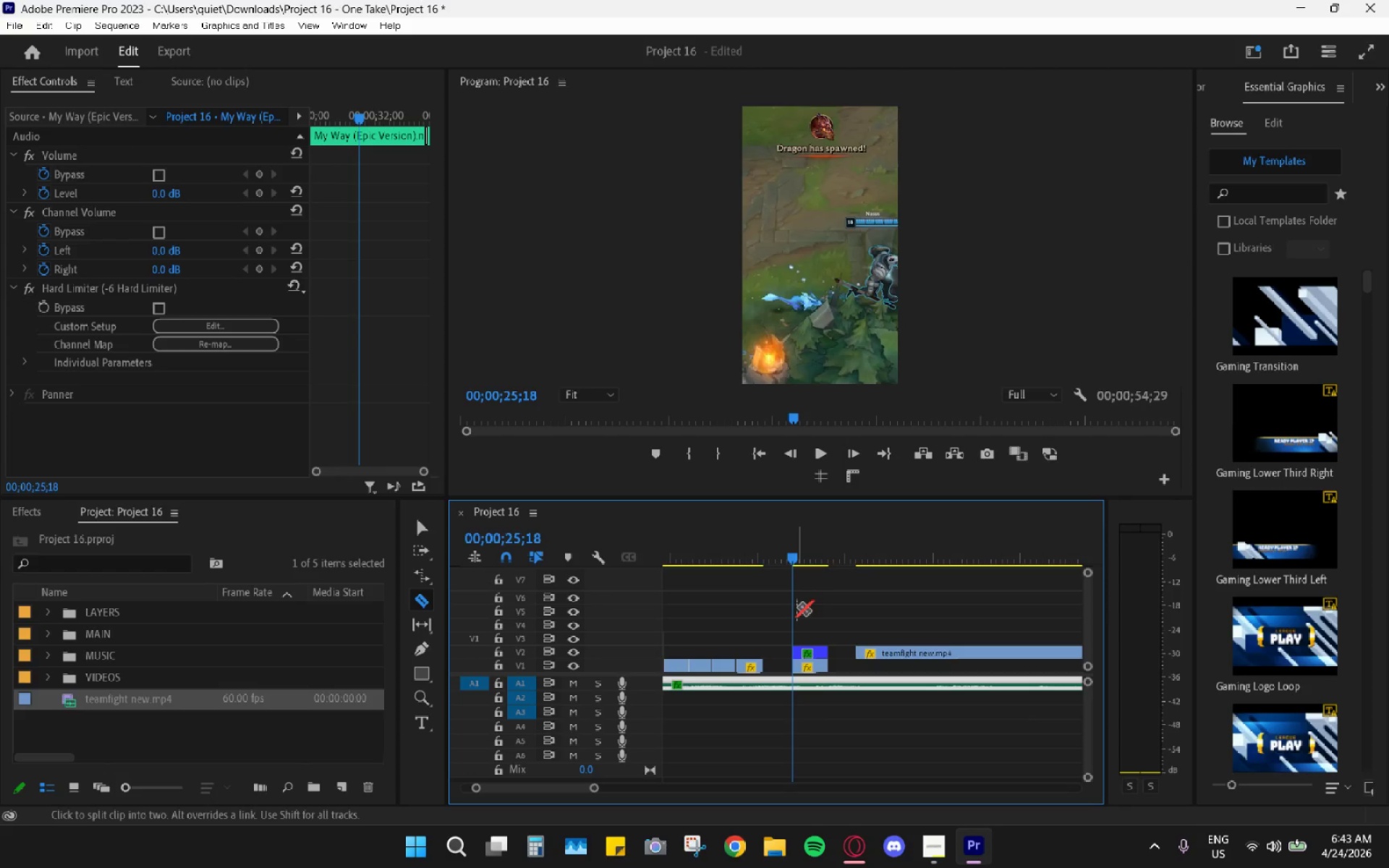 
key(Control+Z)
 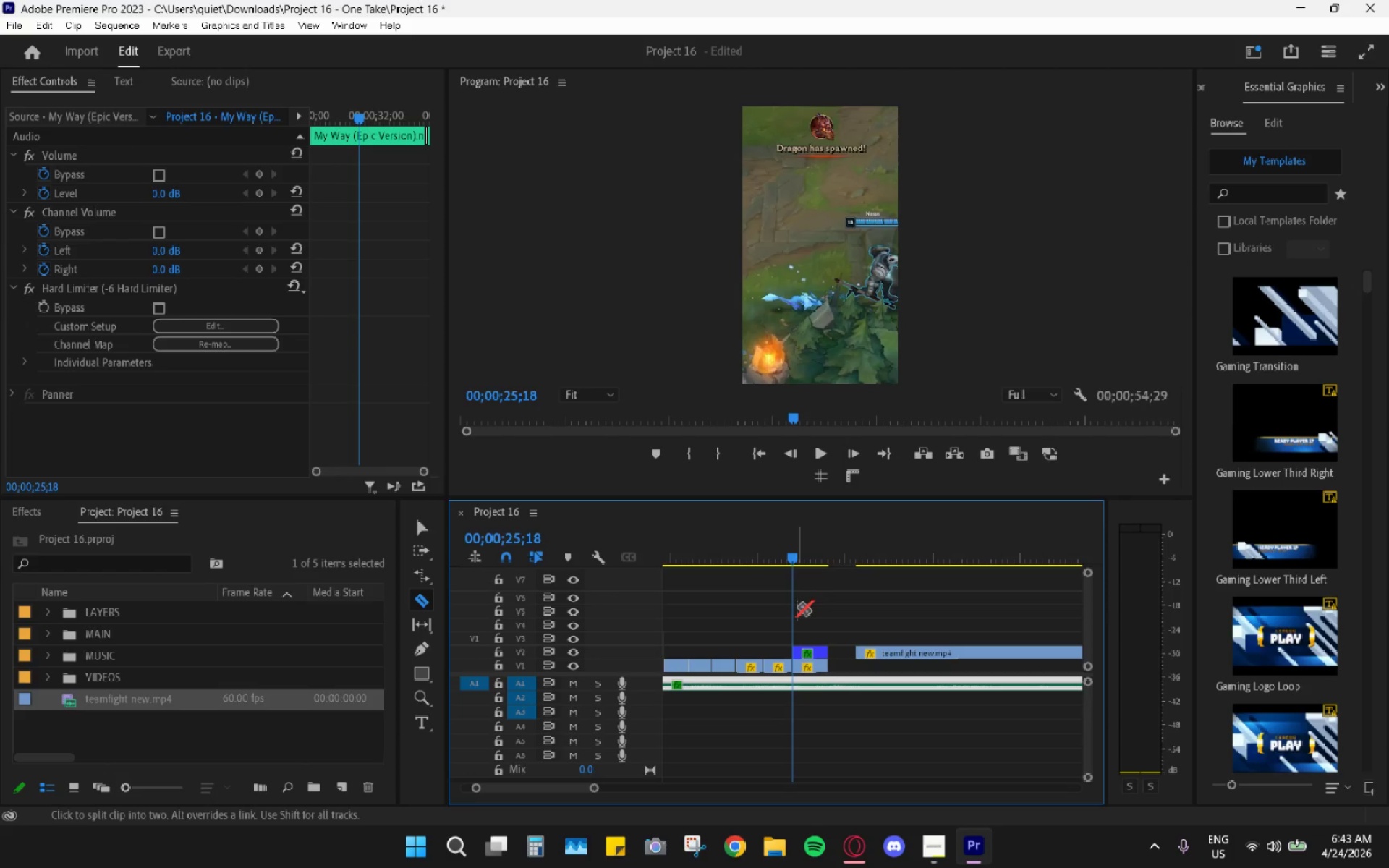 
key(Control+Z)
 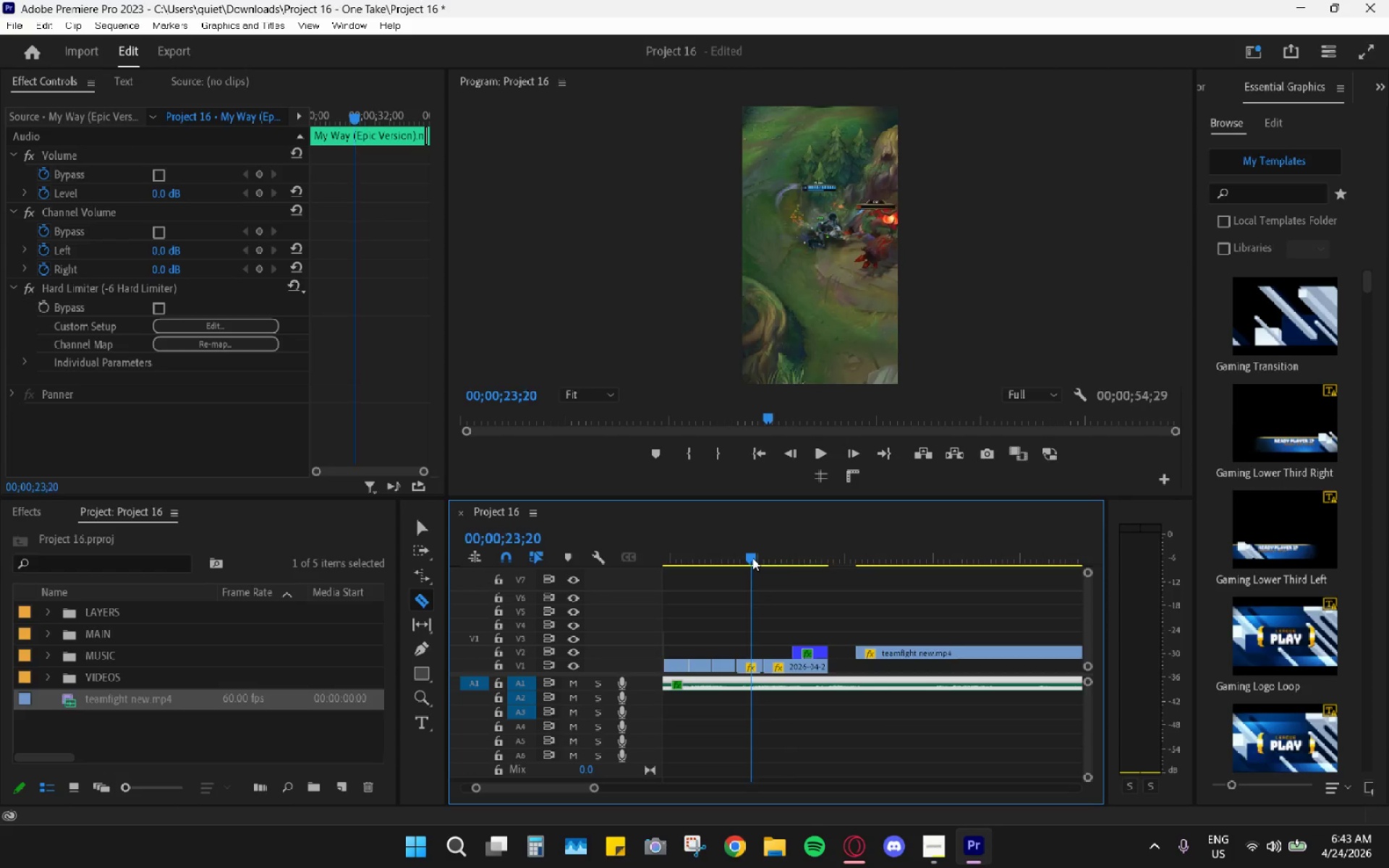 
key(Space)
 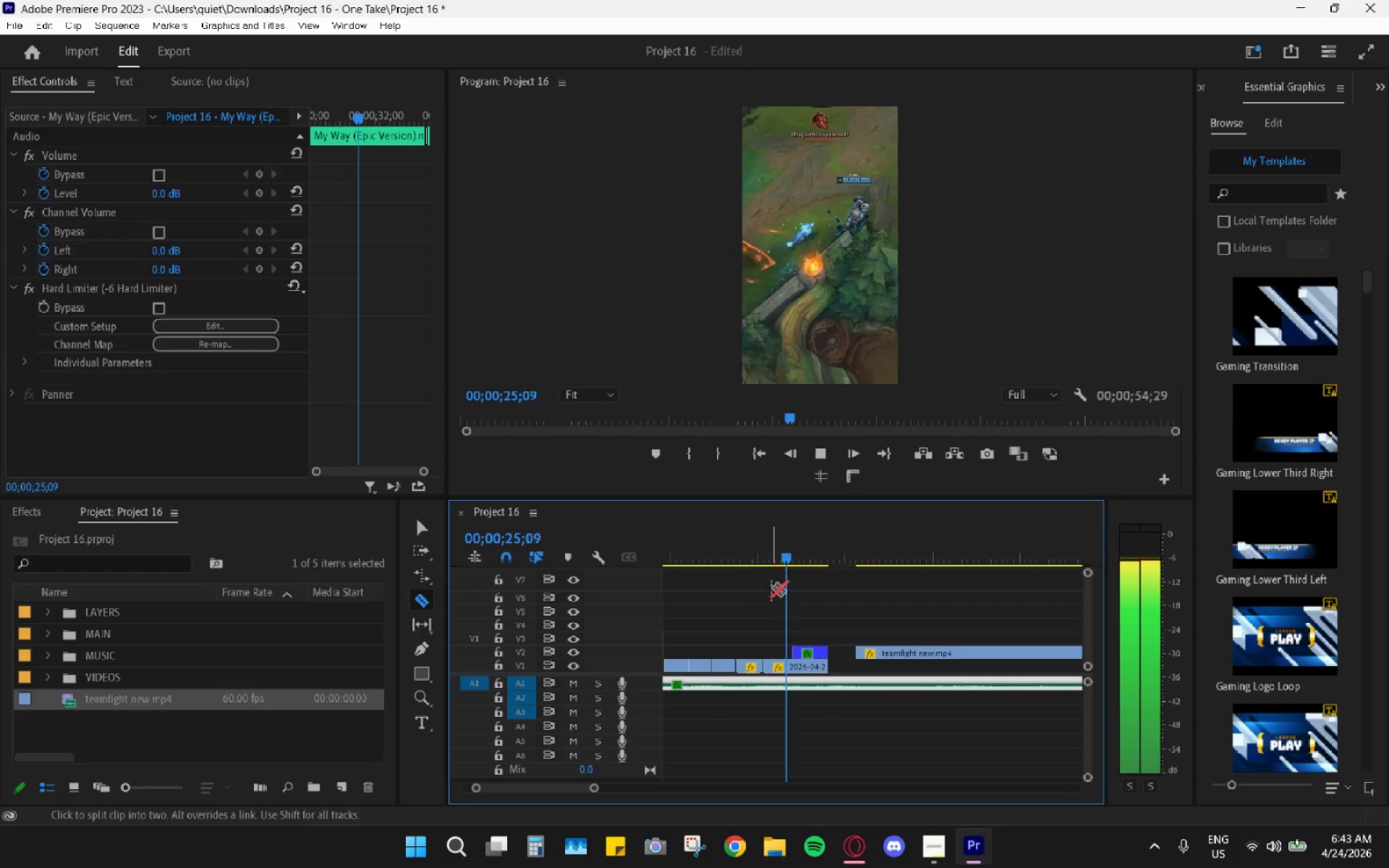 
key(Space)
 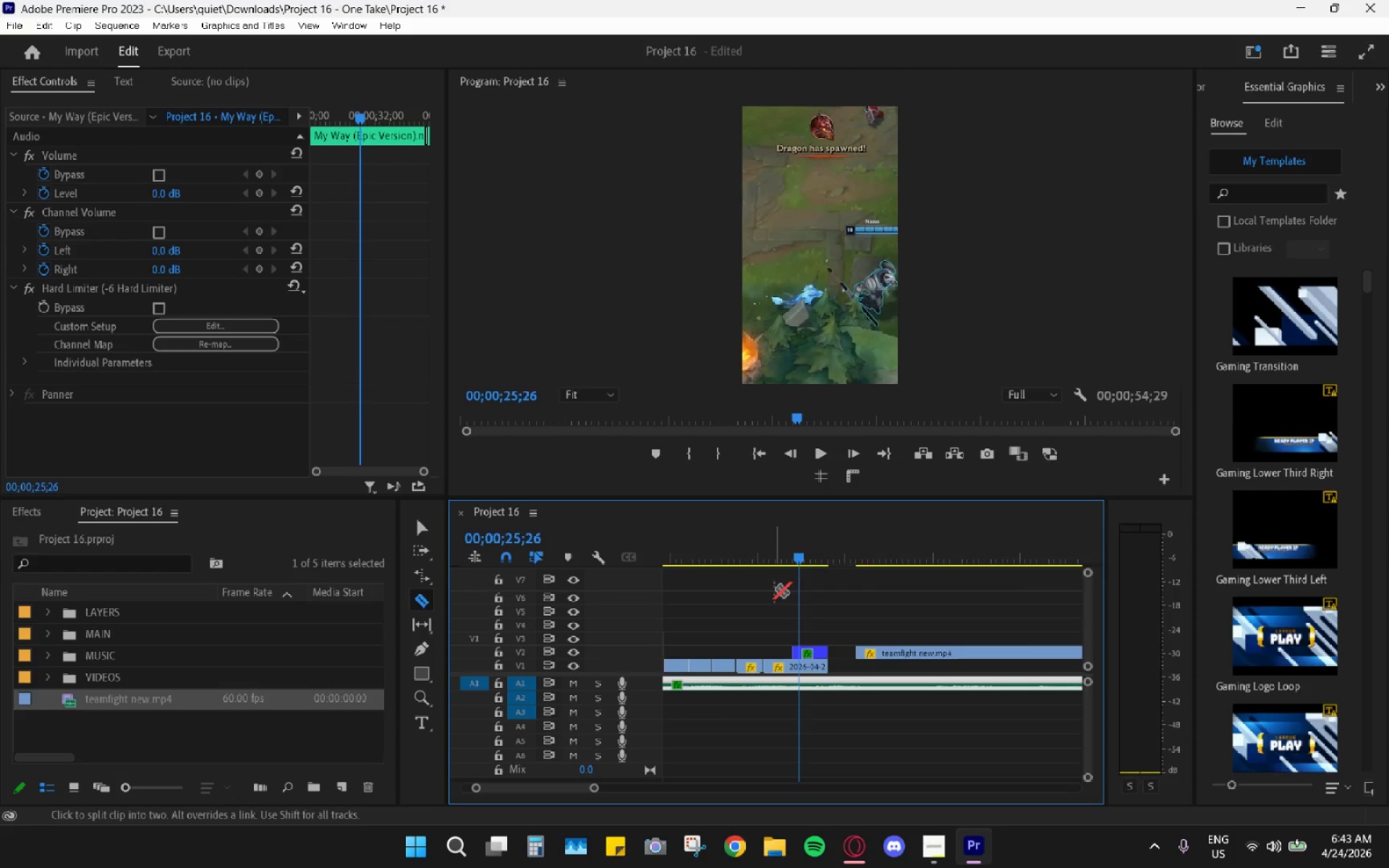 
key(Space)
 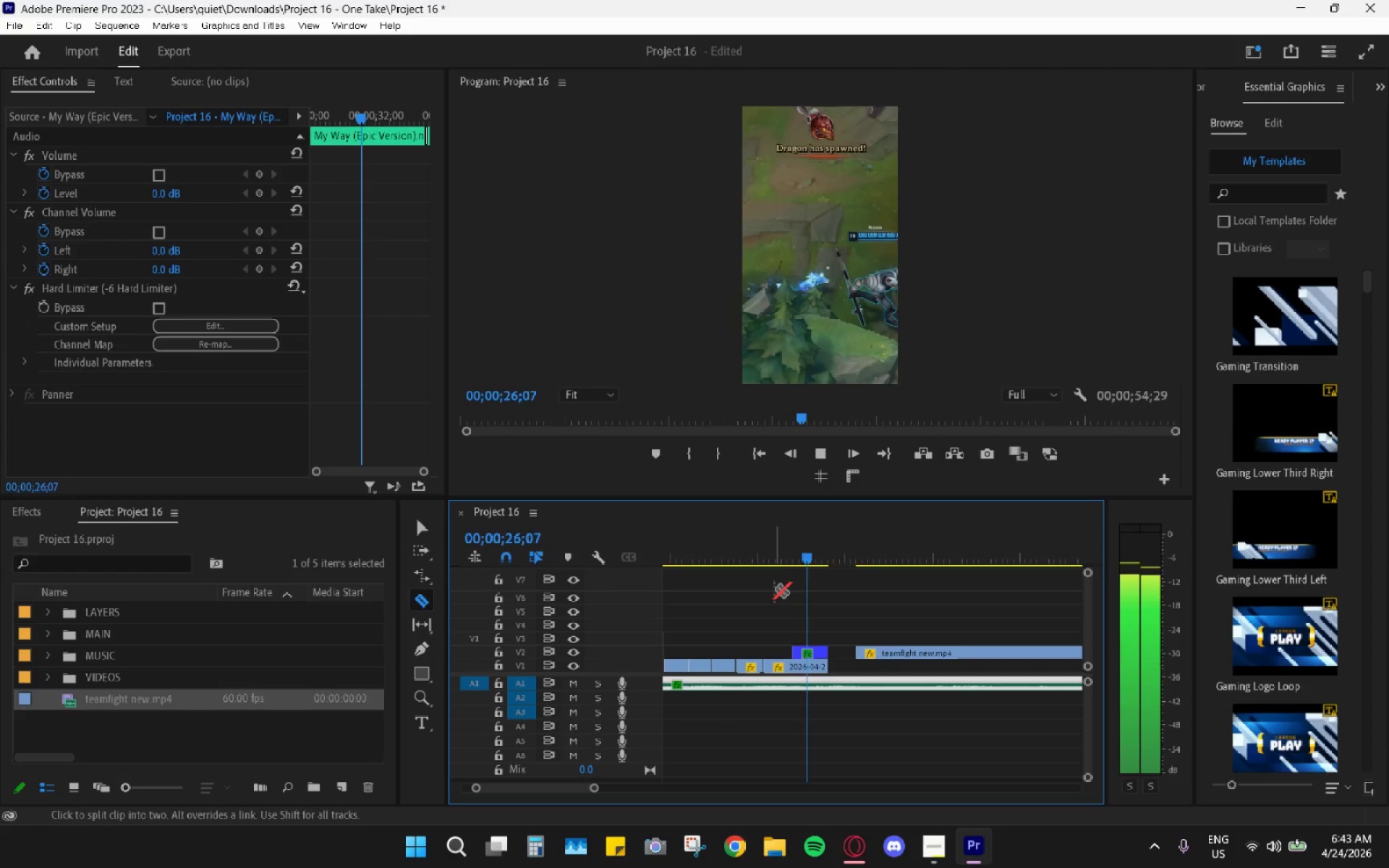 
key(Space)
 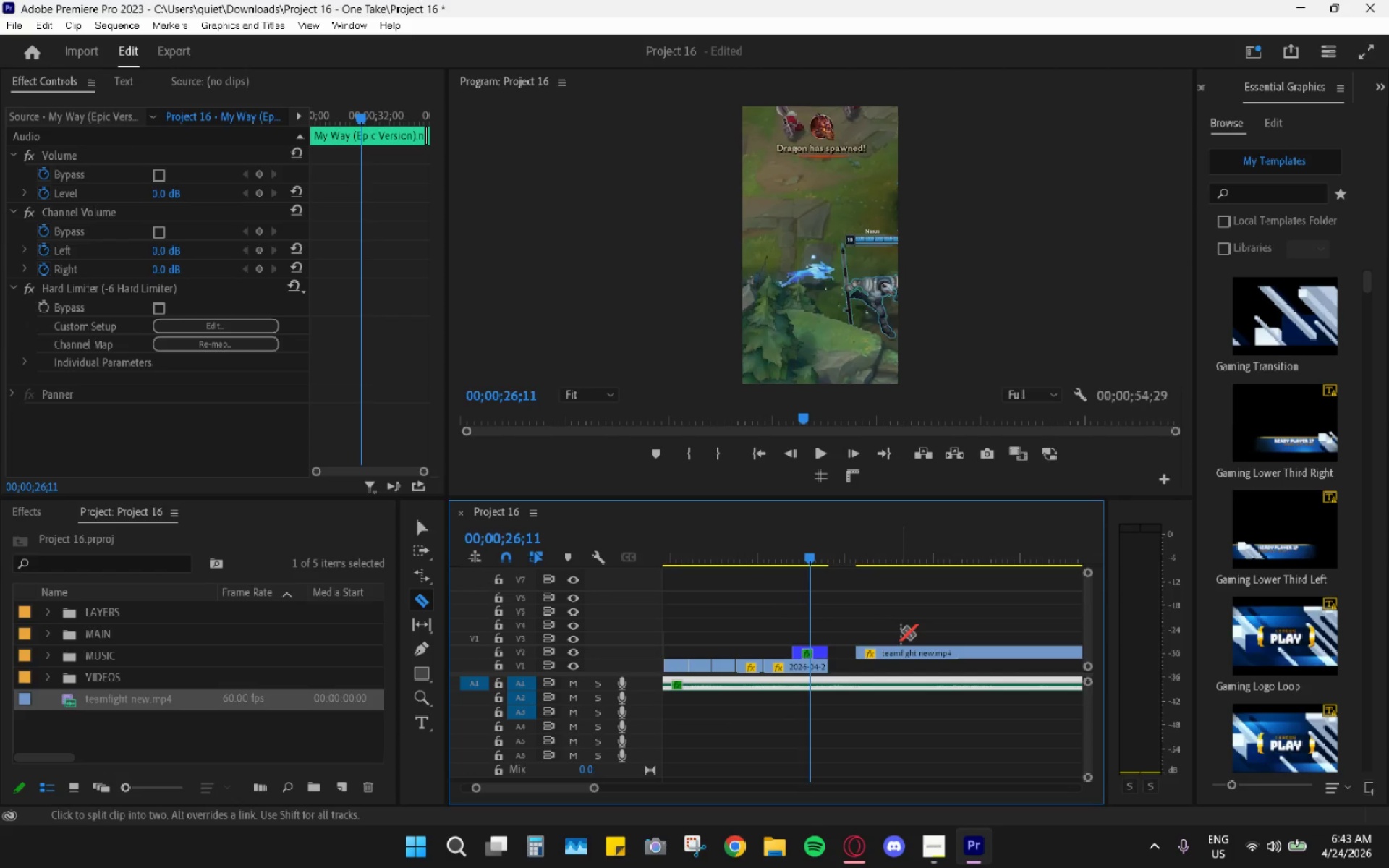 
left_click_drag(start_coordinate=[739, 558], to_coordinate=[700, 546])
 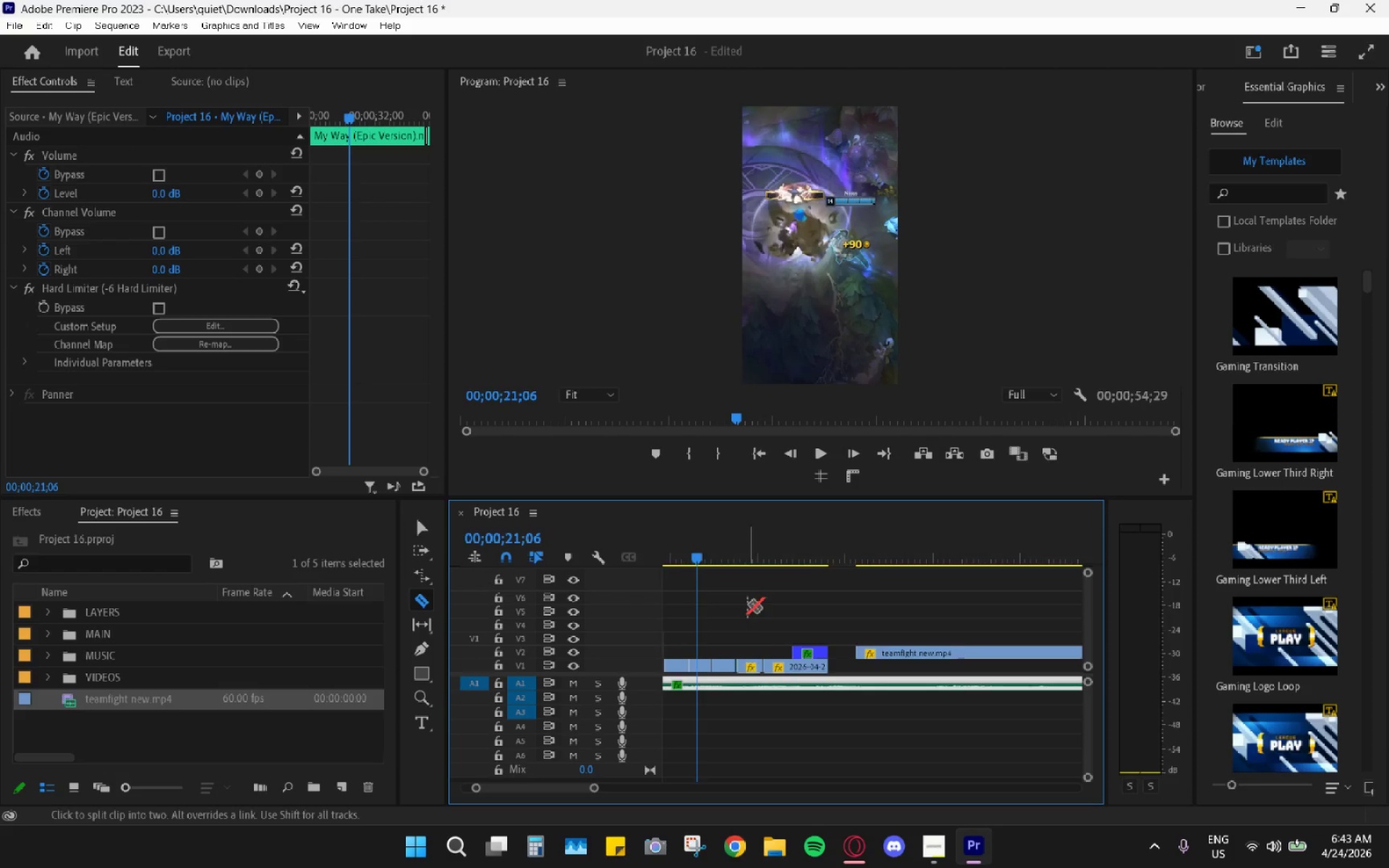 
left_click_drag(start_coordinate=[722, 548], to_coordinate=[703, 550])
 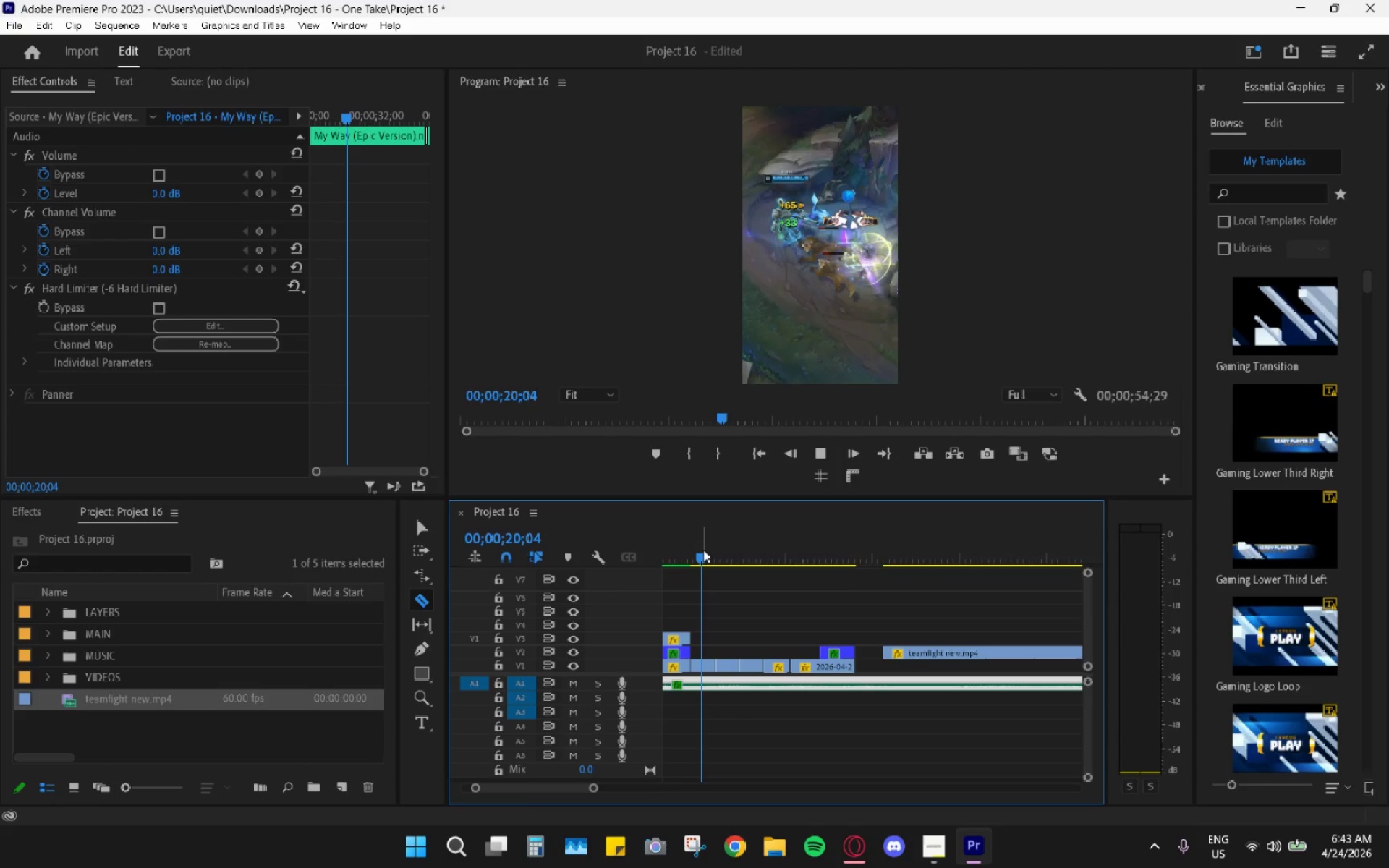 
key(Space)
 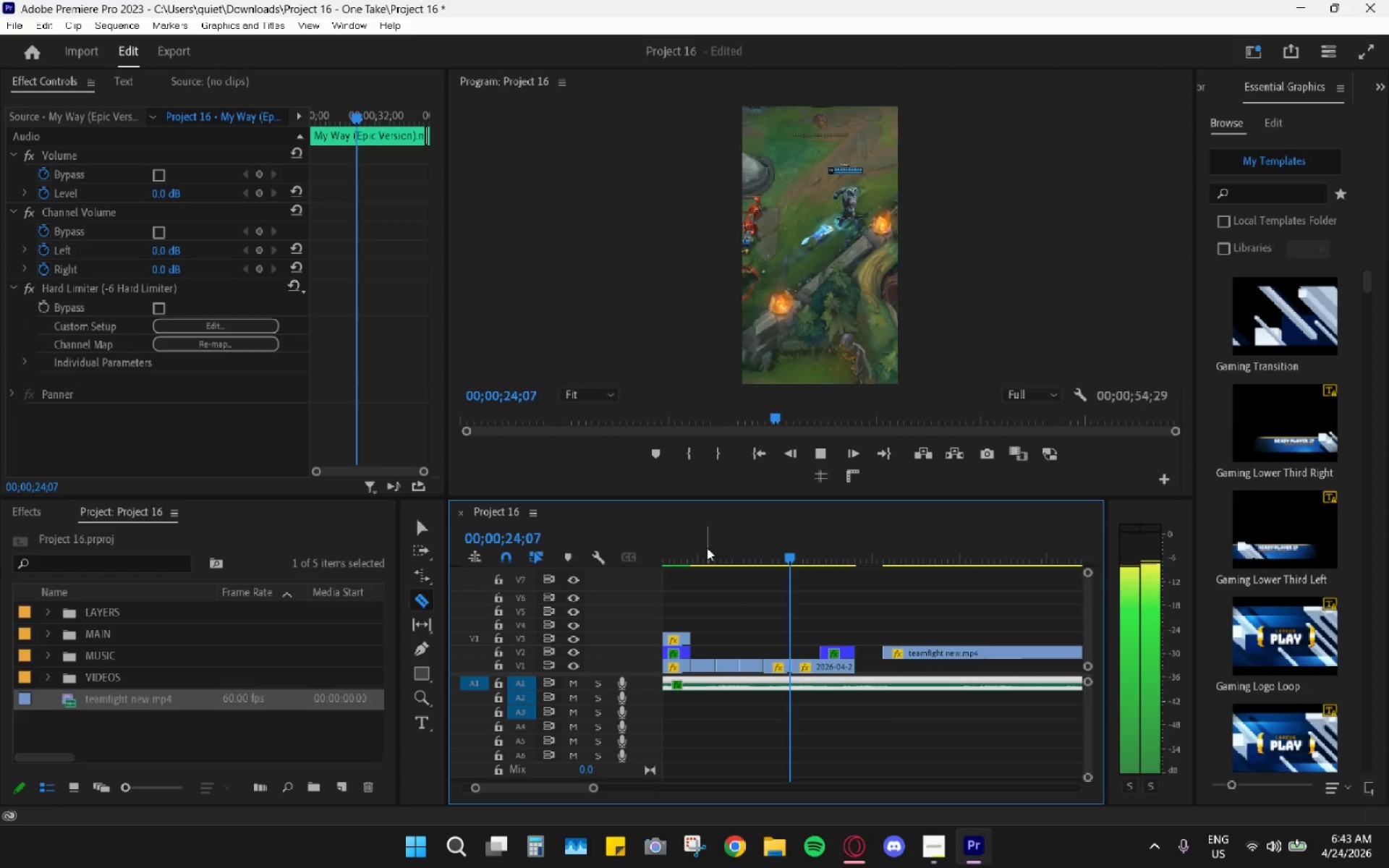 
scroll: coordinate [747, 604], scroll_direction: up, amount: 1.0
 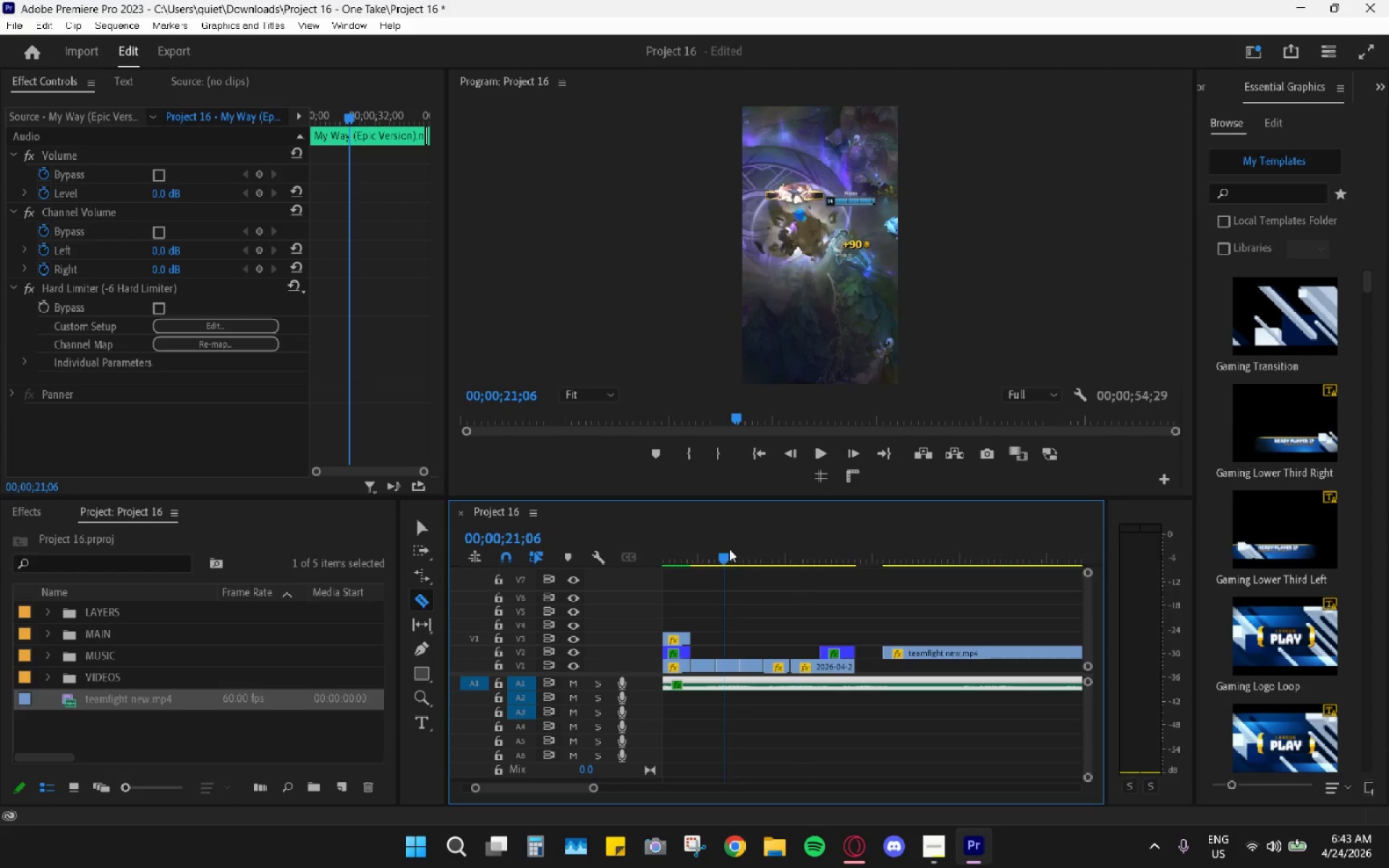 
wait(5.48)
 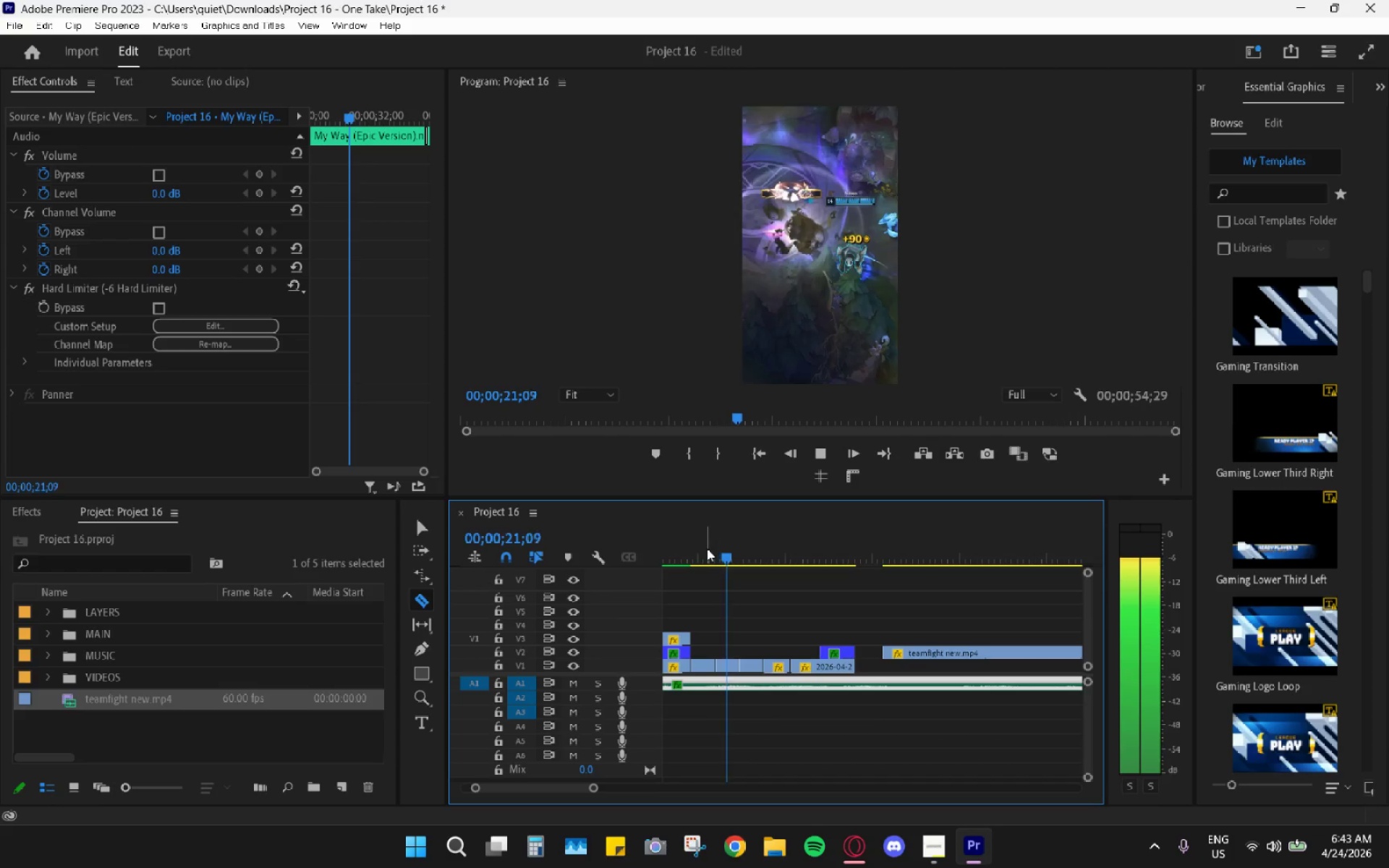 
key(Space)
 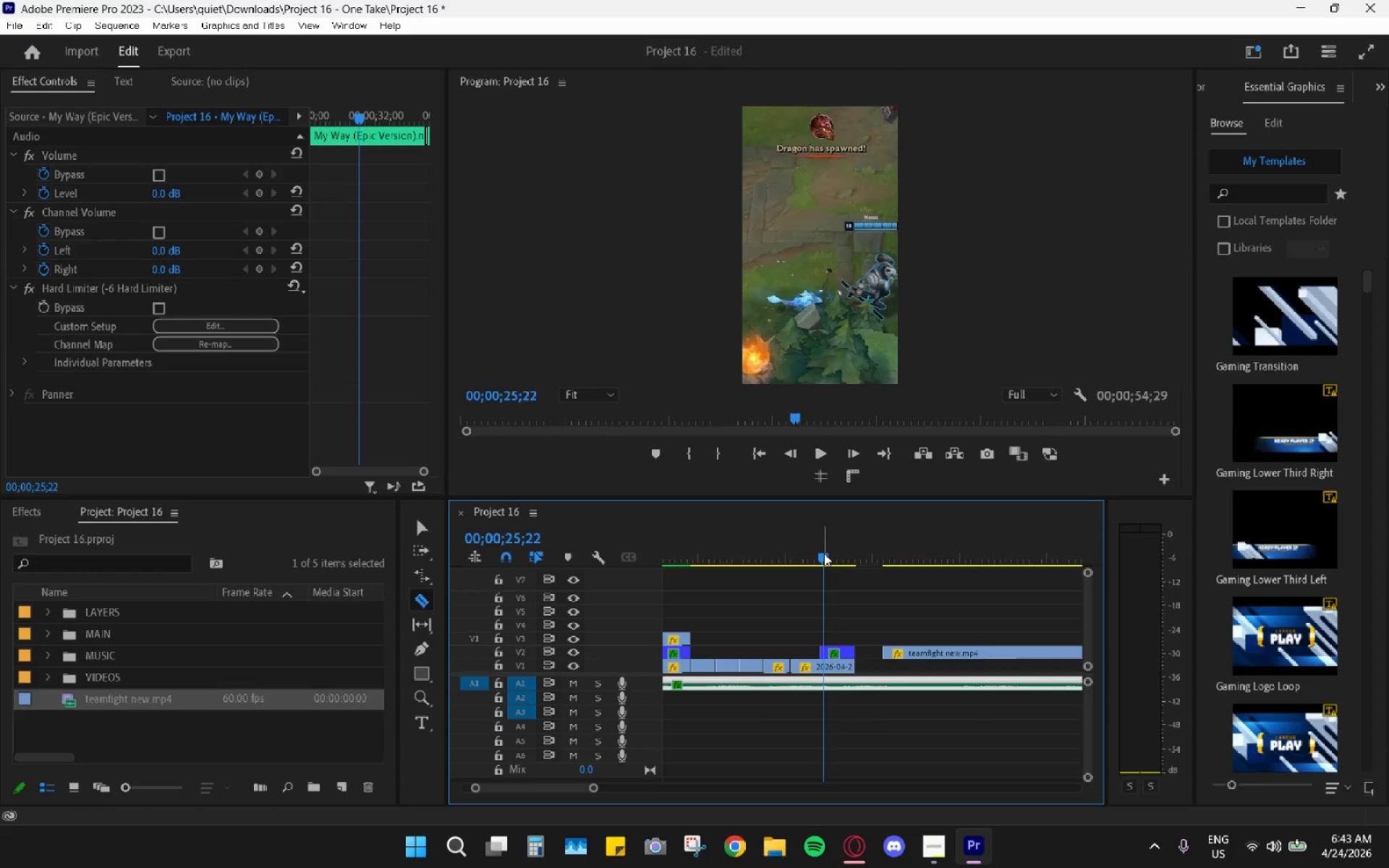 
left_click_drag(start_coordinate=[824, 553], to_coordinate=[801, 548])
 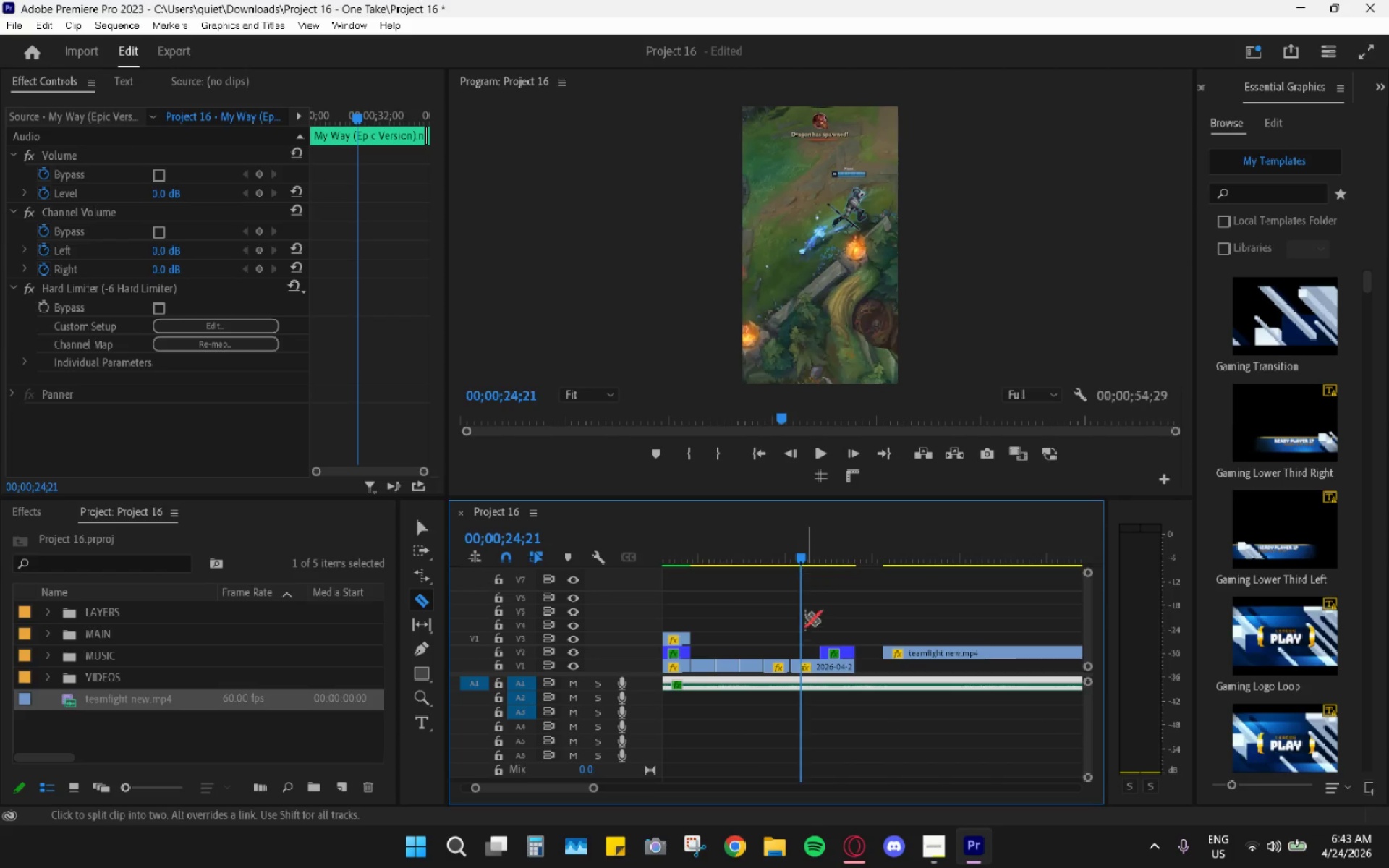 
key(C)
 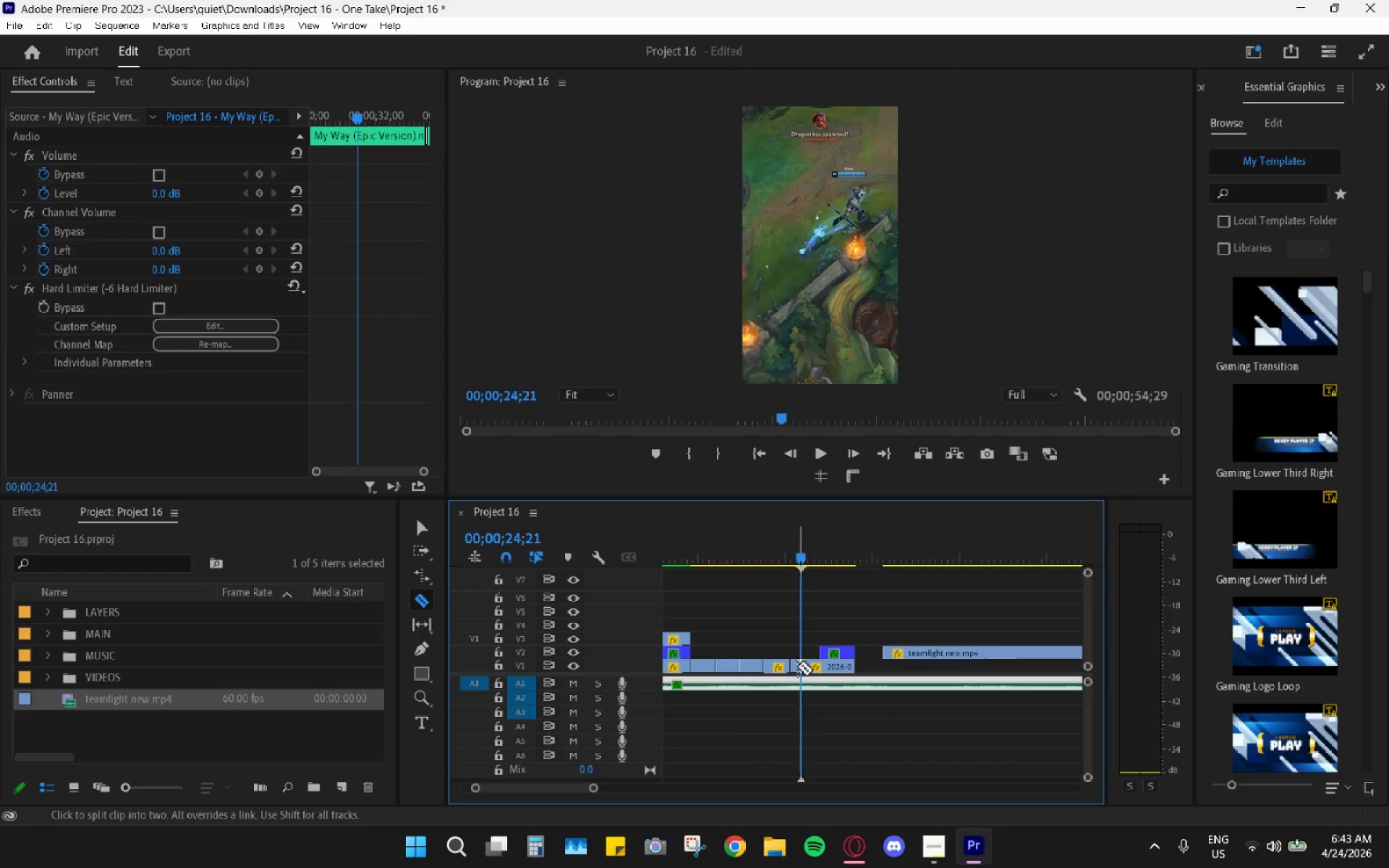 
key(V)
 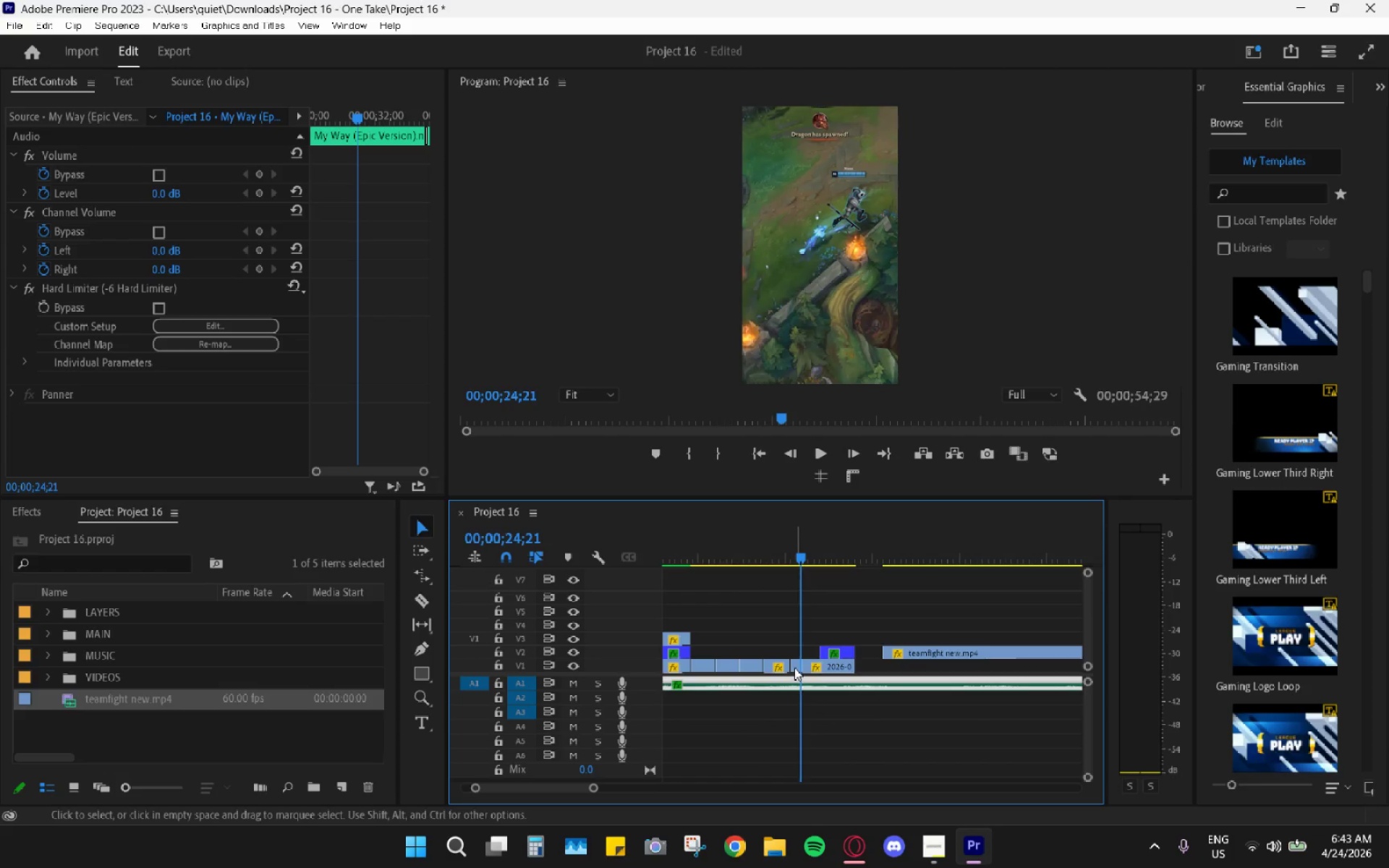 
left_click([794, 668])
 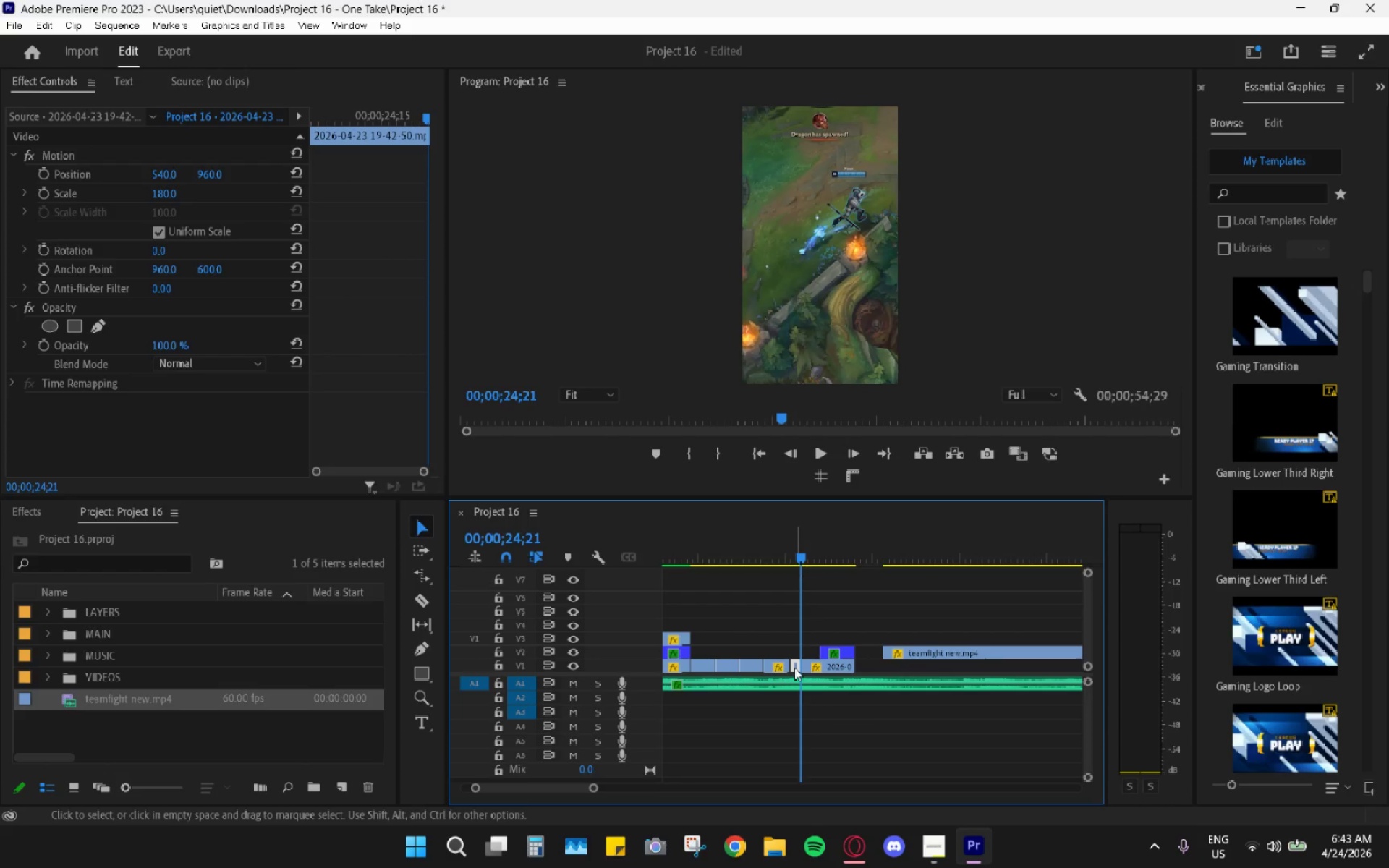 
key(H)
 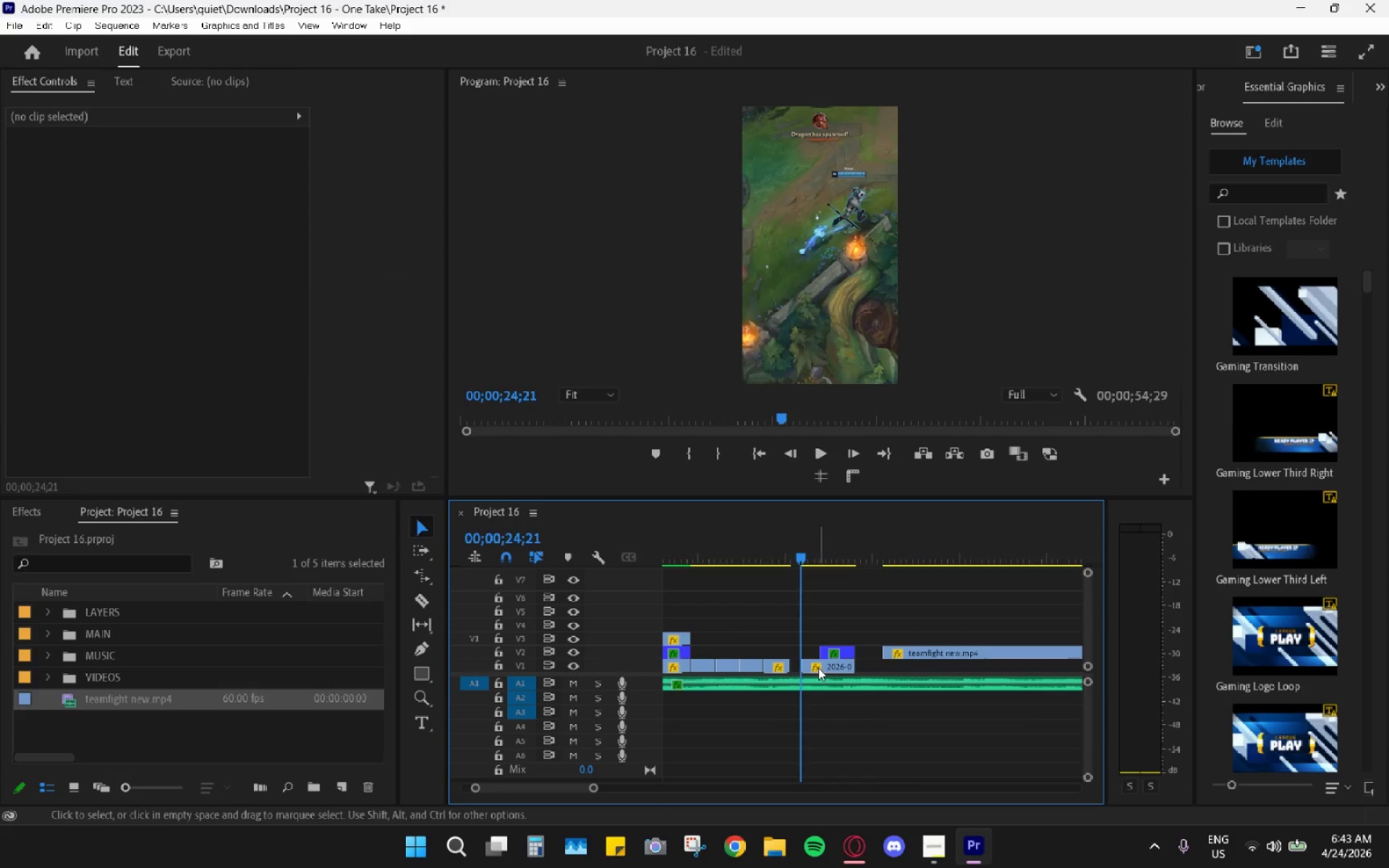 
left_click_drag(start_coordinate=[820, 669], to_coordinate=[812, 668])
 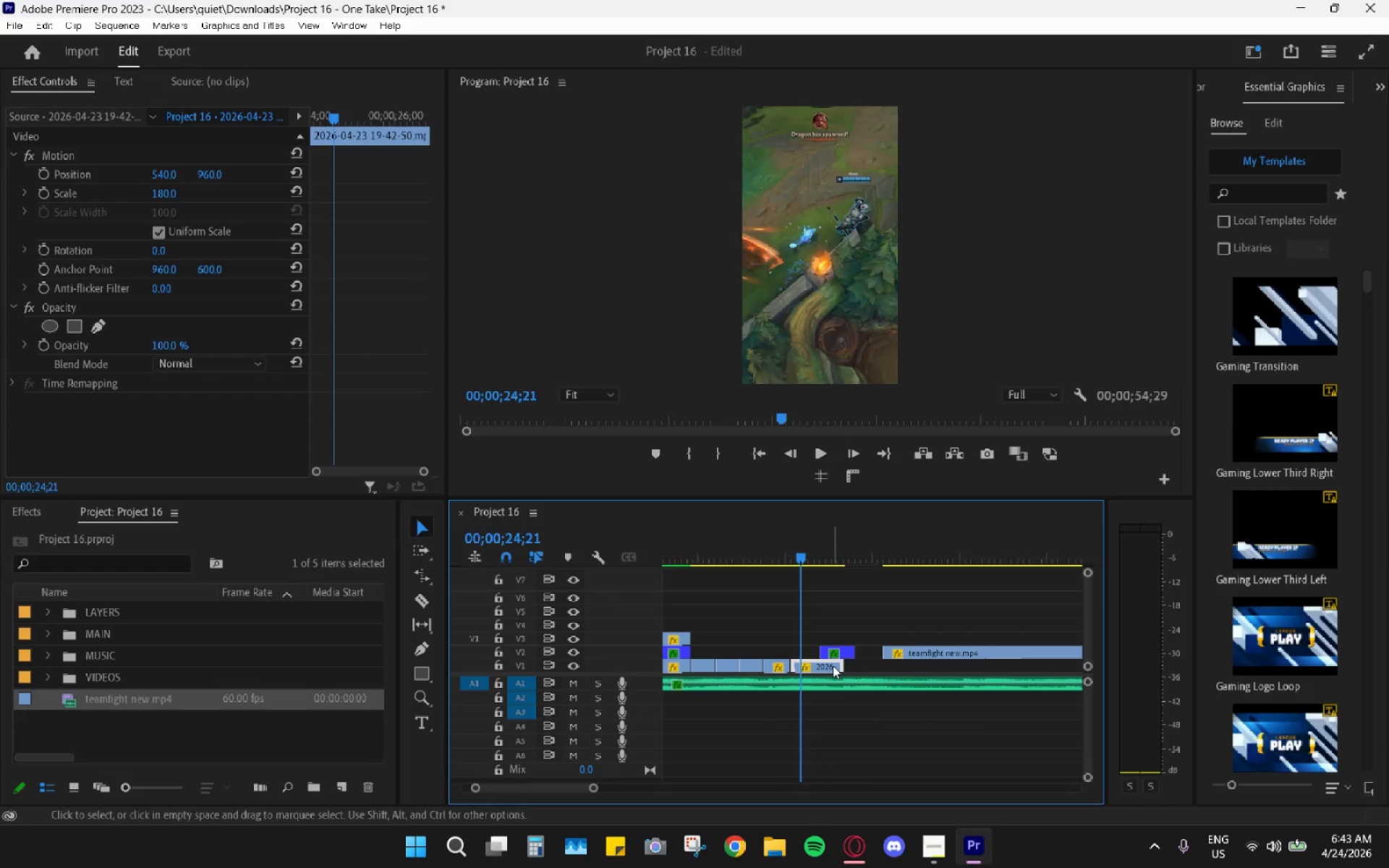 
key(R)
 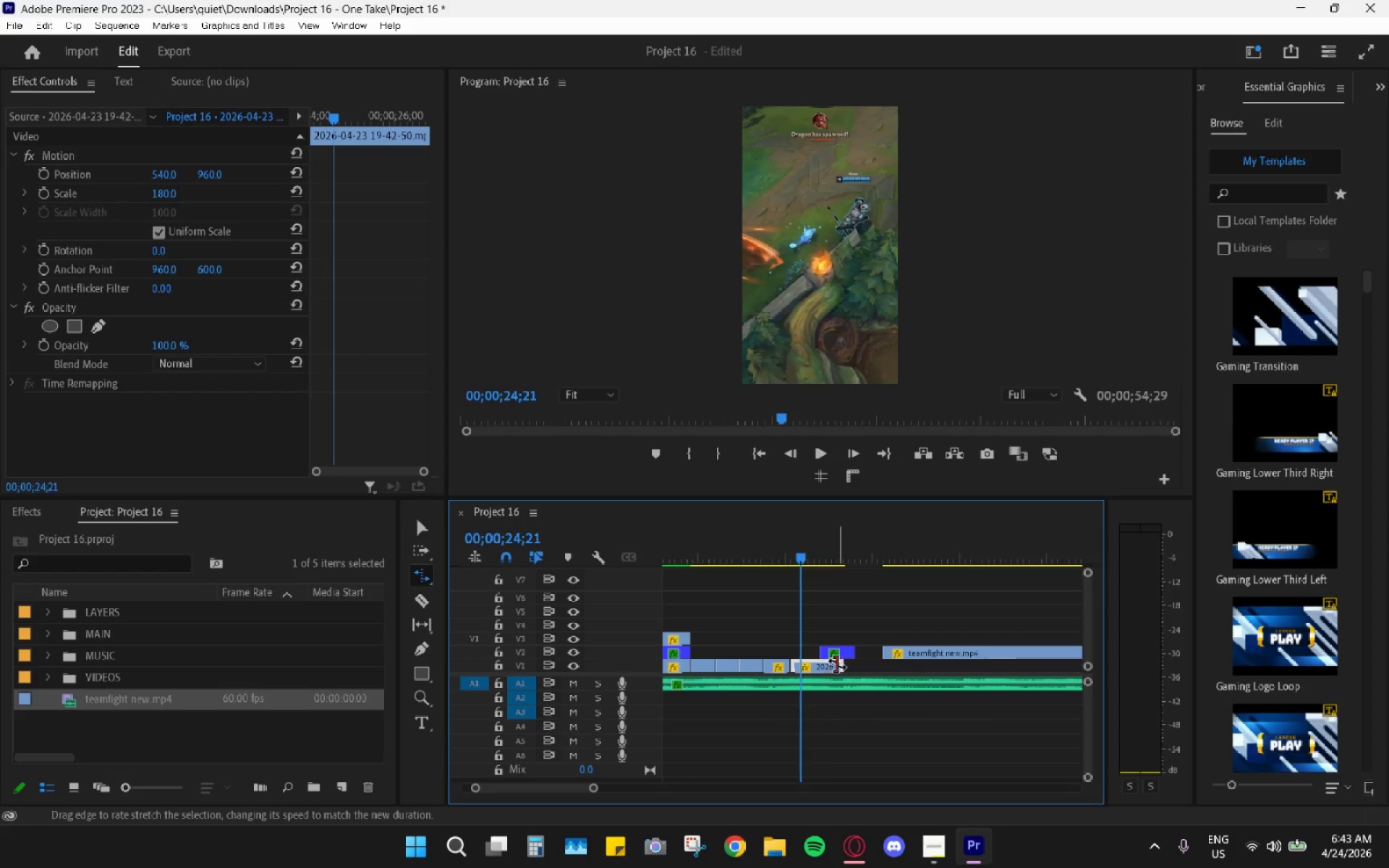 
left_click_drag(start_coordinate=[838, 664], to_coordinate=[848, 664])
 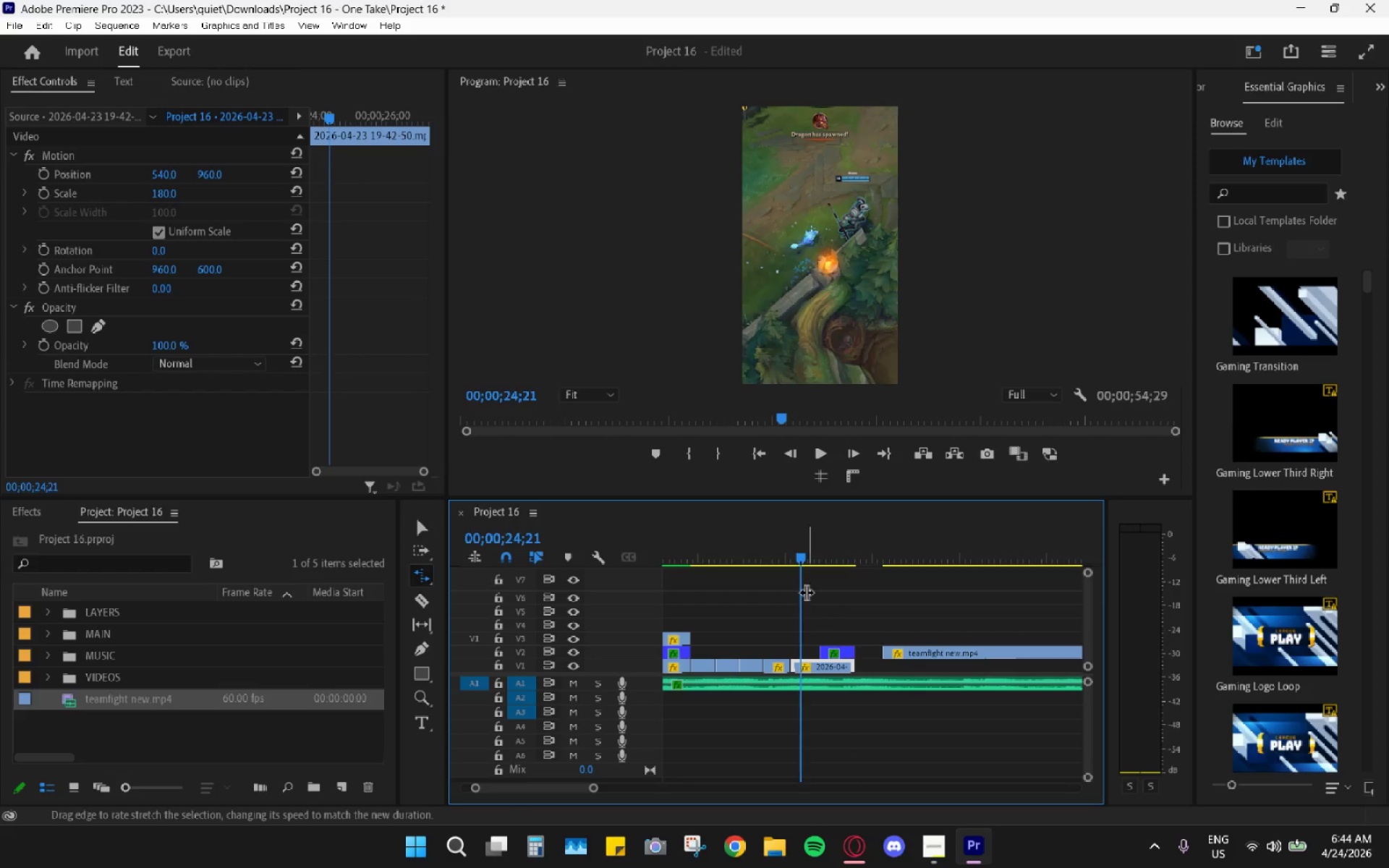 
key(Space)
 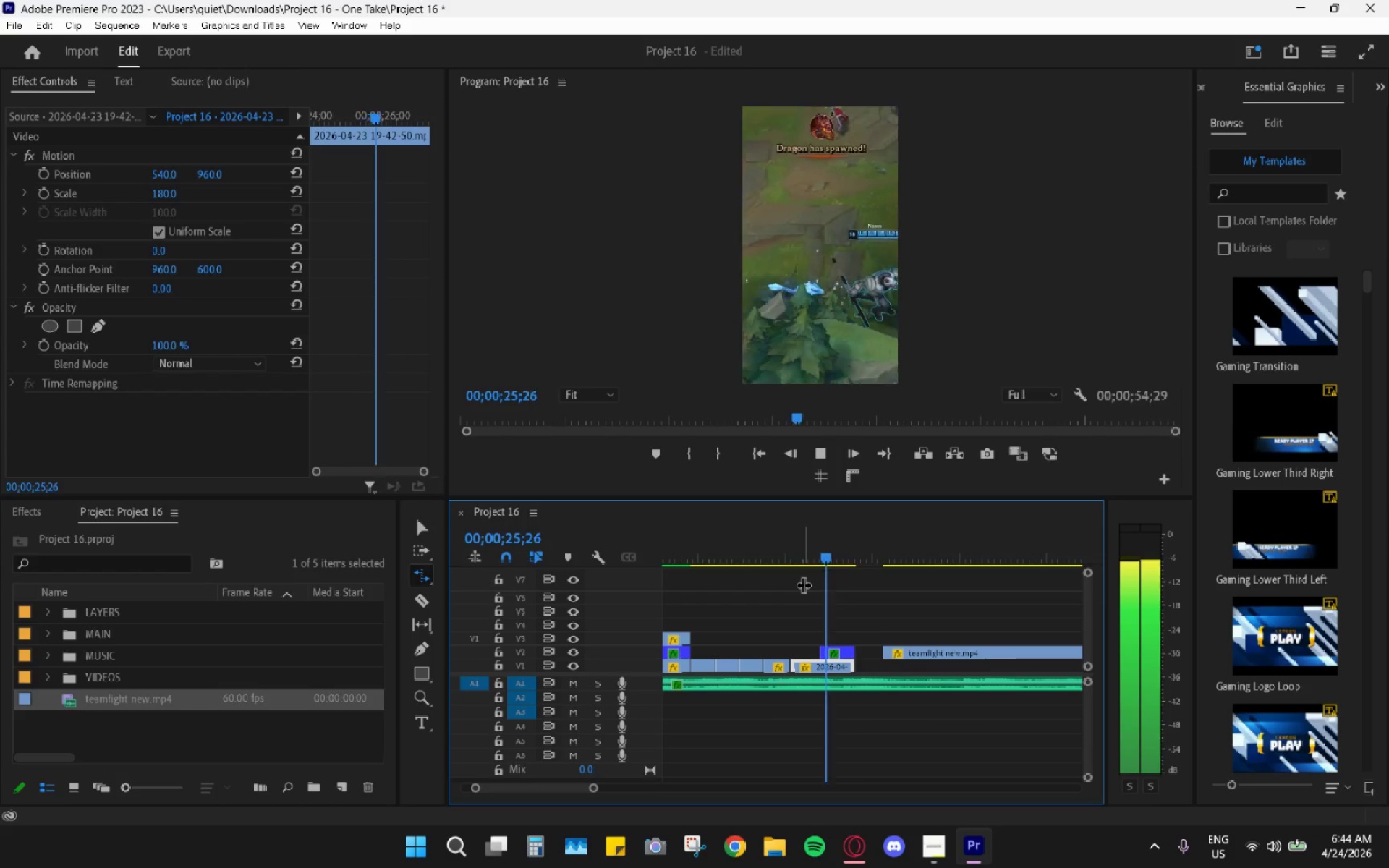 
key(Space)
 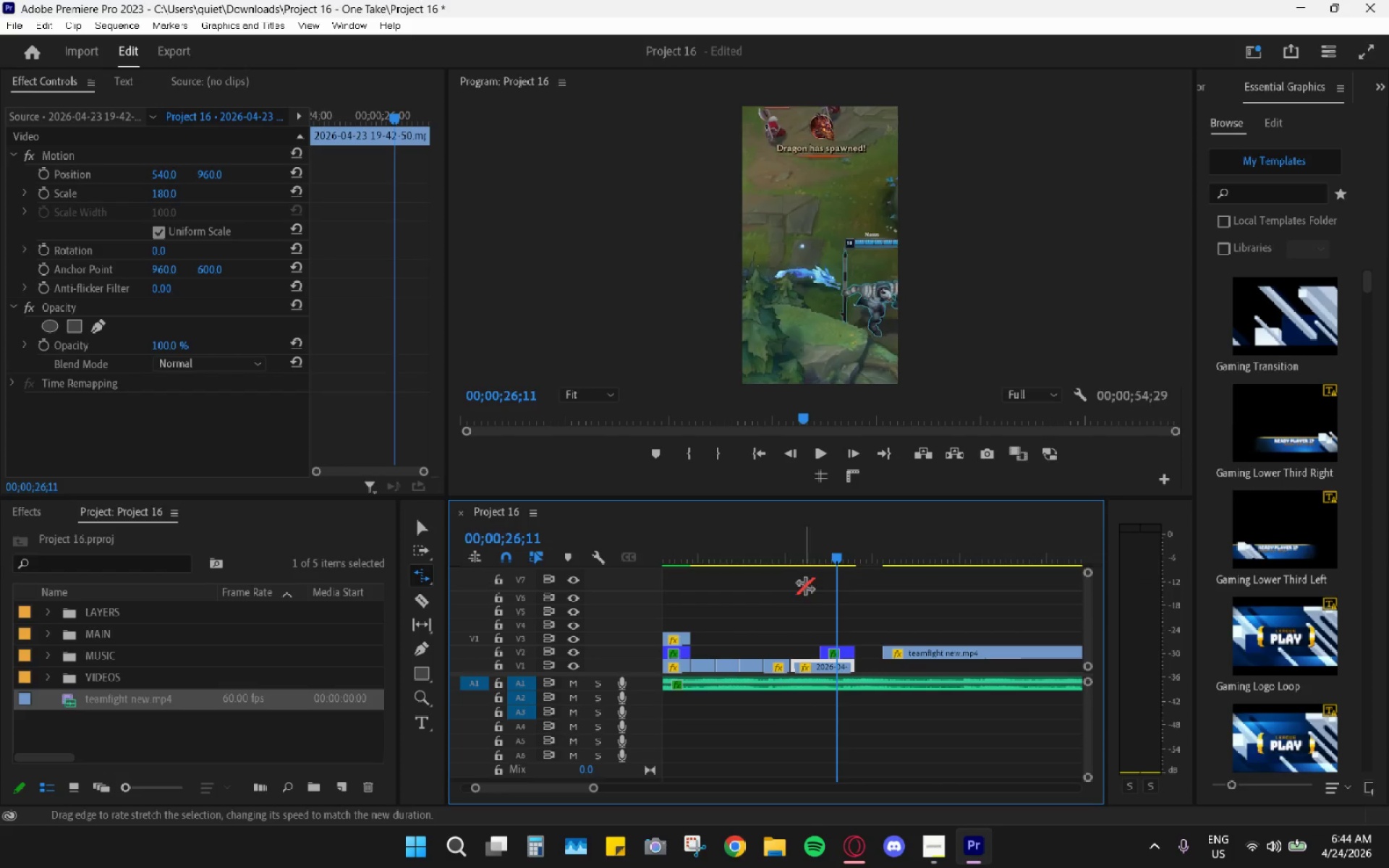 
key(Control+Z)
 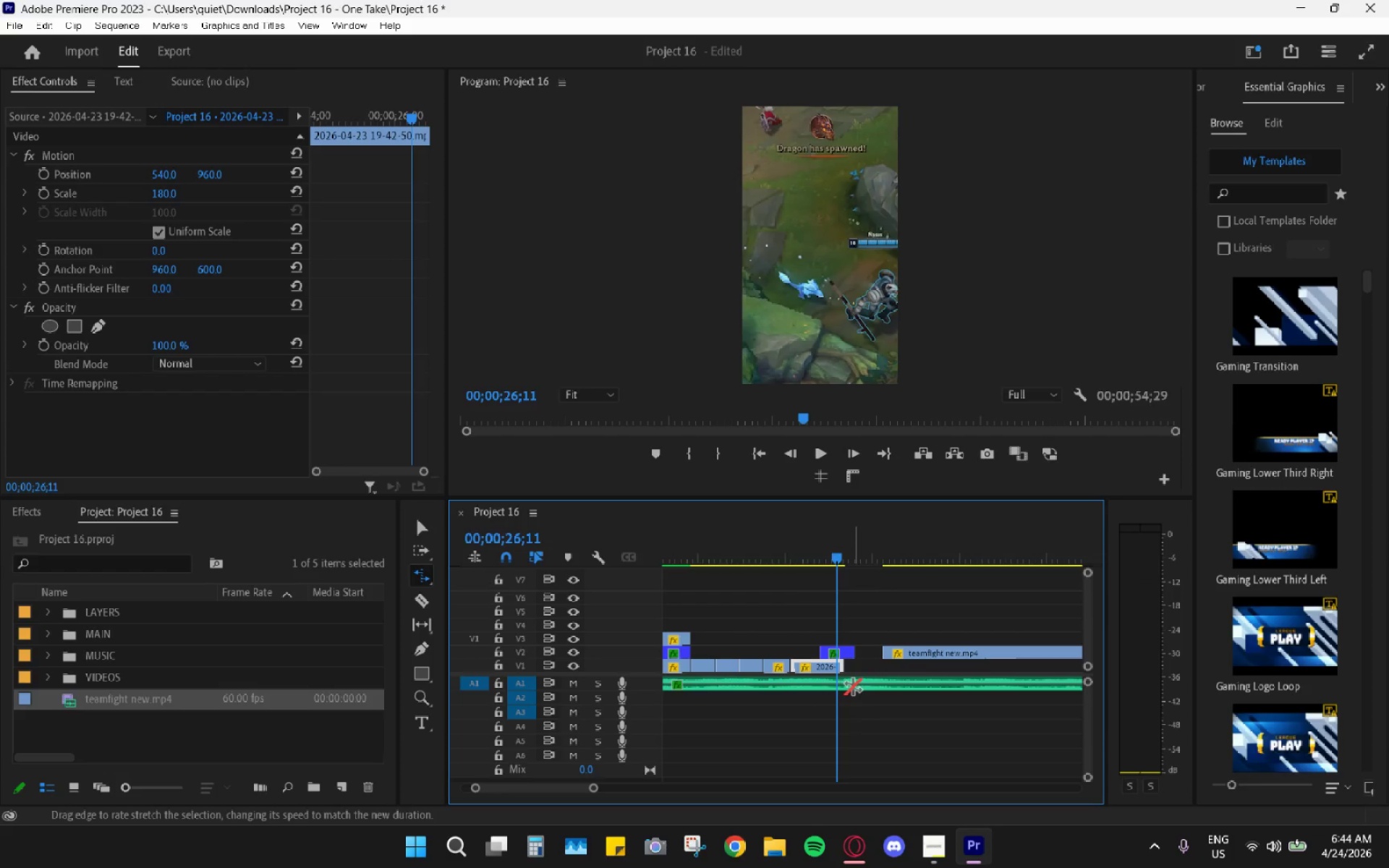 
type(vr)
 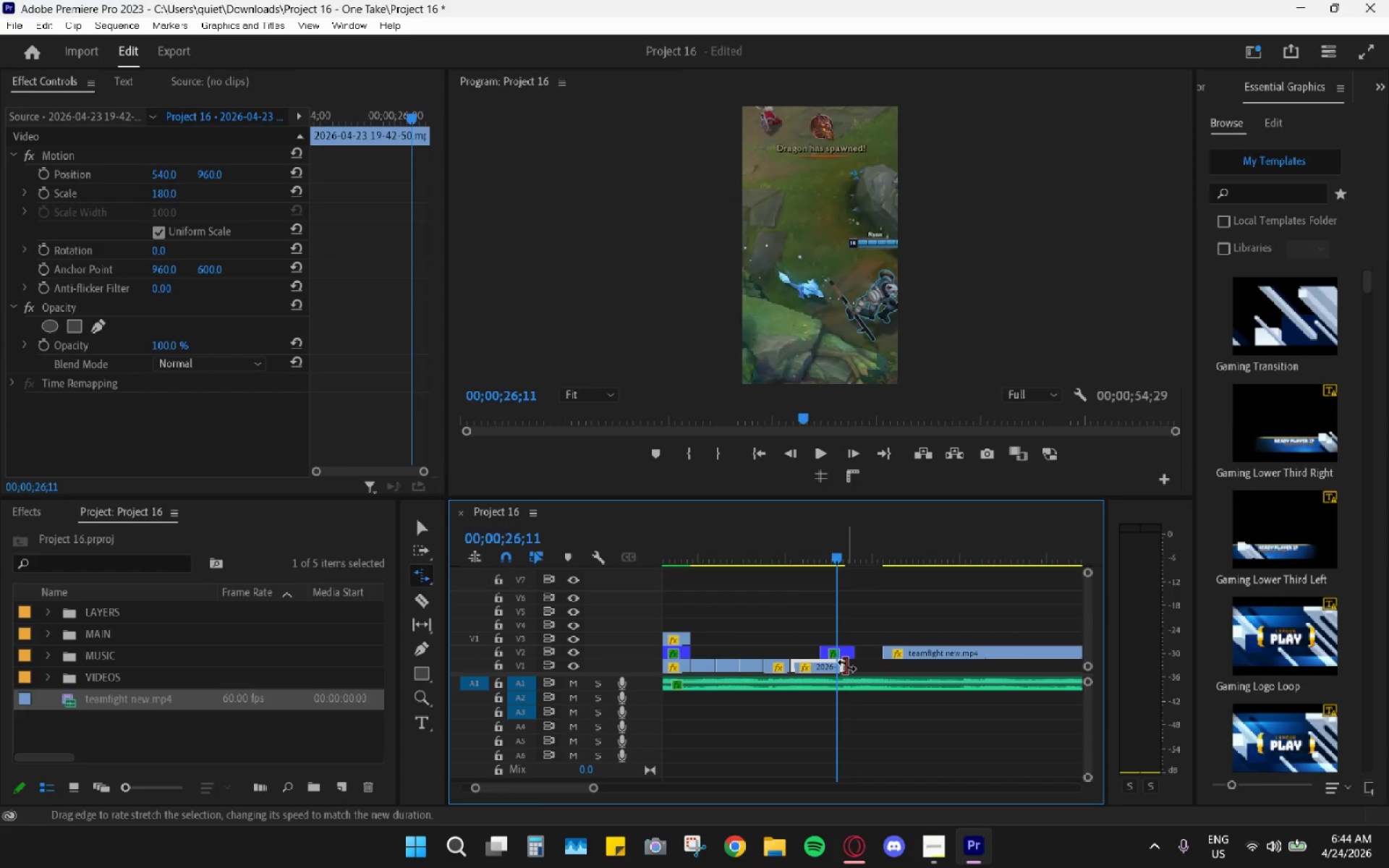 
type(vrvv )
 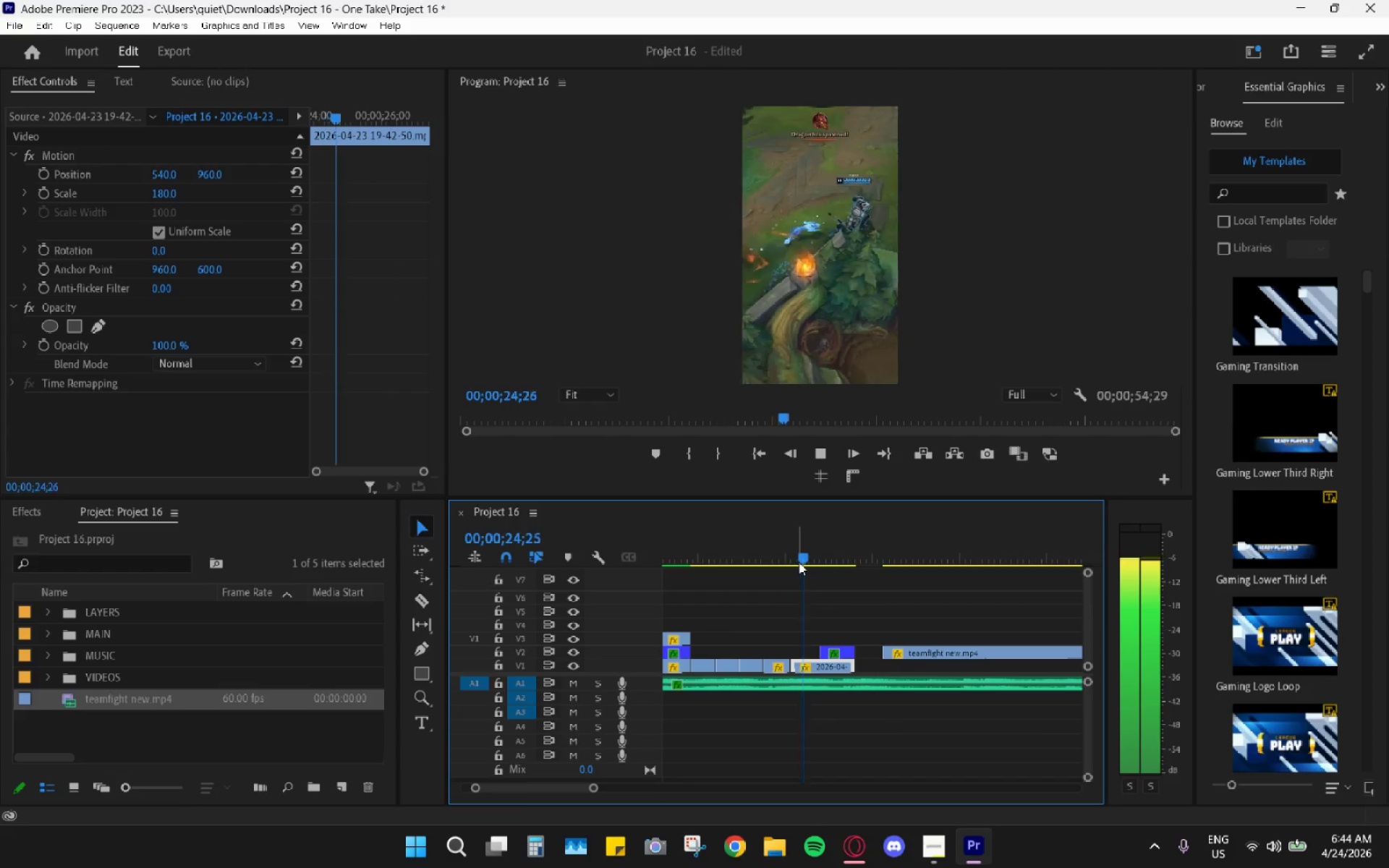 
left_click_drag(start_coordinate=[841, 666], to_coordinate=[851, 668])
 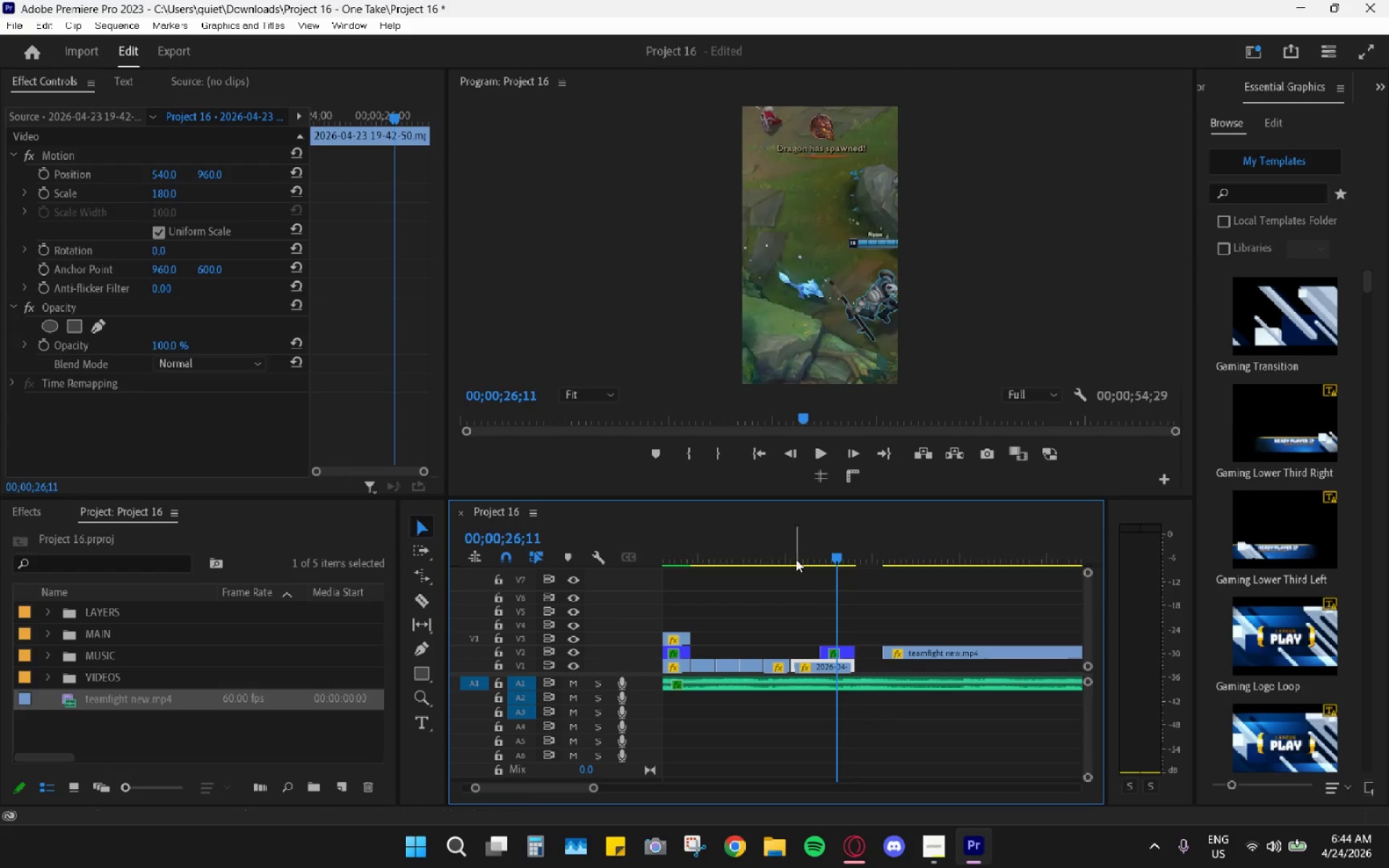 
left_click_drag(start_coordinate=[796, 559], to_coordinate=[794, 556])
 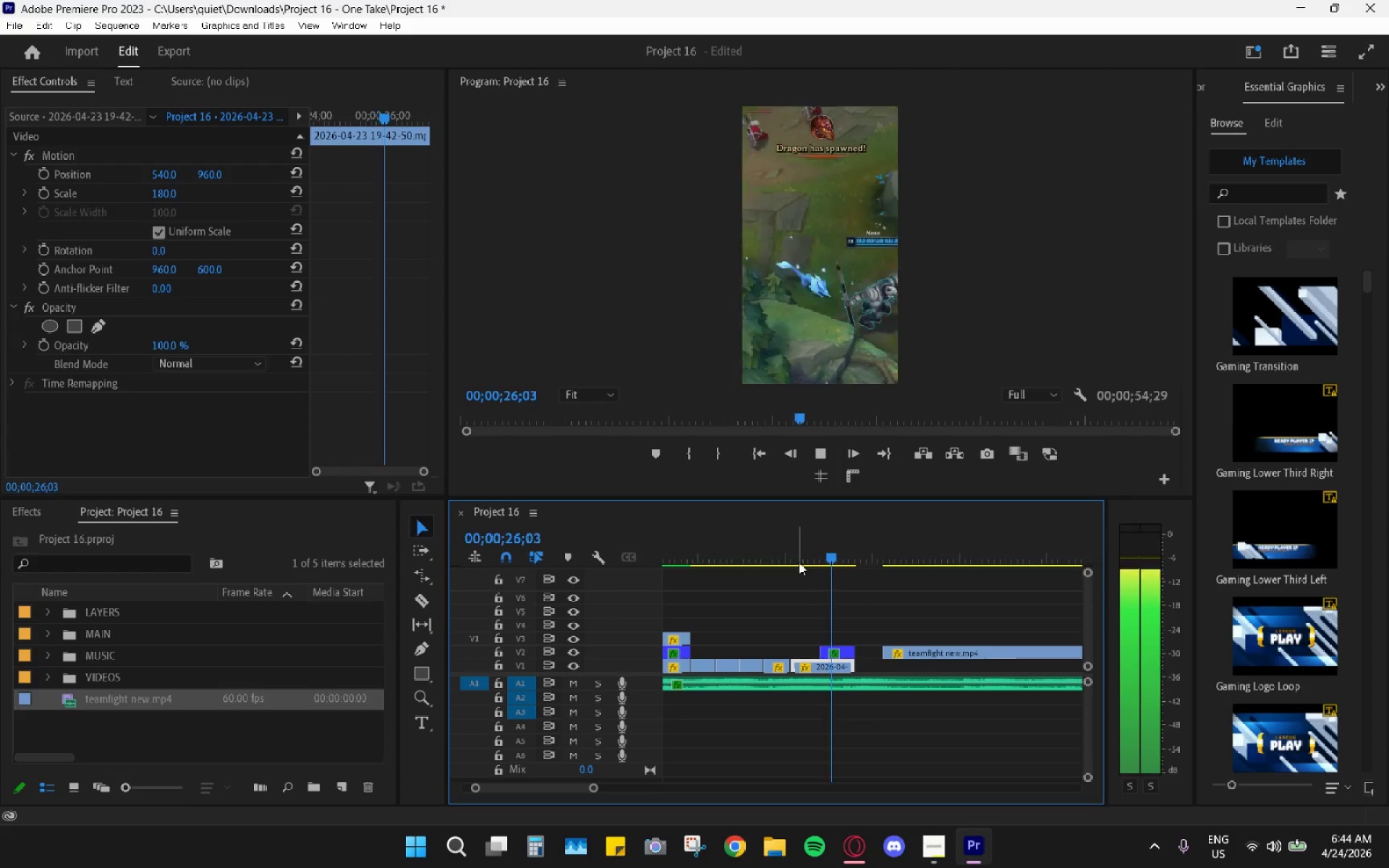 
key(Space)
 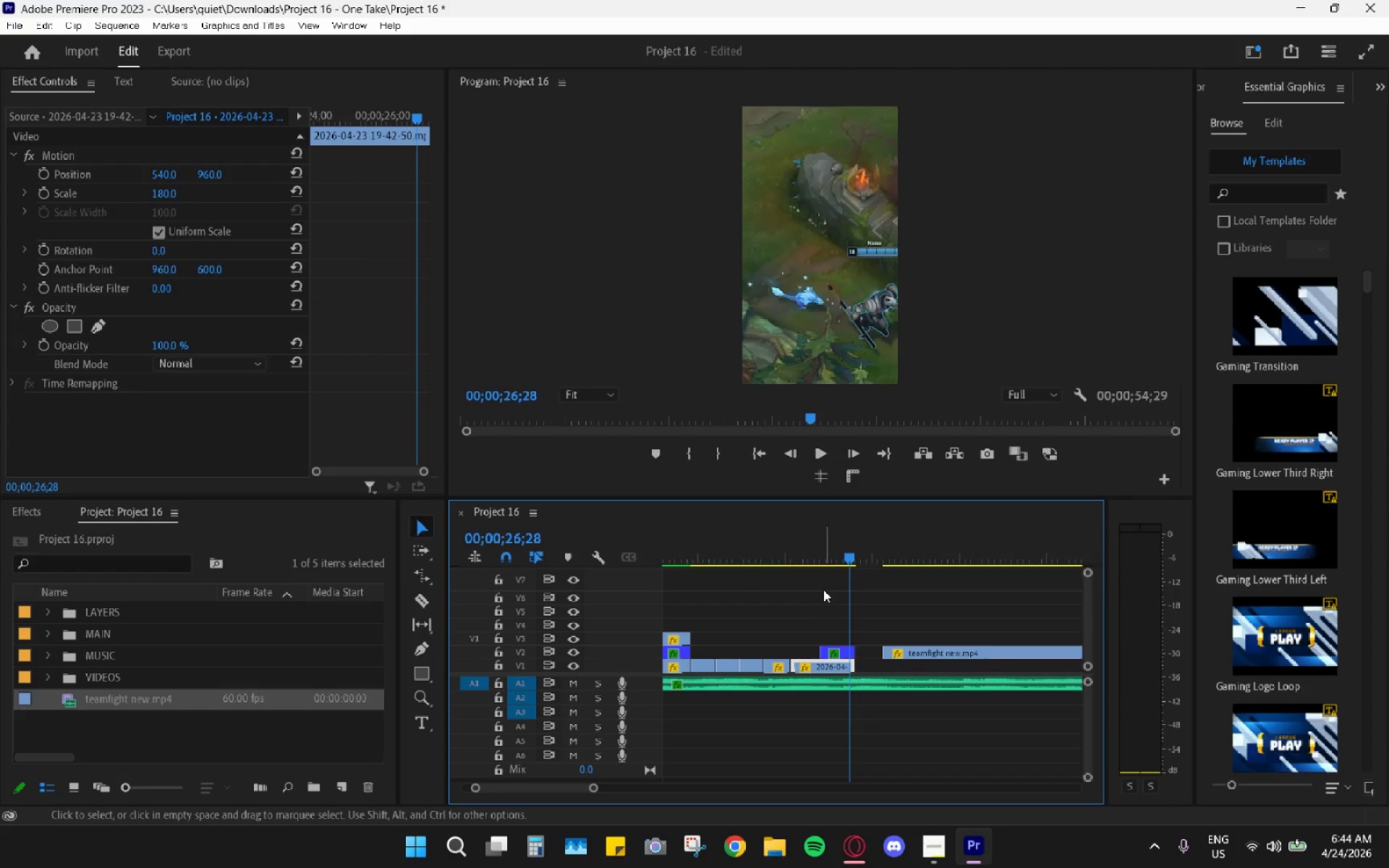 
left_click_drag(start_coordinate=[819, 555], to_coordinate=[794, 544])
 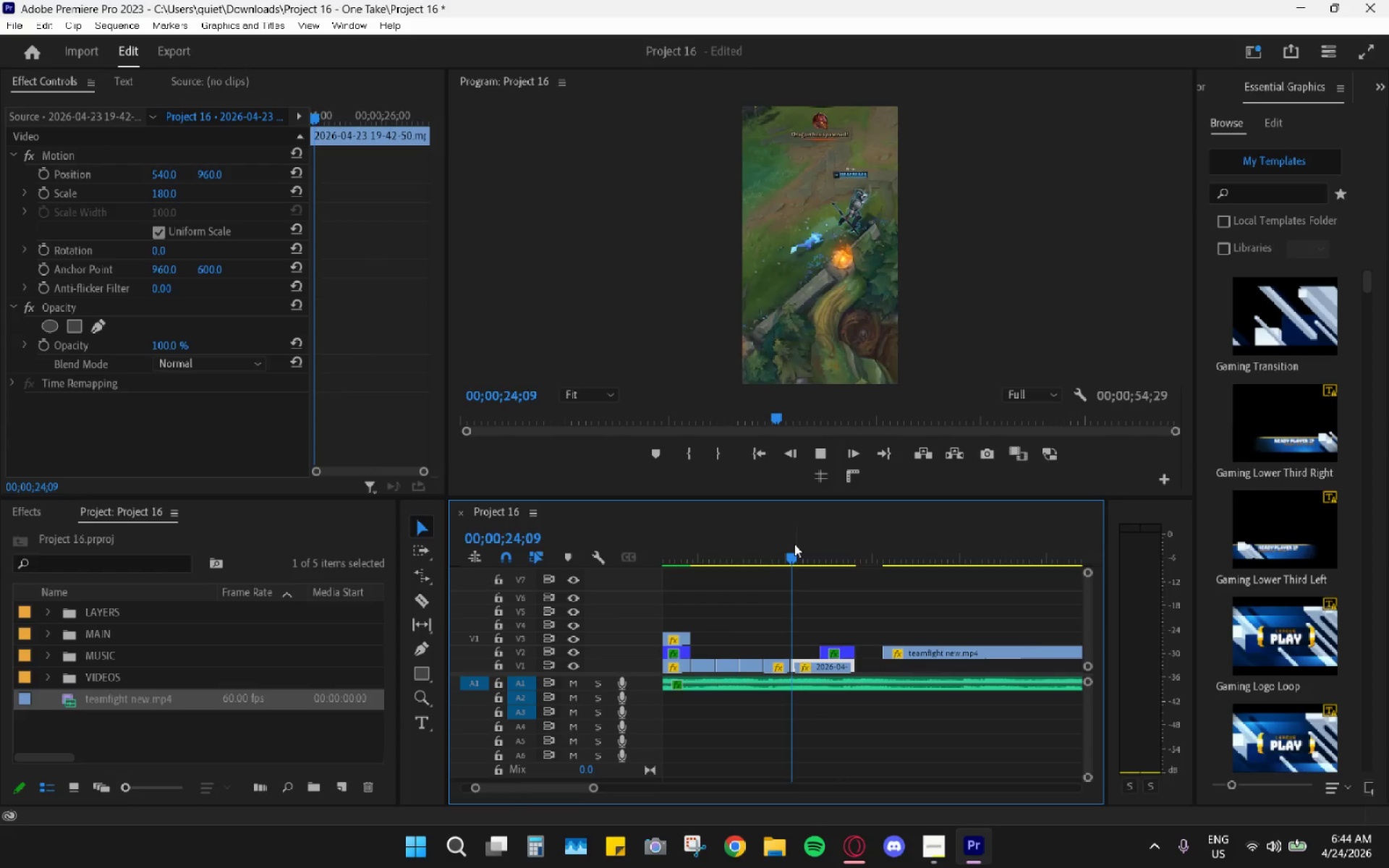 
key(Space)
 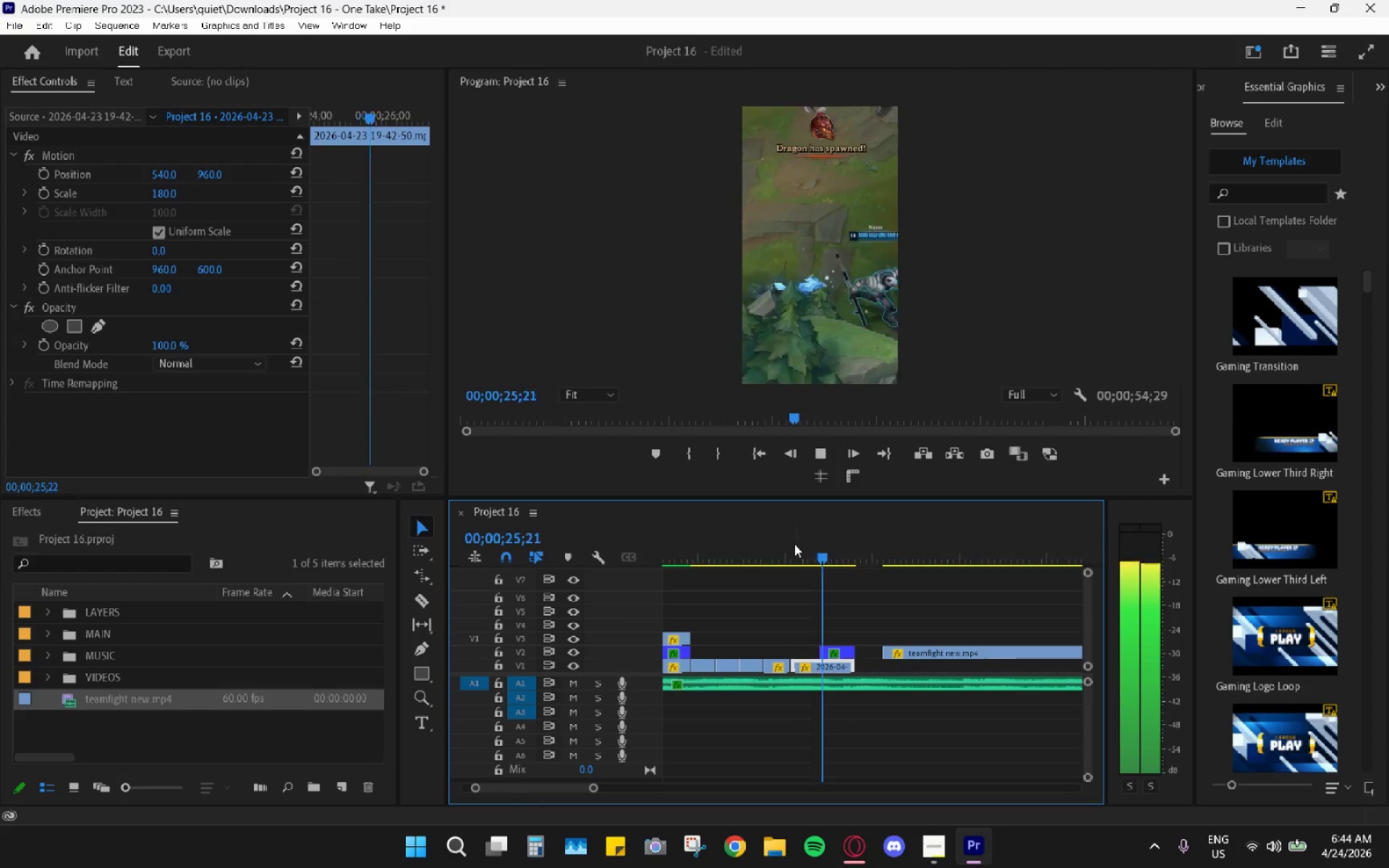 
key(Space)
 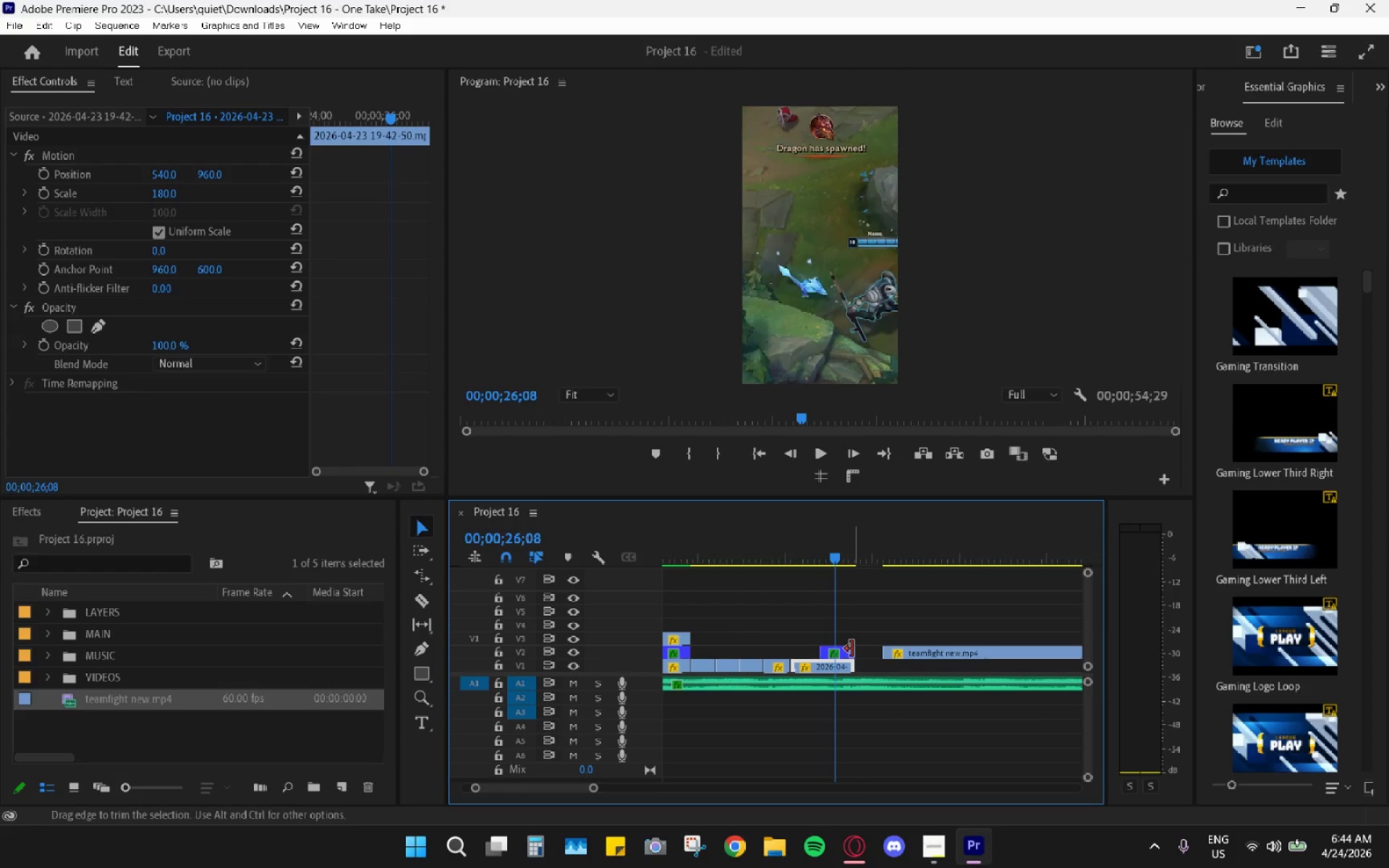 
key(Space)
 